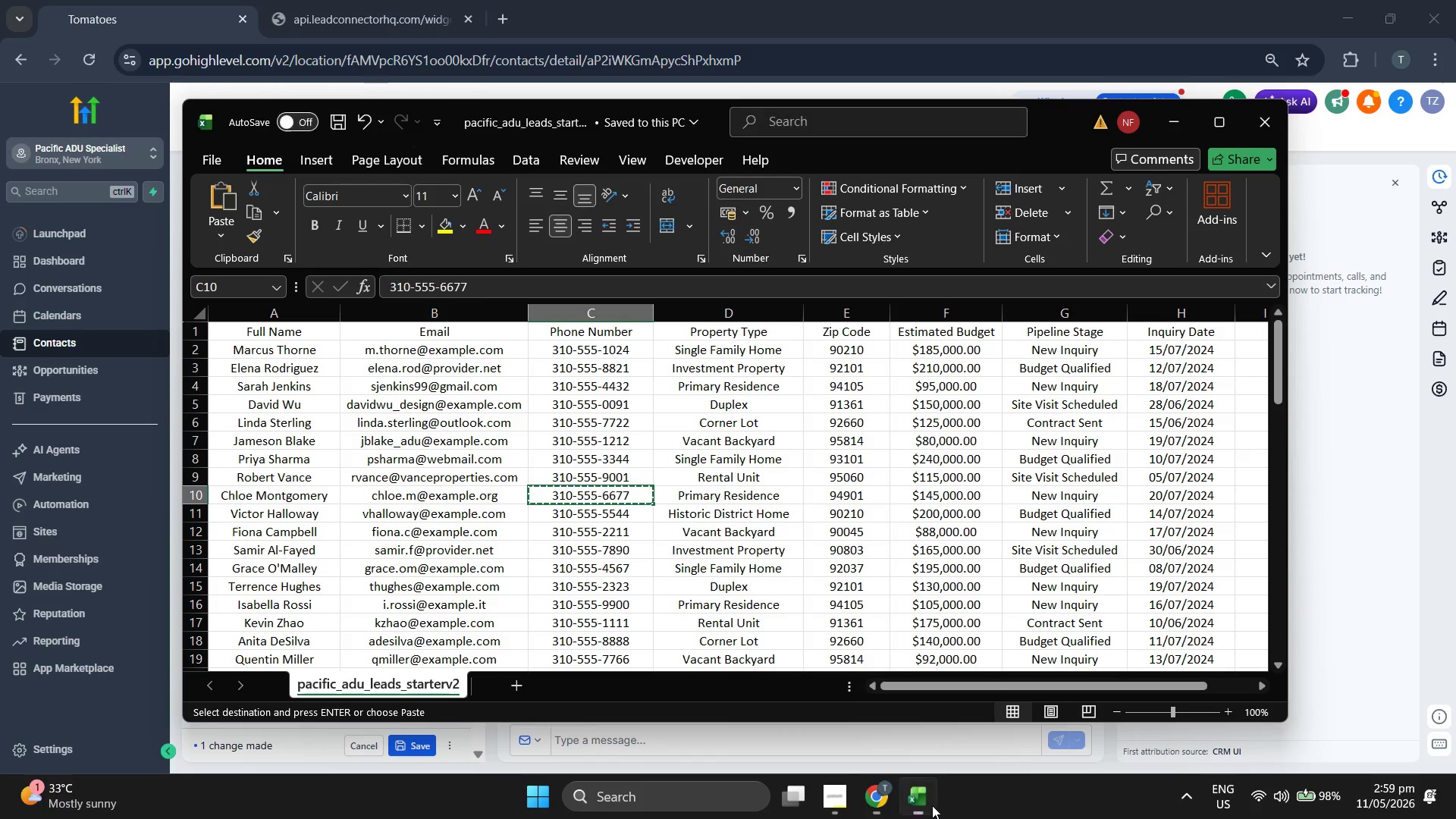 
key(ArrowRight)
 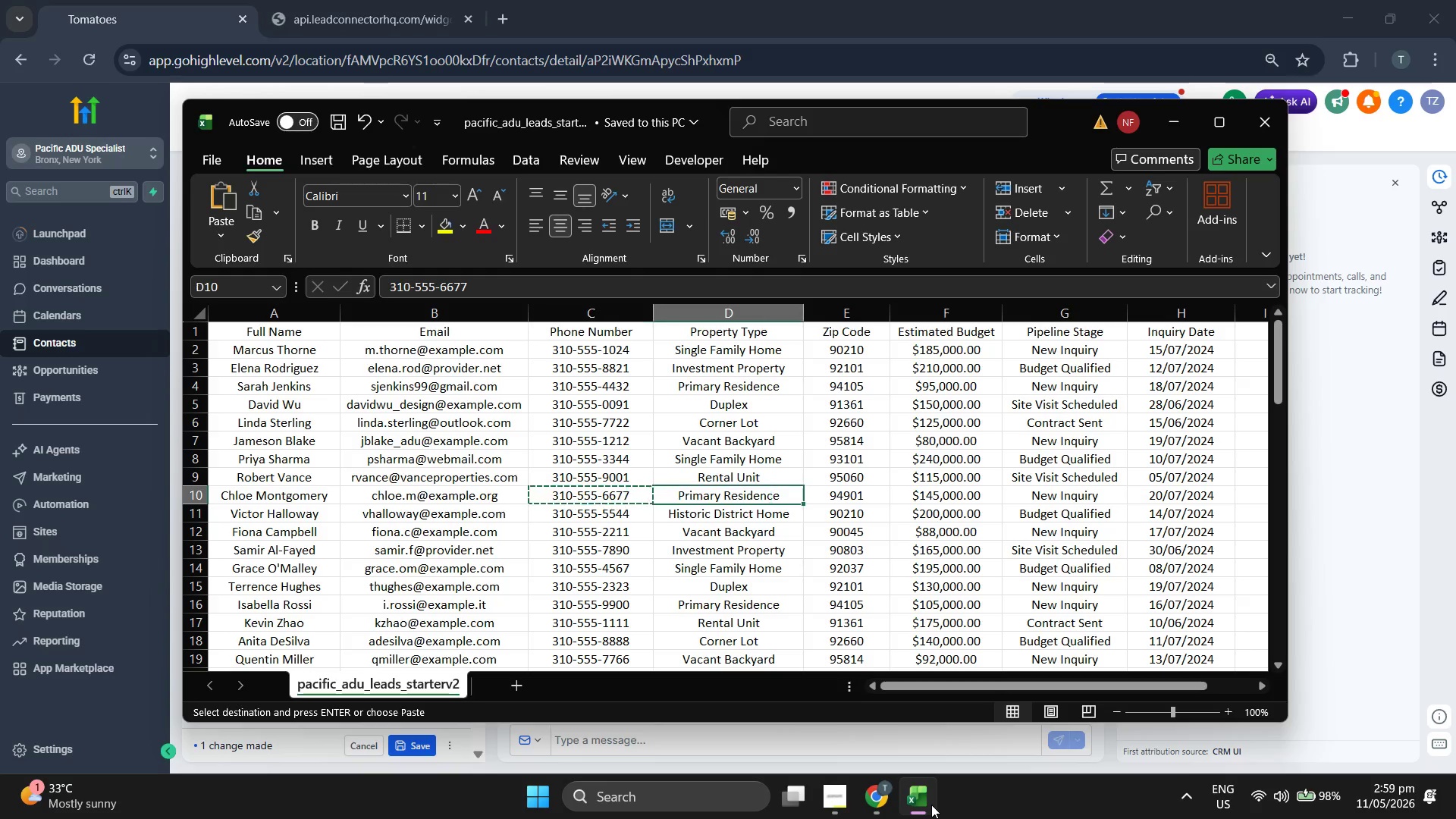 
key(Control+C)
 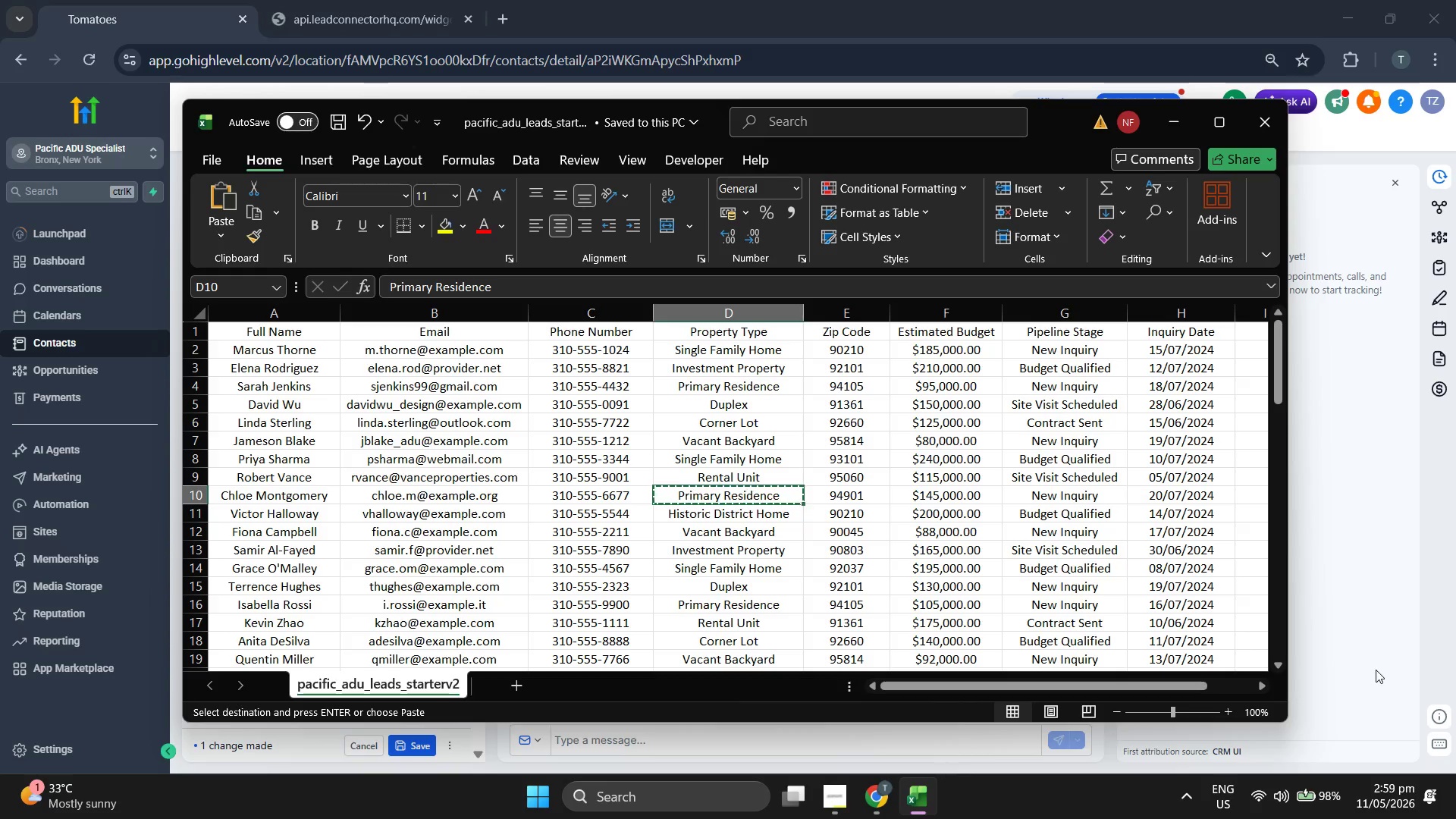 
left_click([1380, 640])
 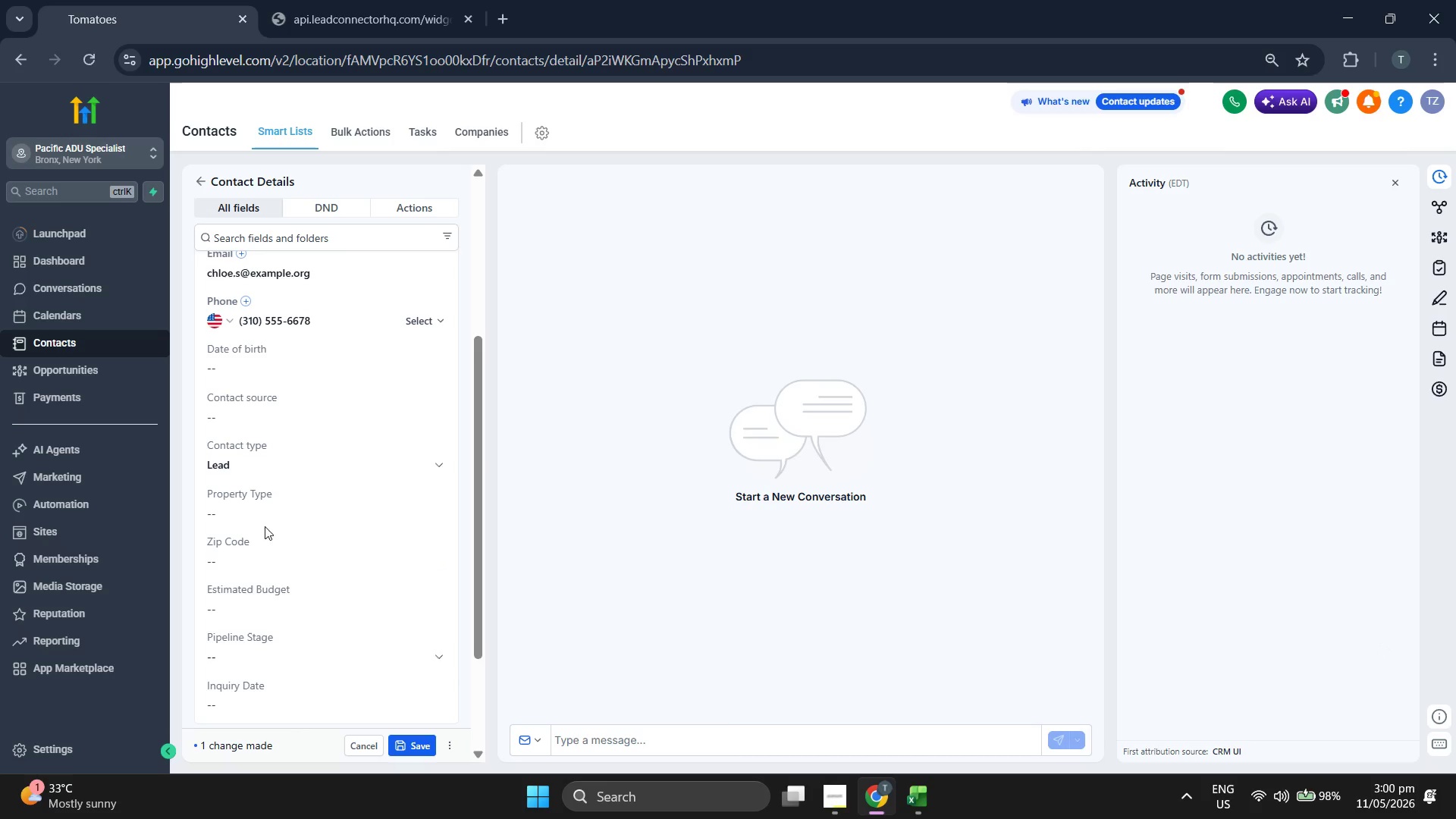 
left_click([278, 517])
 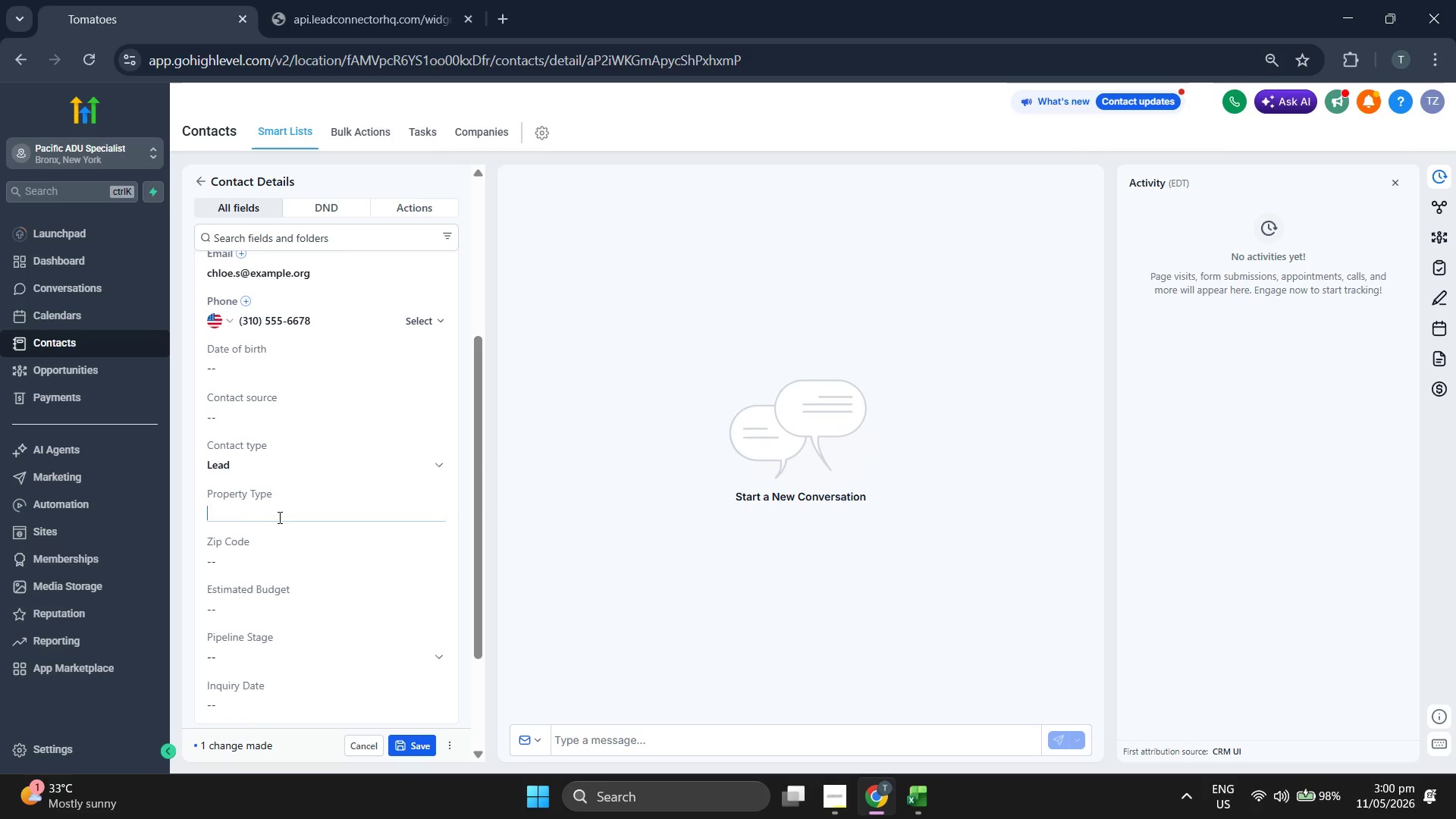 
key(Control+ControlLeft)
 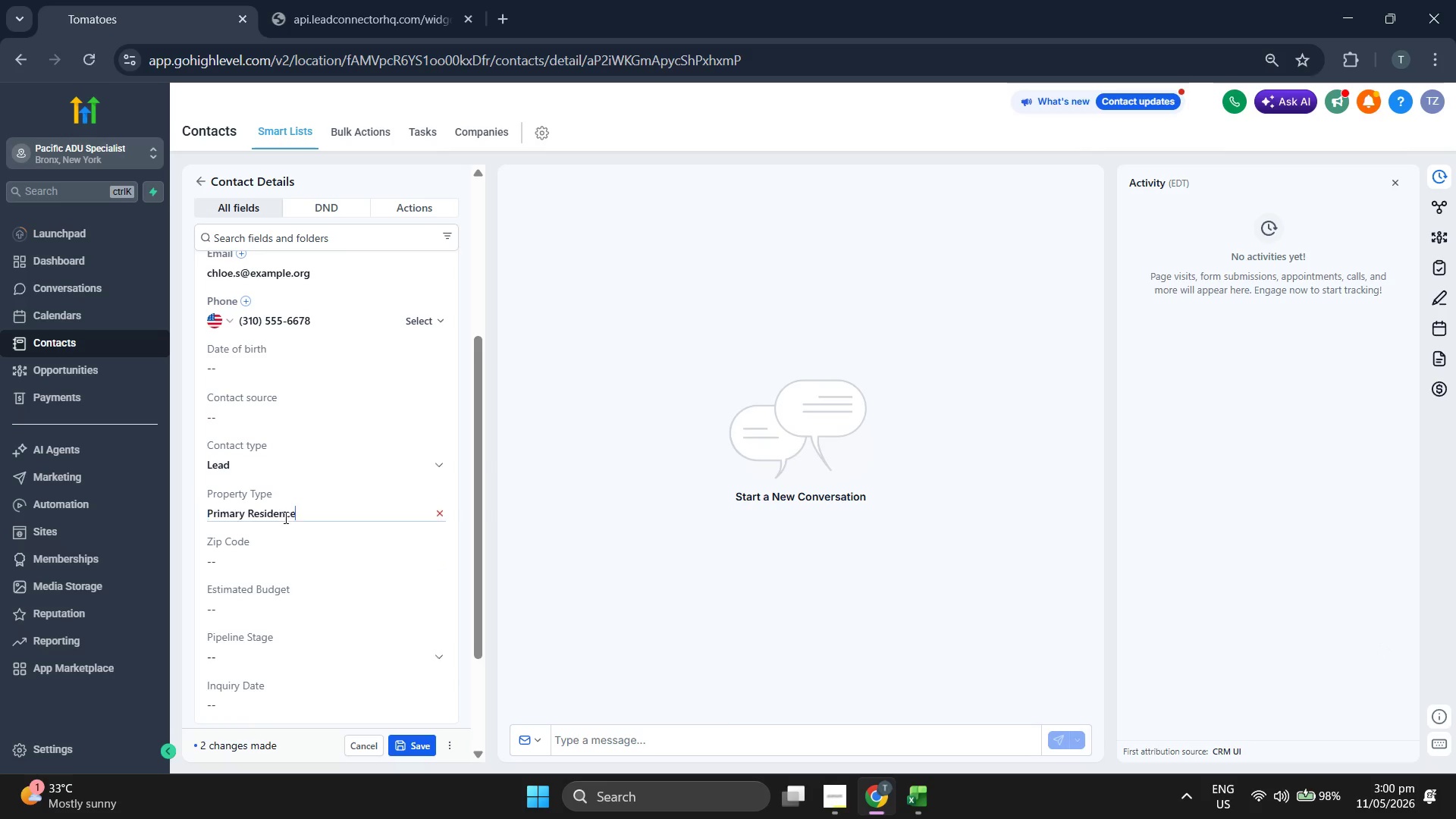 
key(Control+V)
 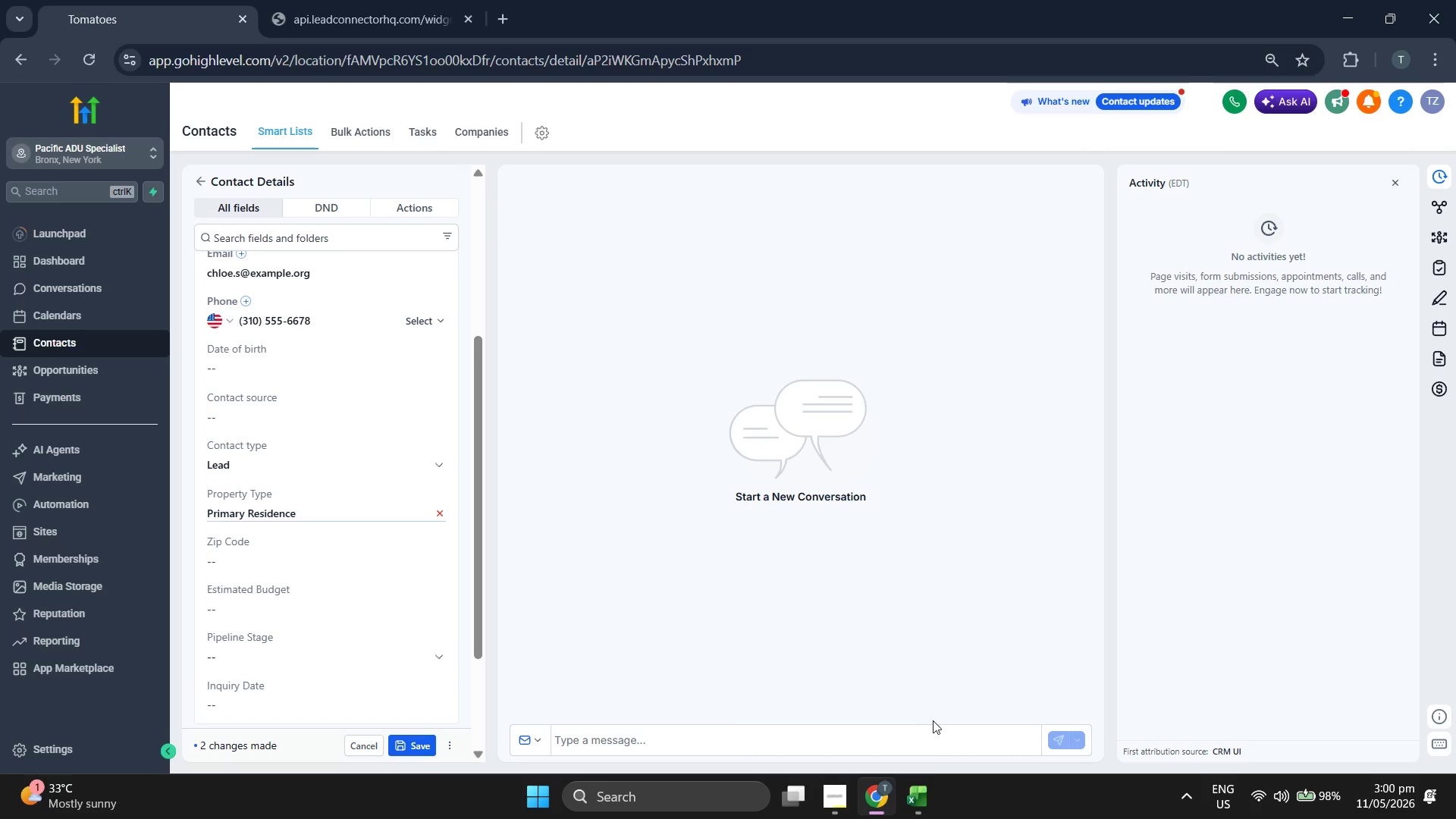 
left_click([927, 794])
 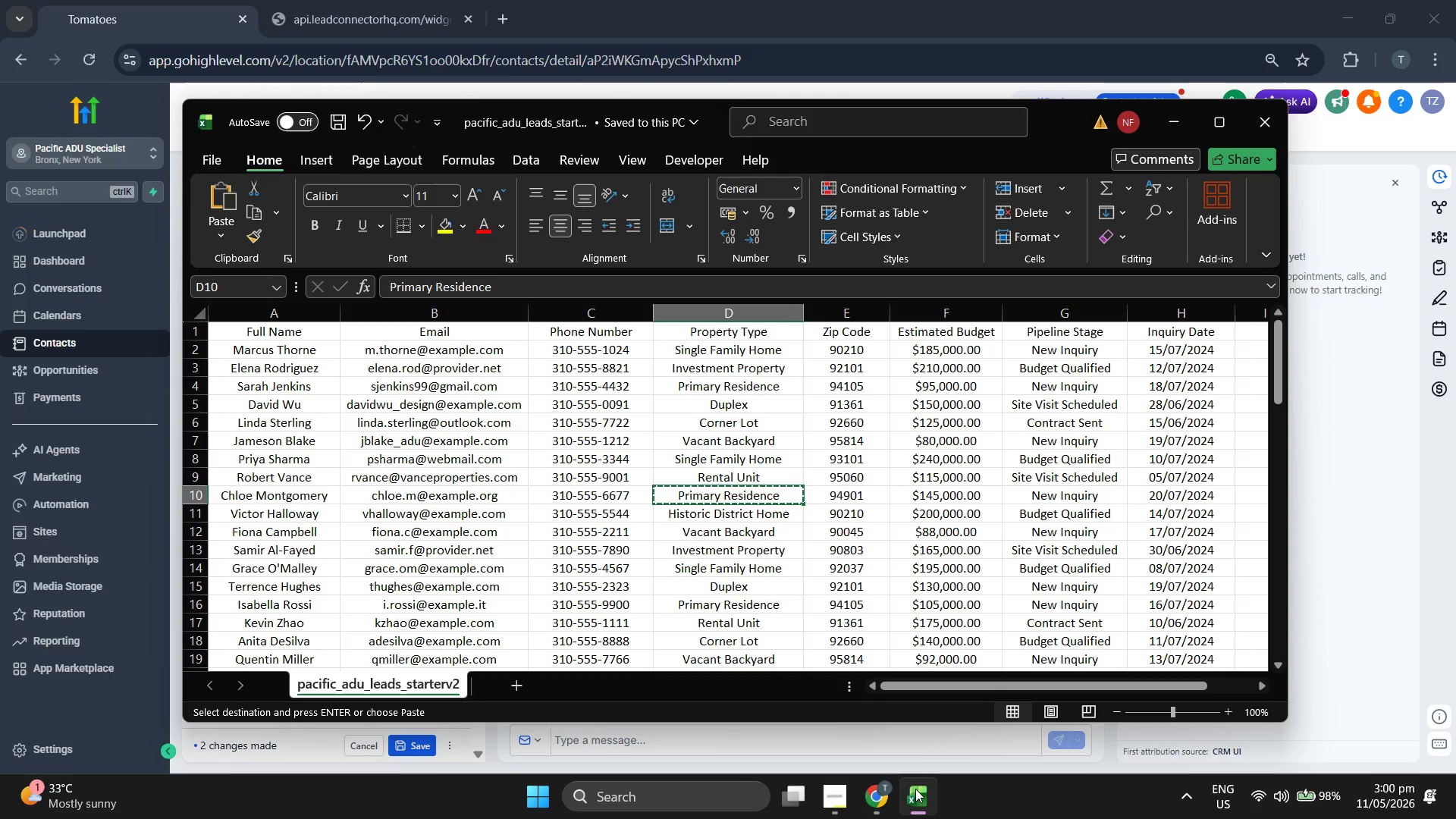 
key(ArrowRight)
 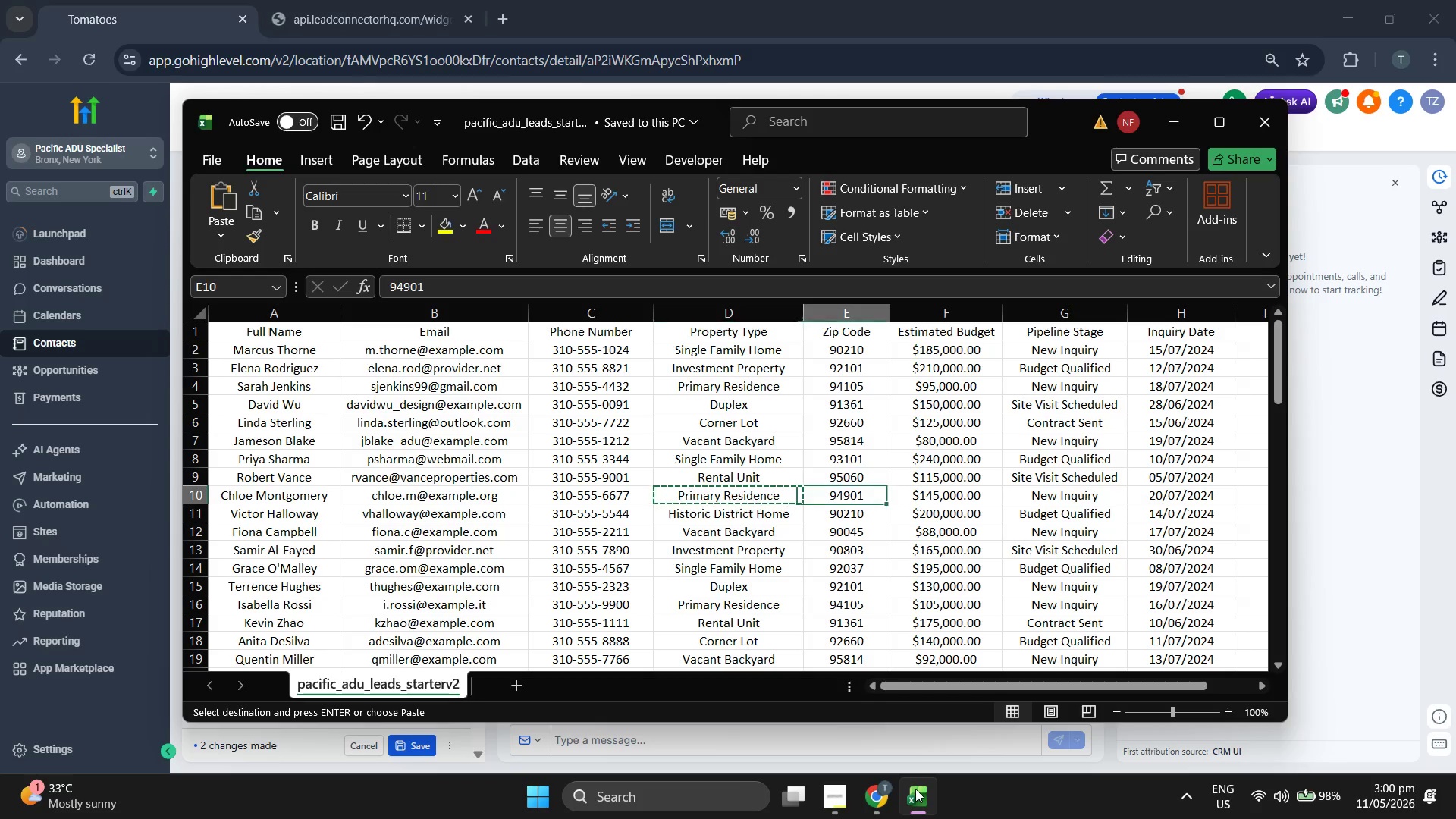 
key(Control+ControlLeft)
 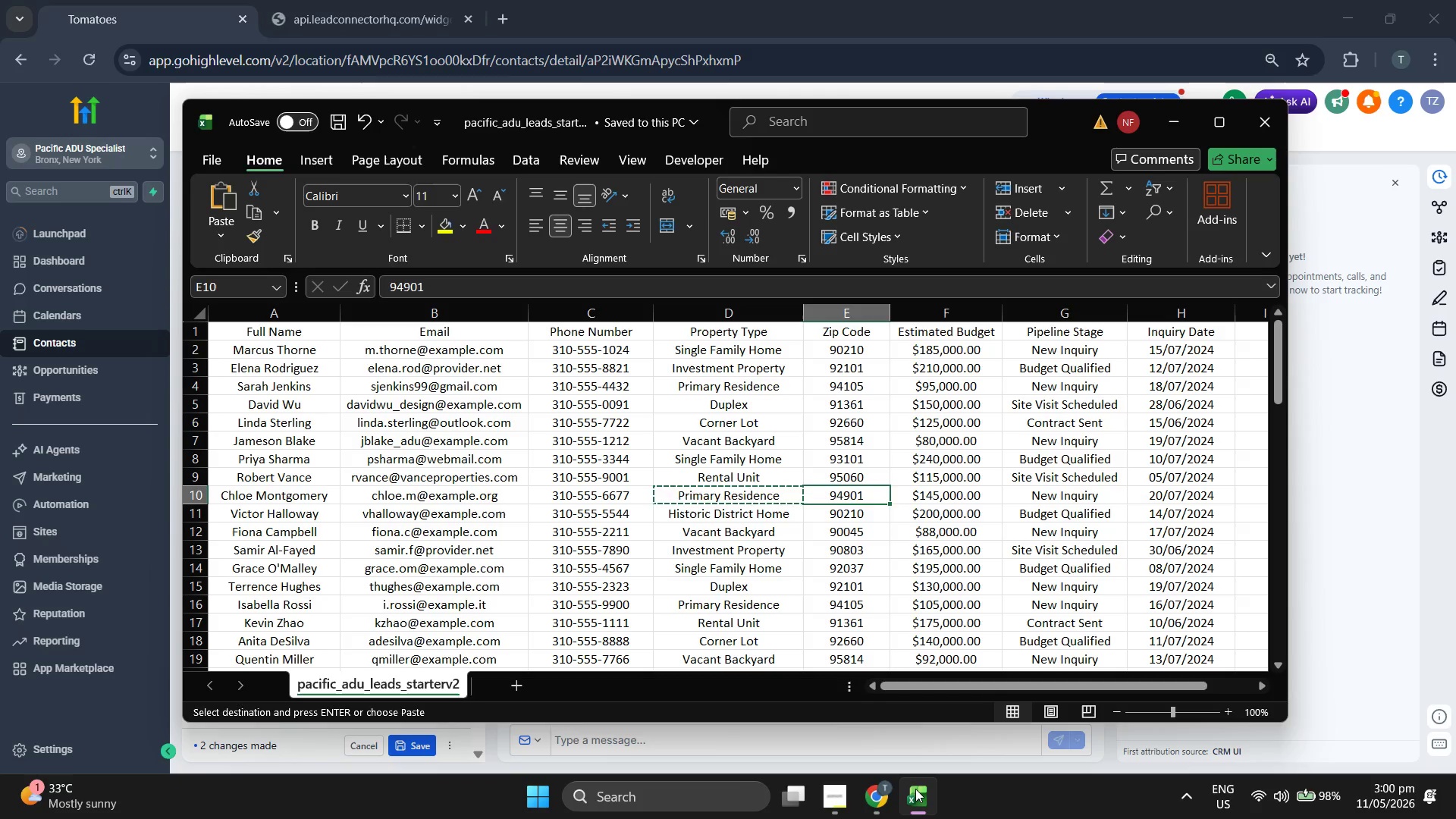 
key(Control+C)
 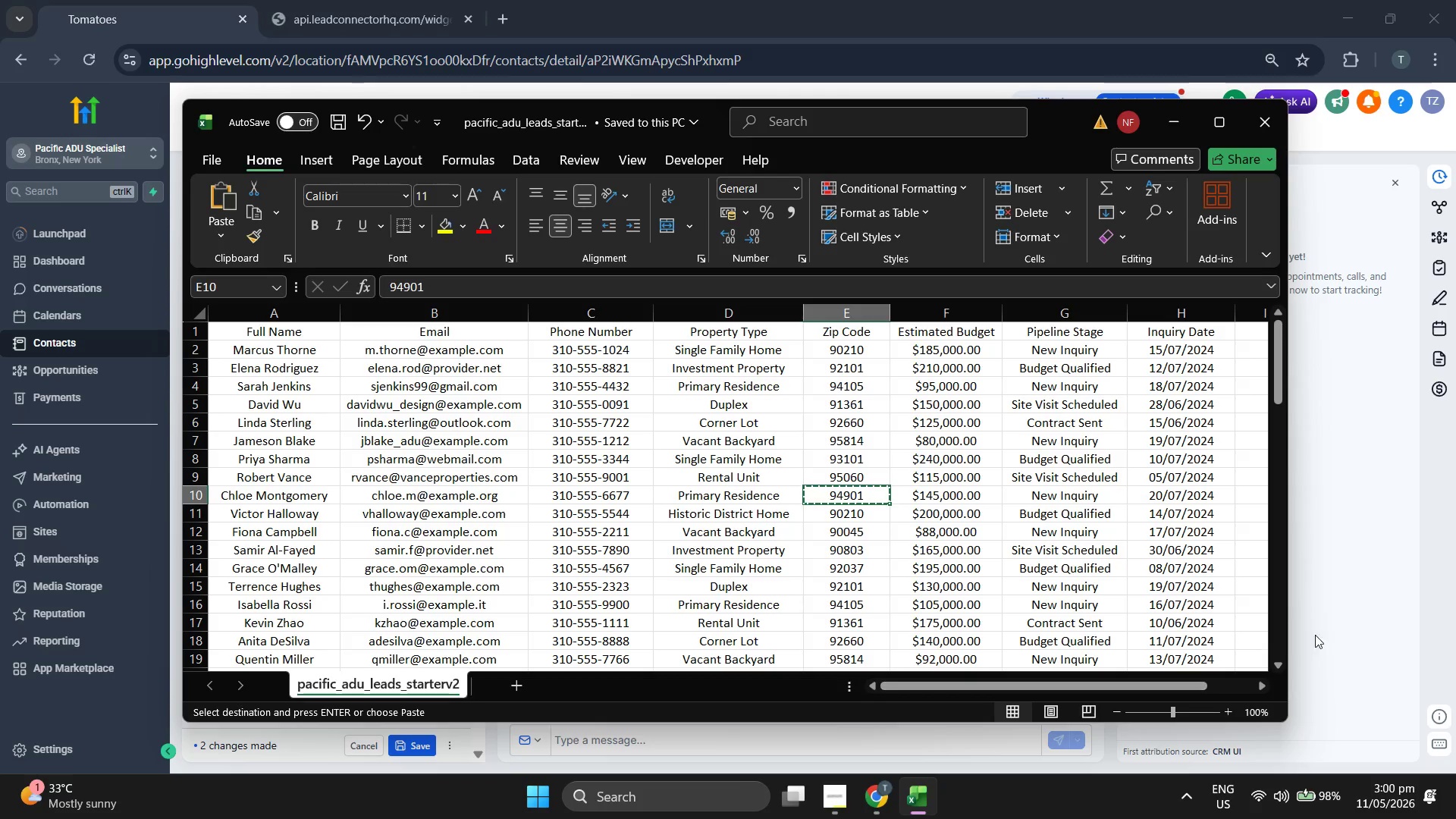 
left_click([1429, 587])
 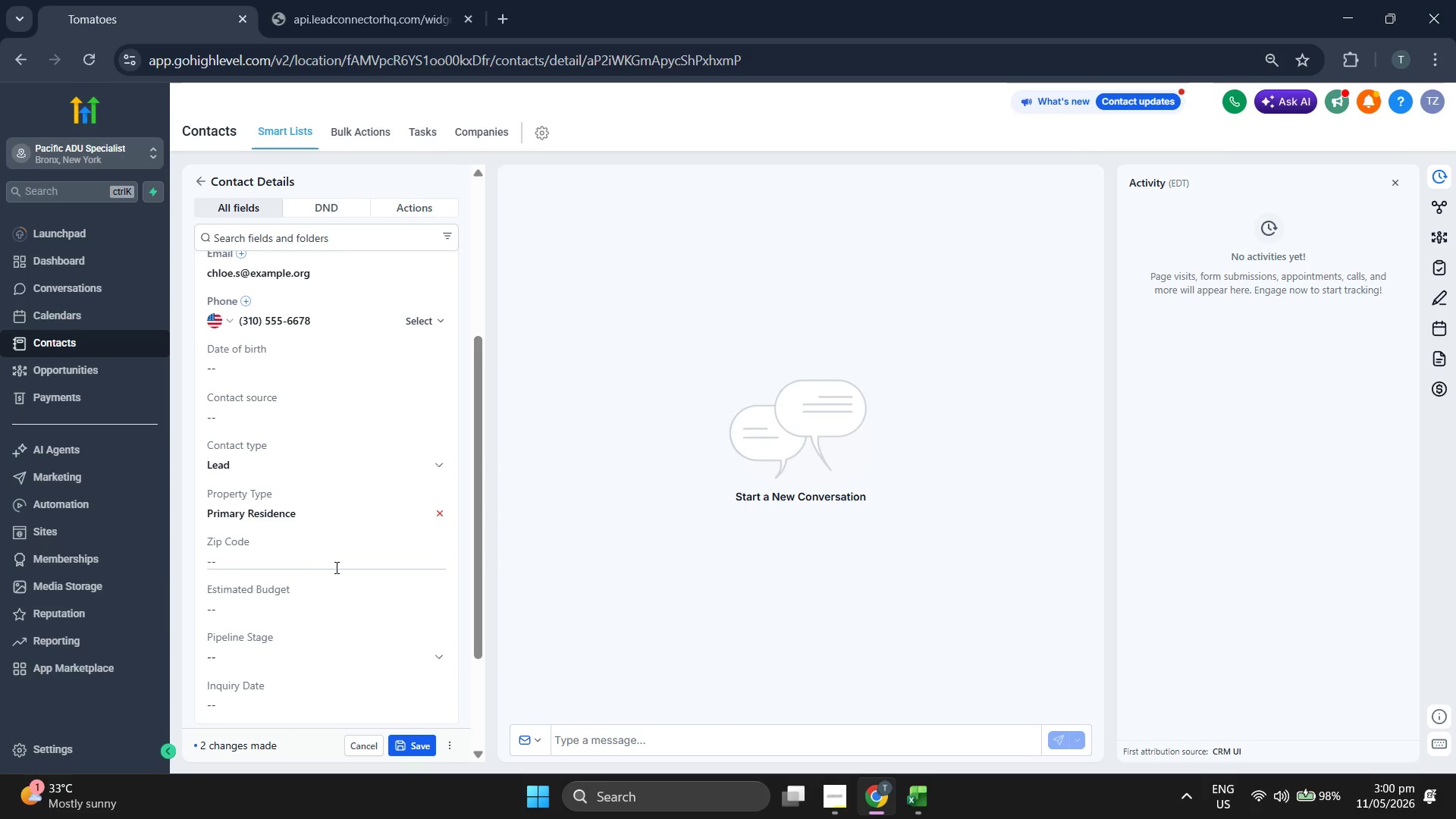 
key(Control+ControlLeft)
 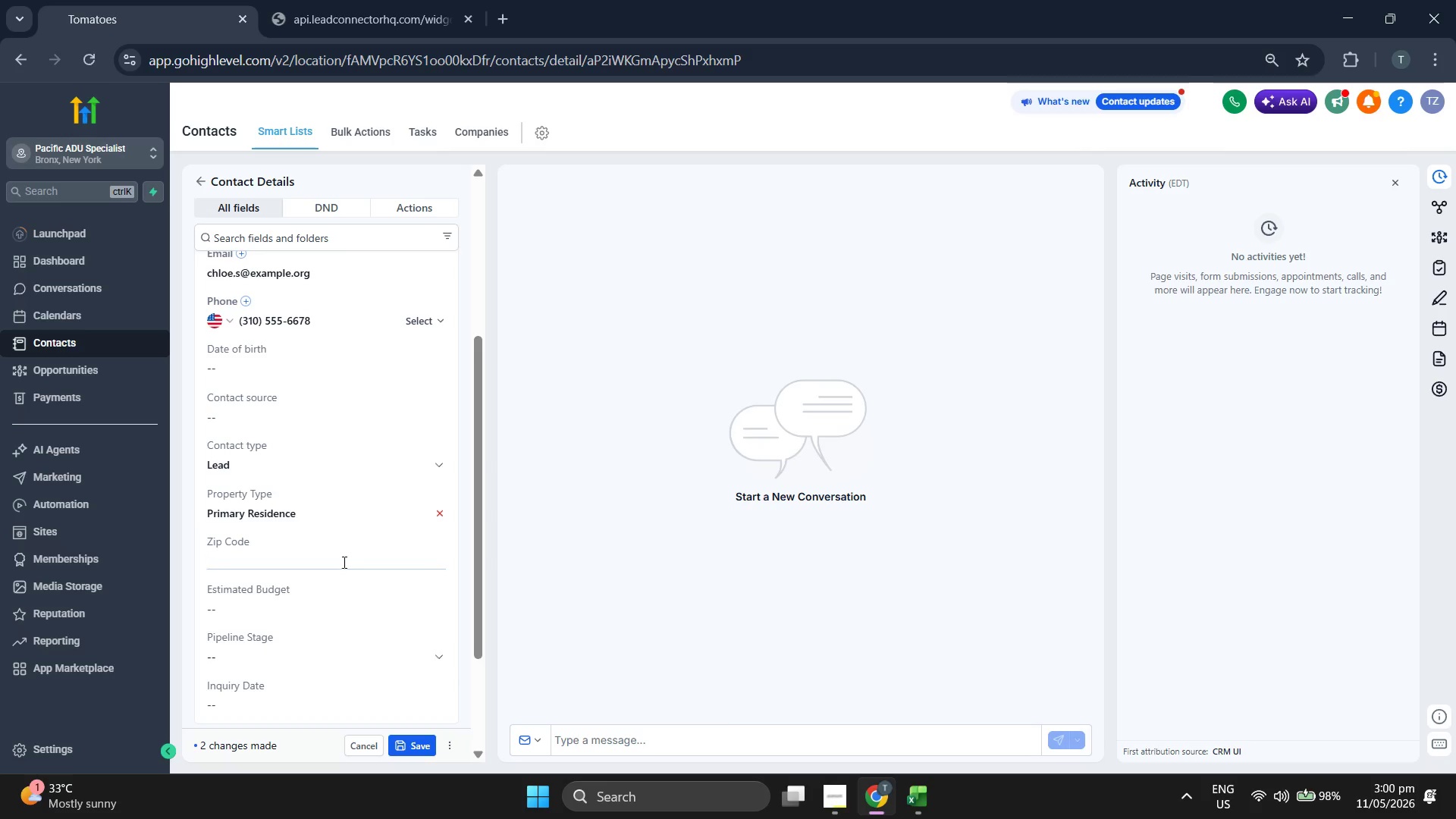 
key(Control+V)
 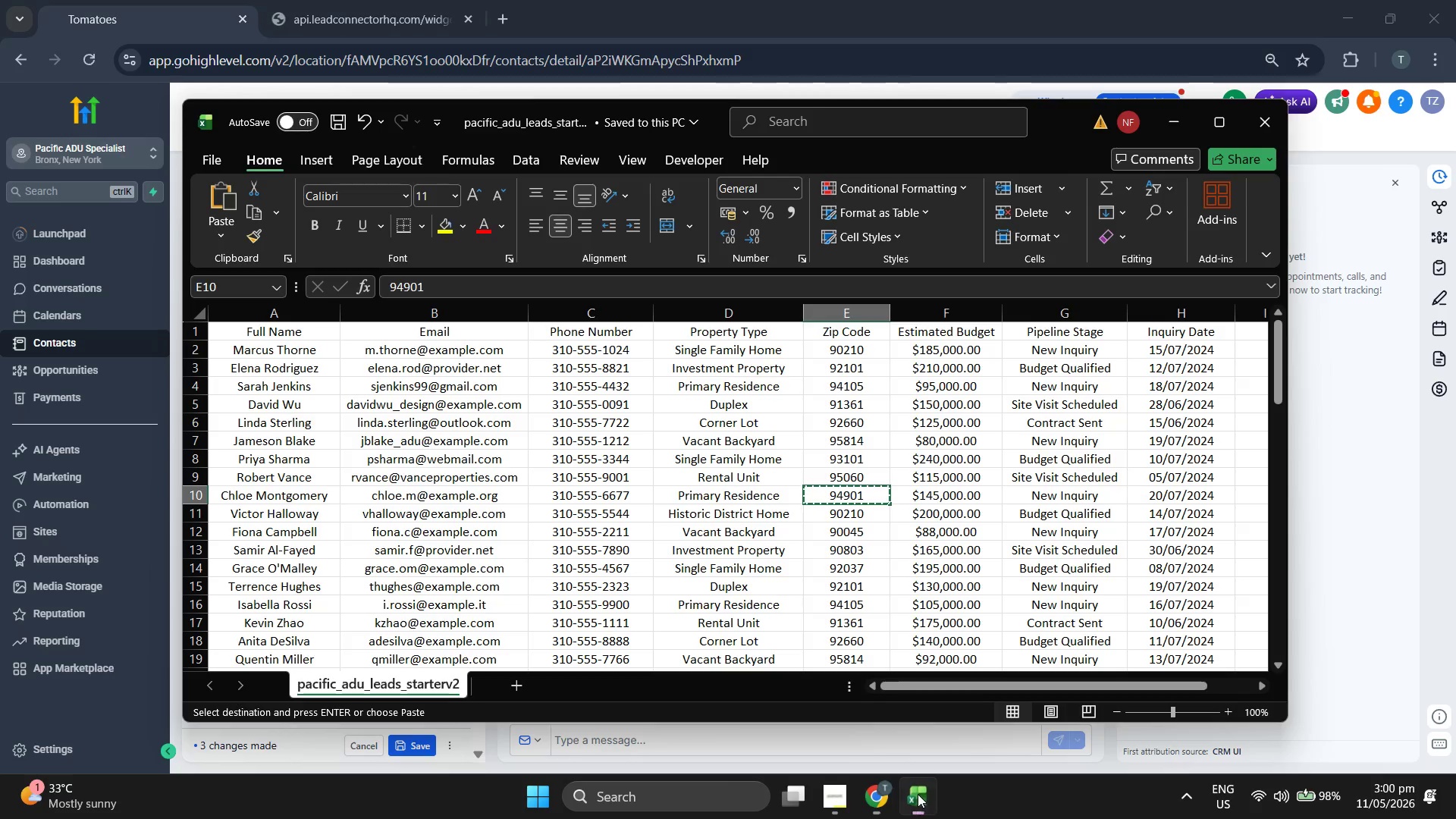 
key(ArrowRight)
 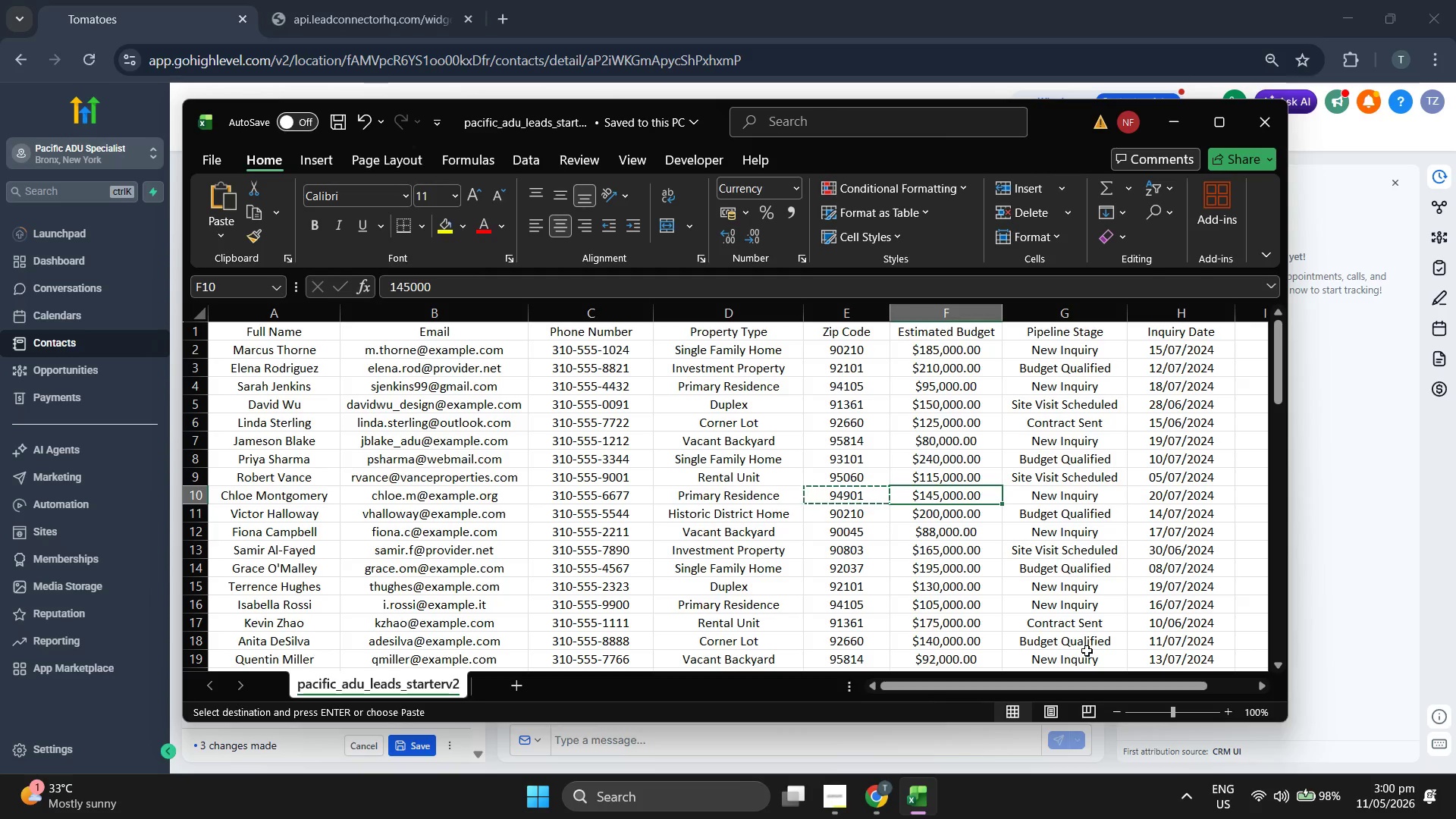 
left_click([1352, 585])
 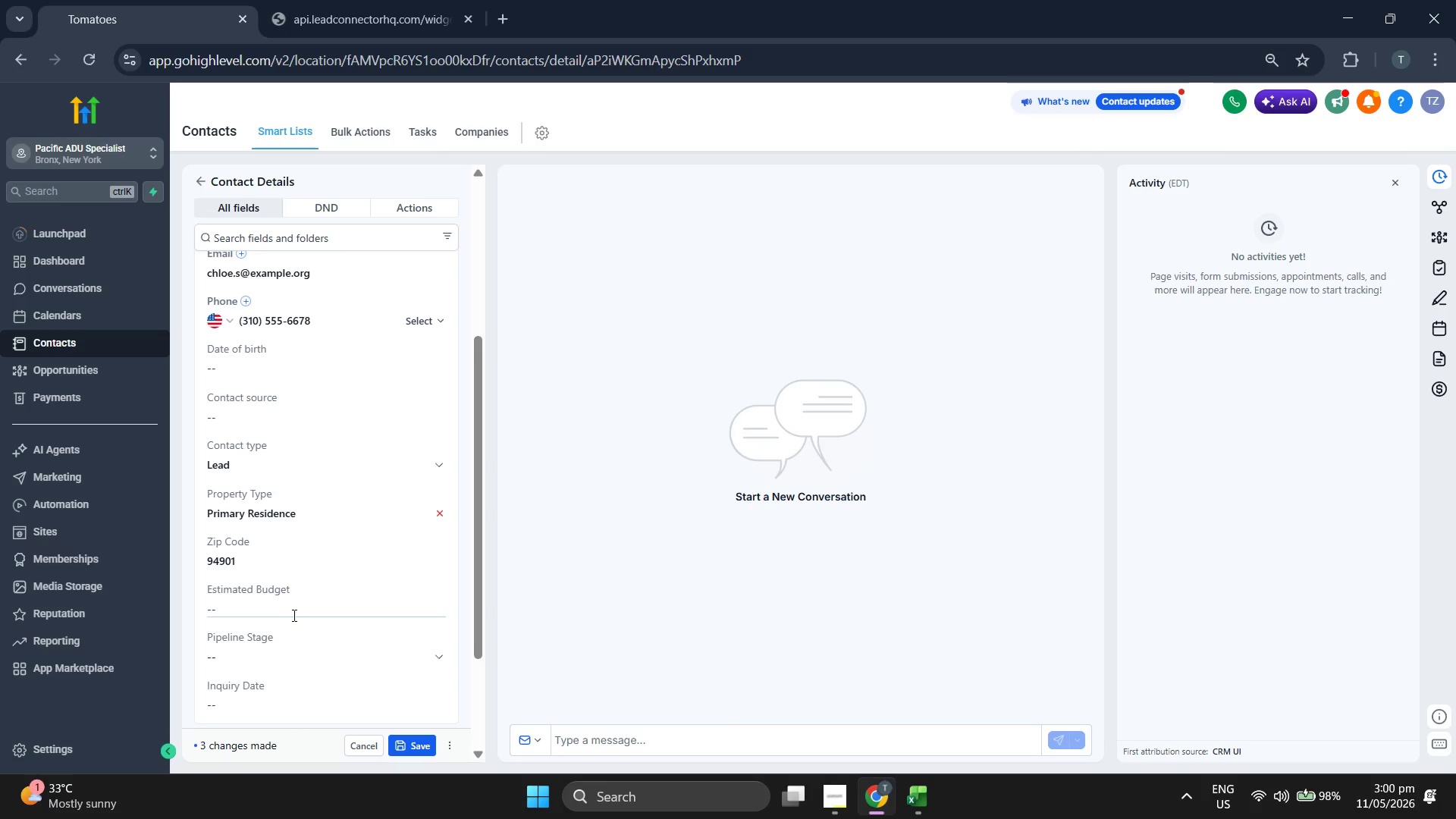 
type(14)
 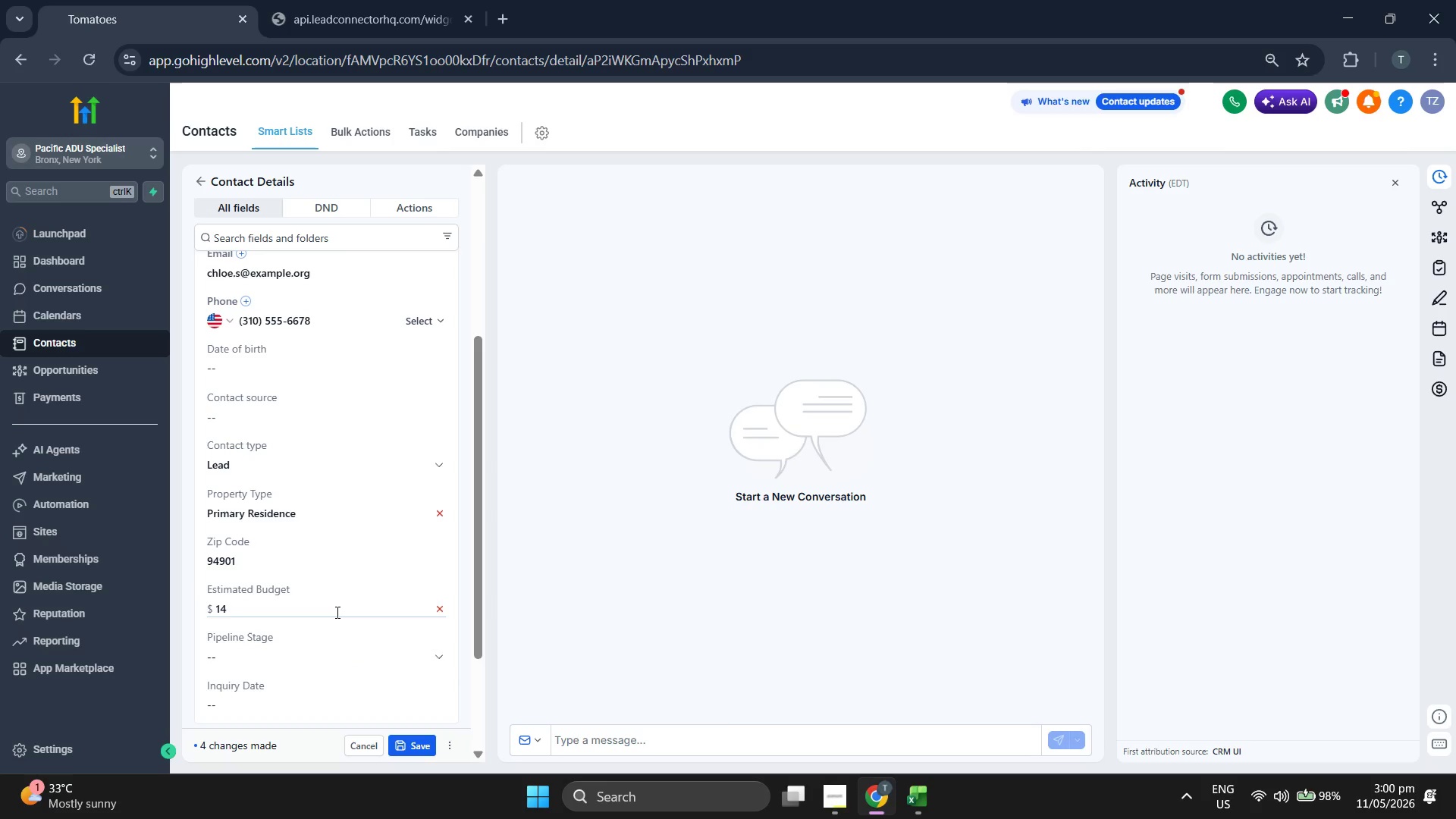 
type(5000)
 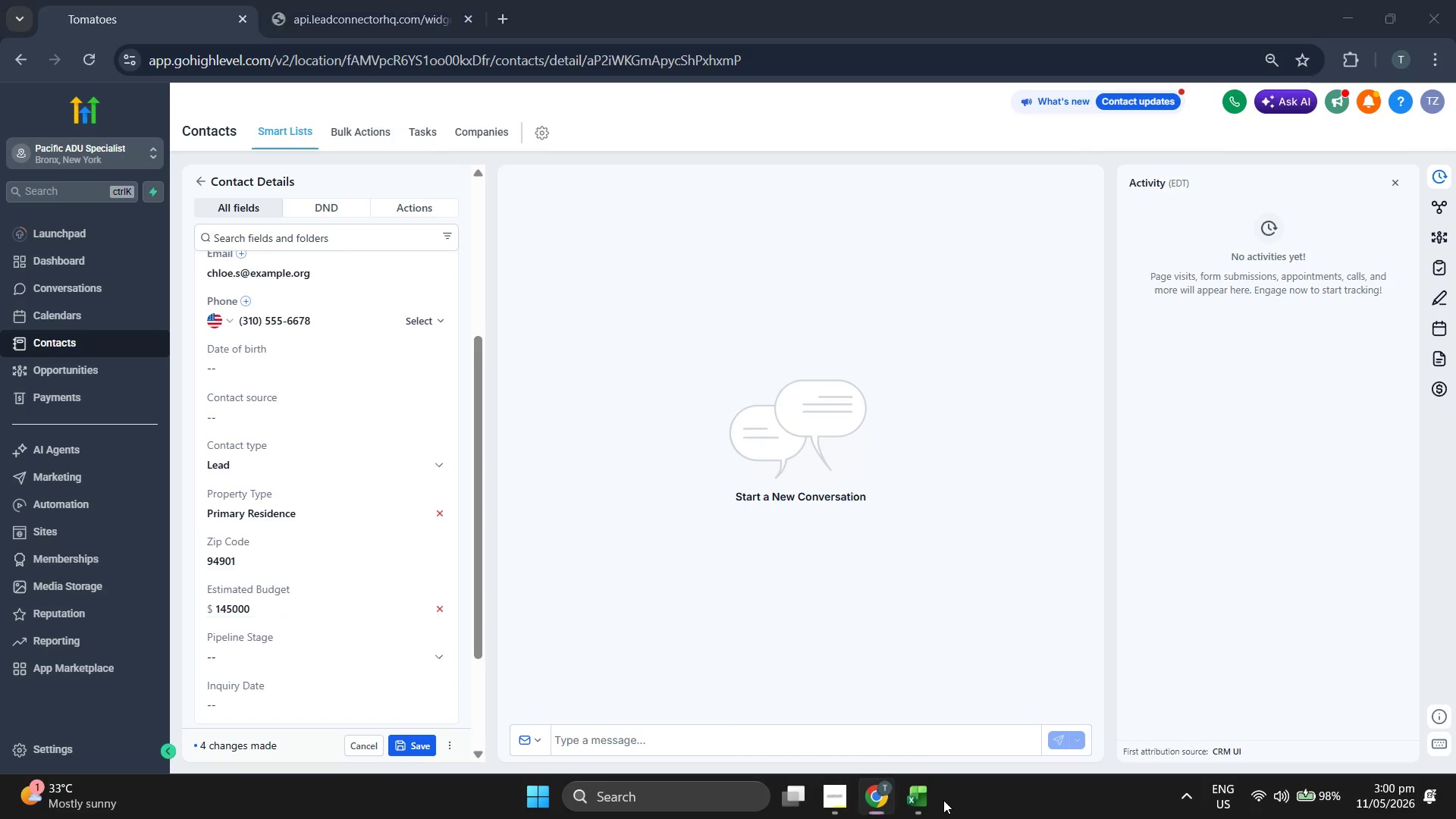 
double_click([923, 800])
 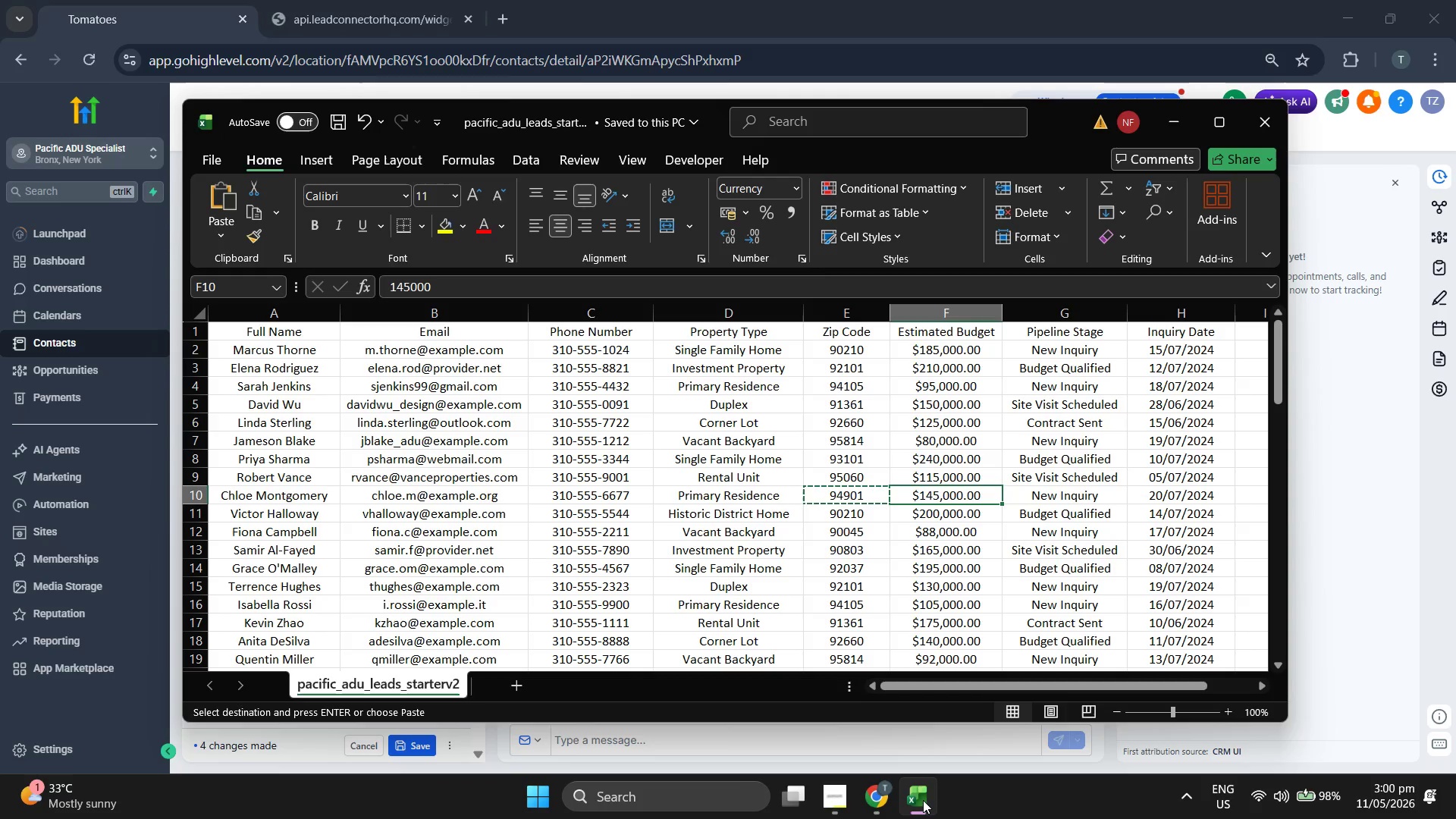 
left_click([923, 800])
 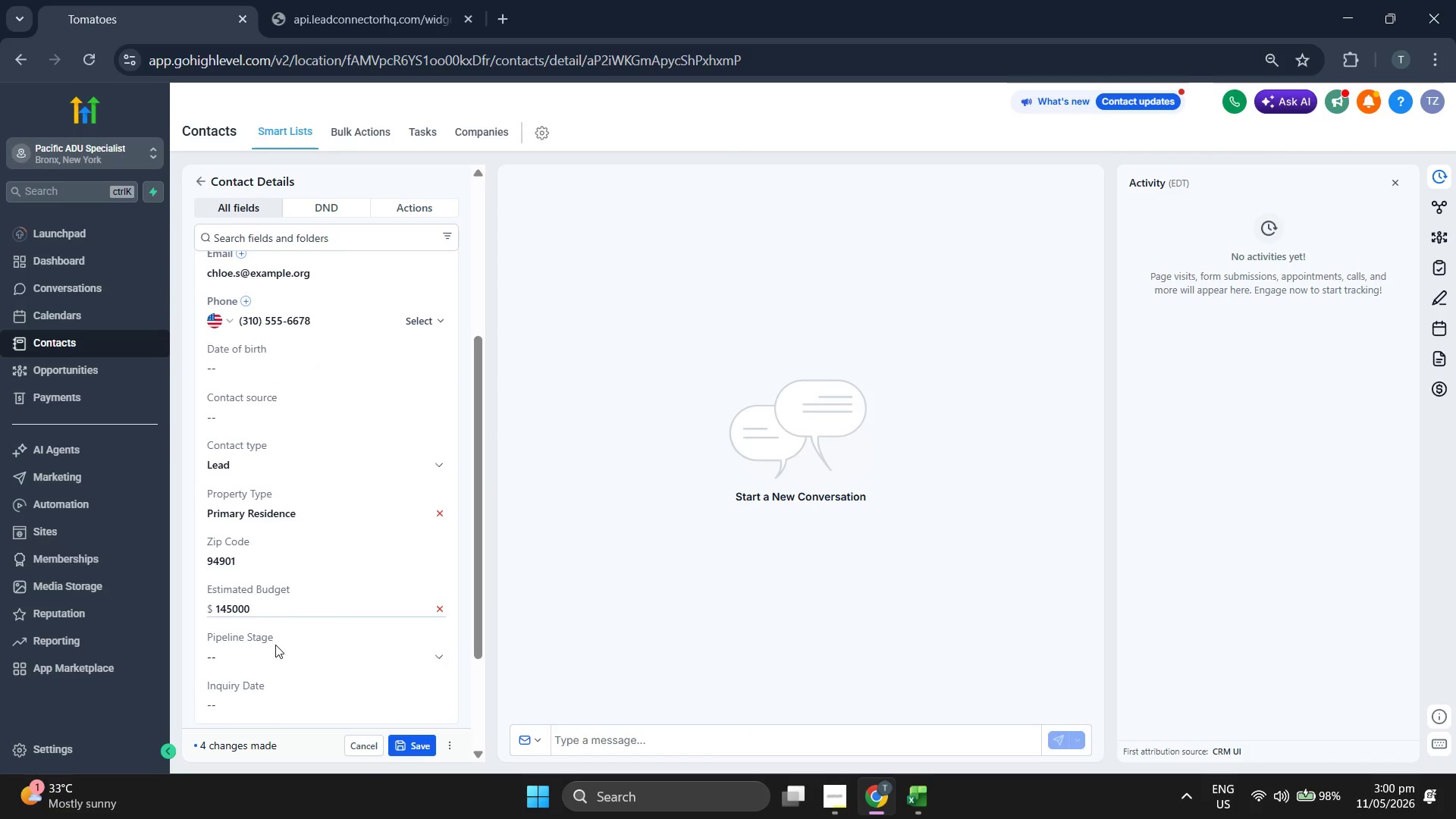 
left_click([290, 658])
 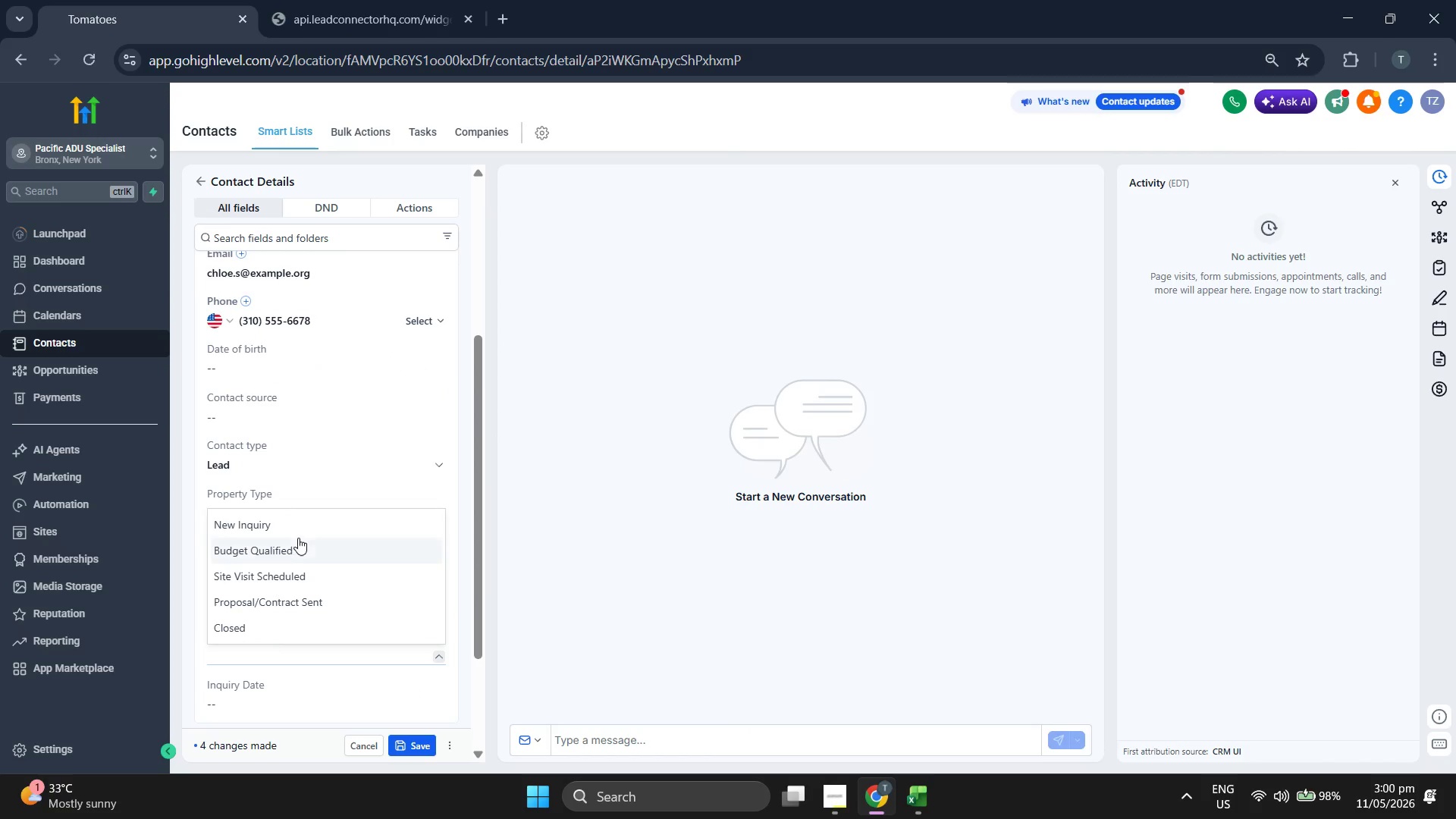 
left_click([300, 530])
 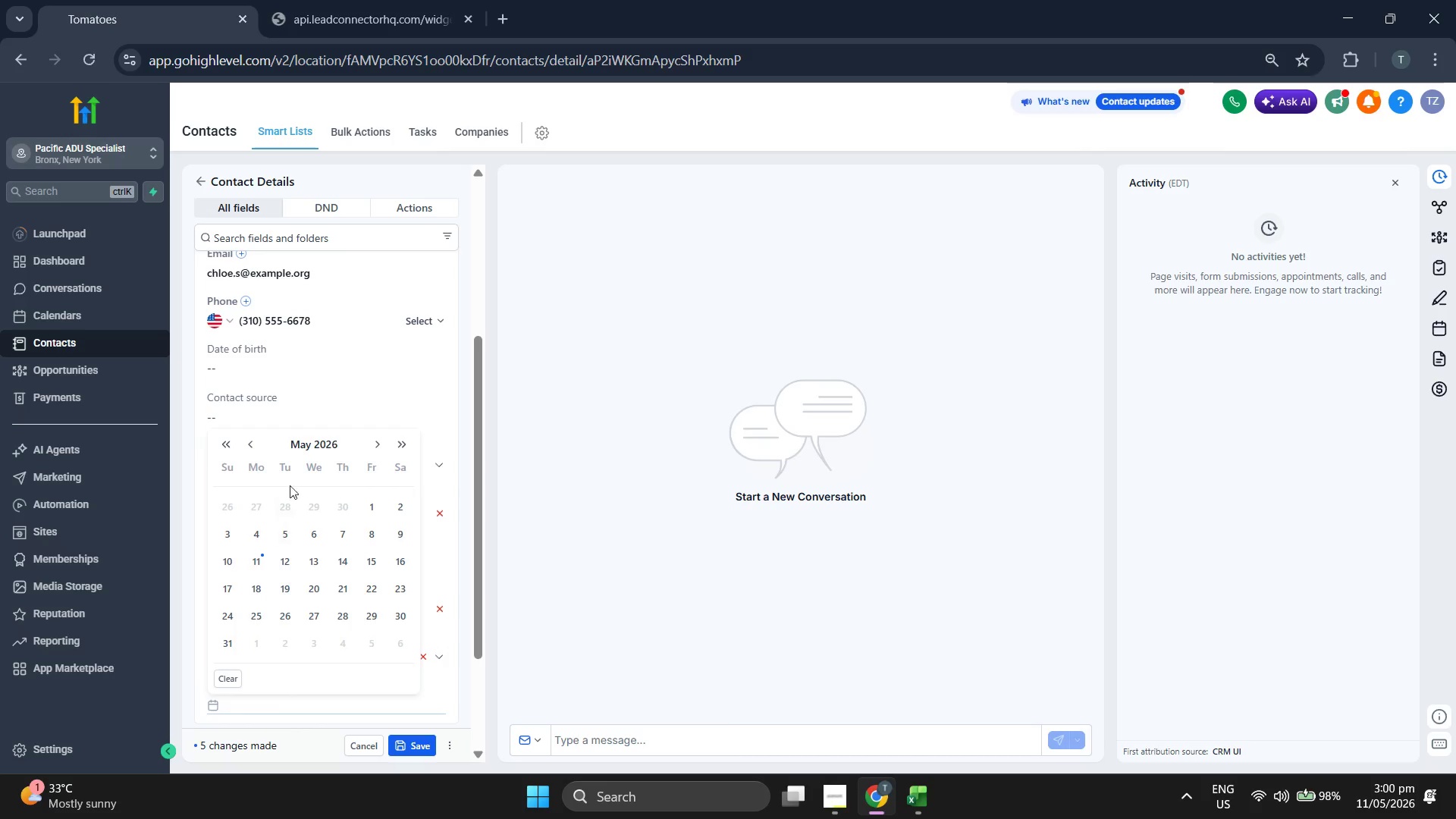 
left_click([312, 444])
 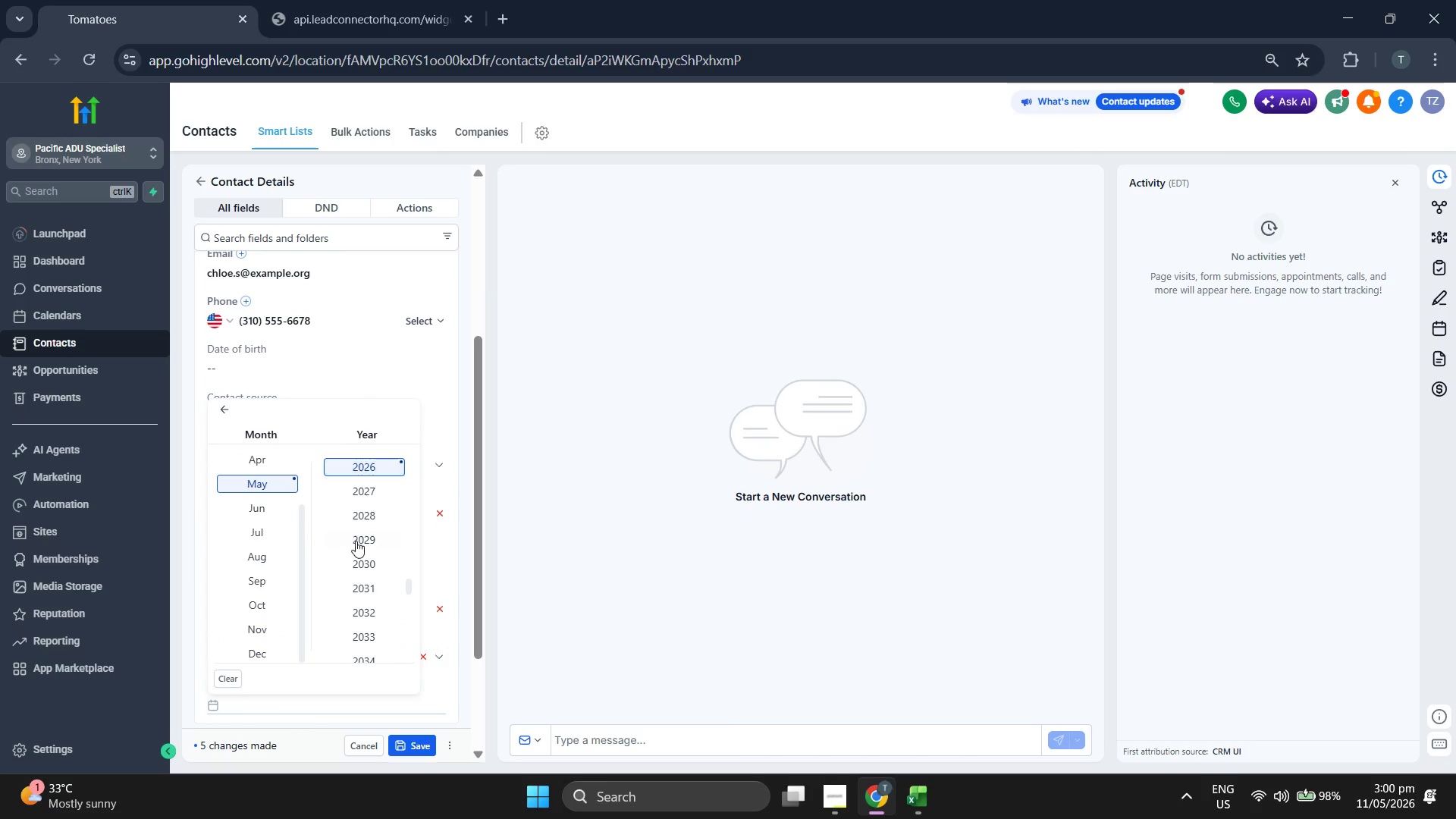 
scroll: coordinate [356, 541], scroll_direction: up, amount: 1.0
 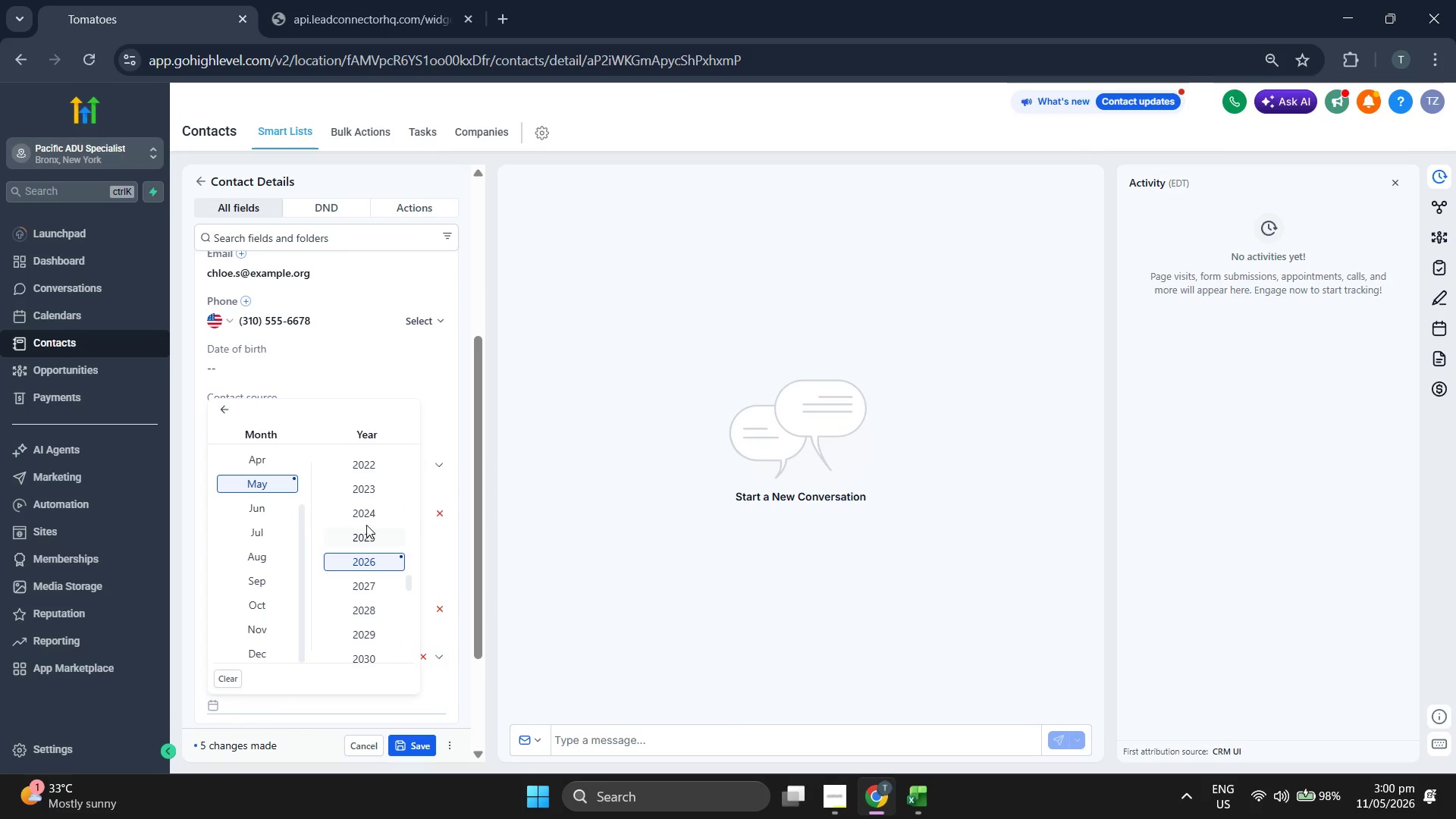 
left_click([369, 516])
 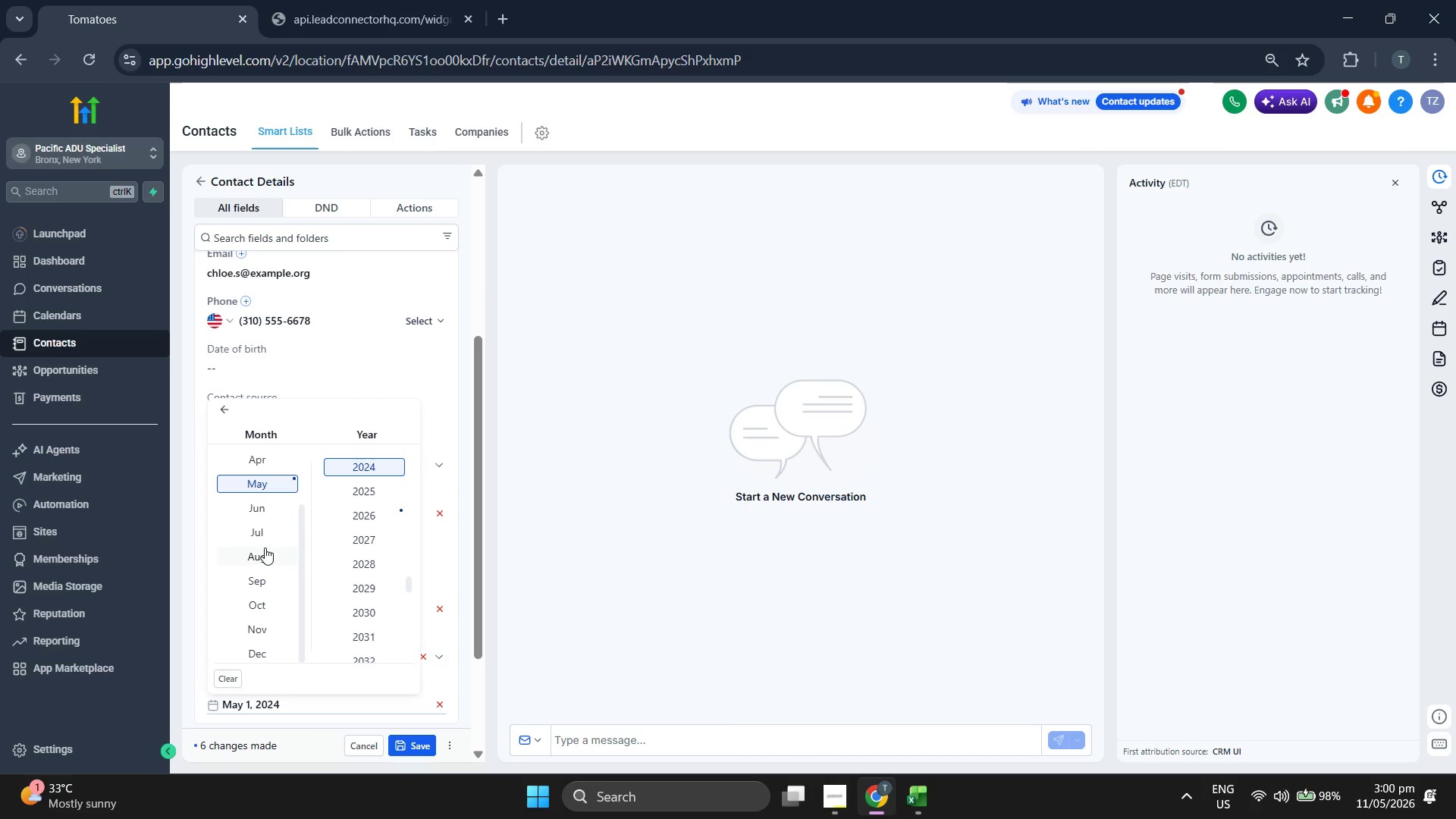 
left_click([265, 540])
 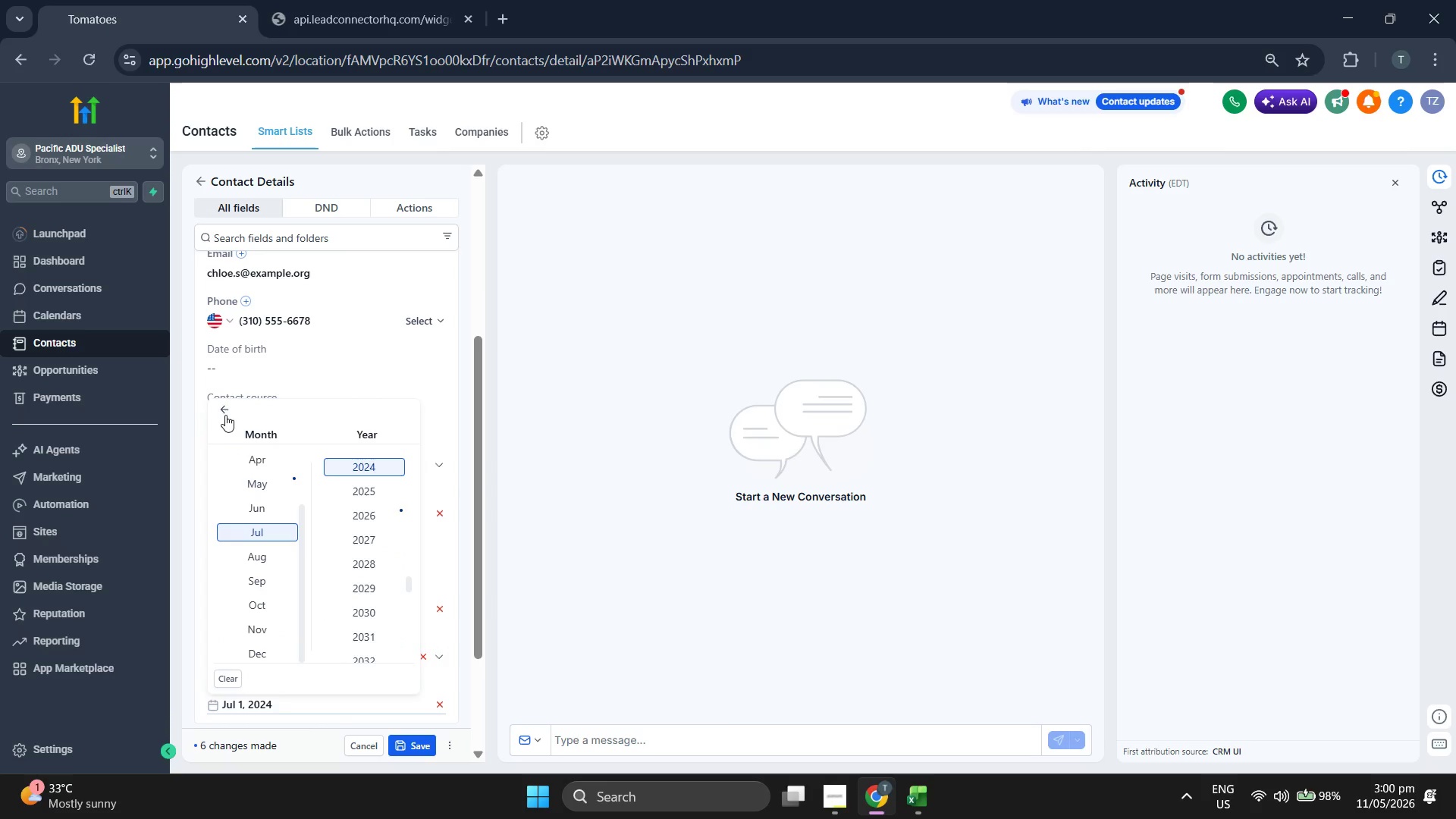 
left_click([226, 412])
 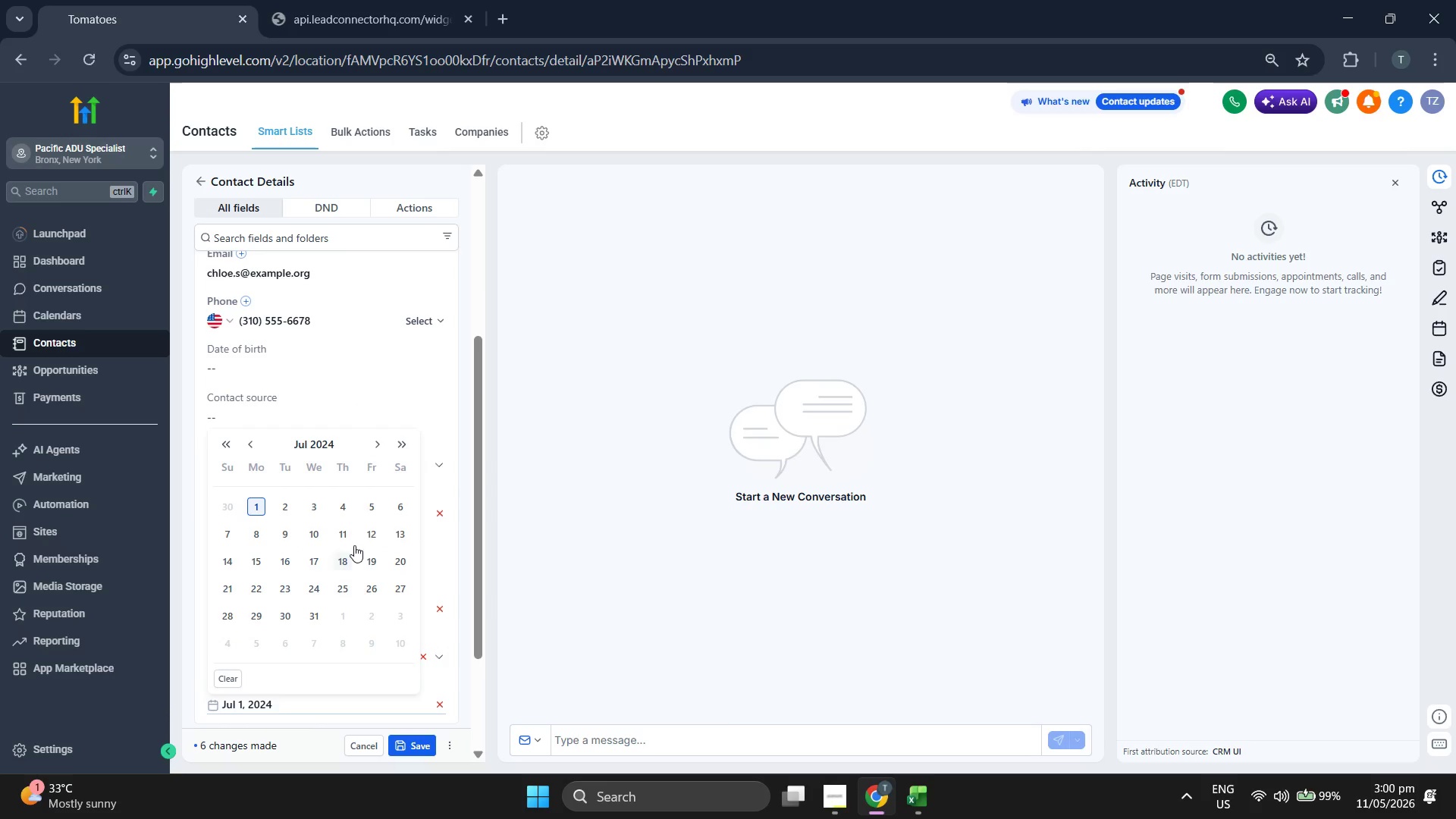 
left_click([362, 538])
 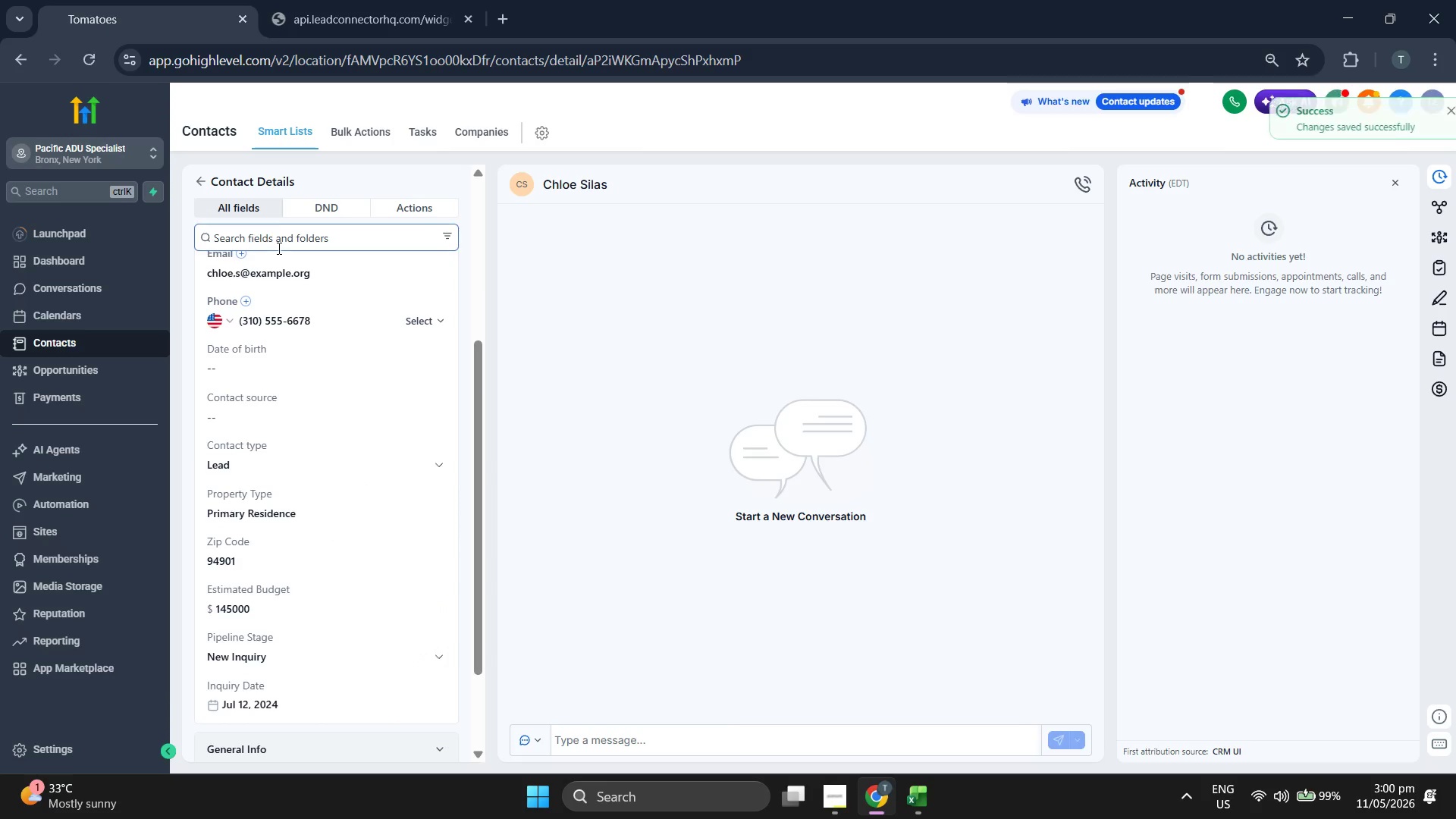 
left_click([193, 183])
 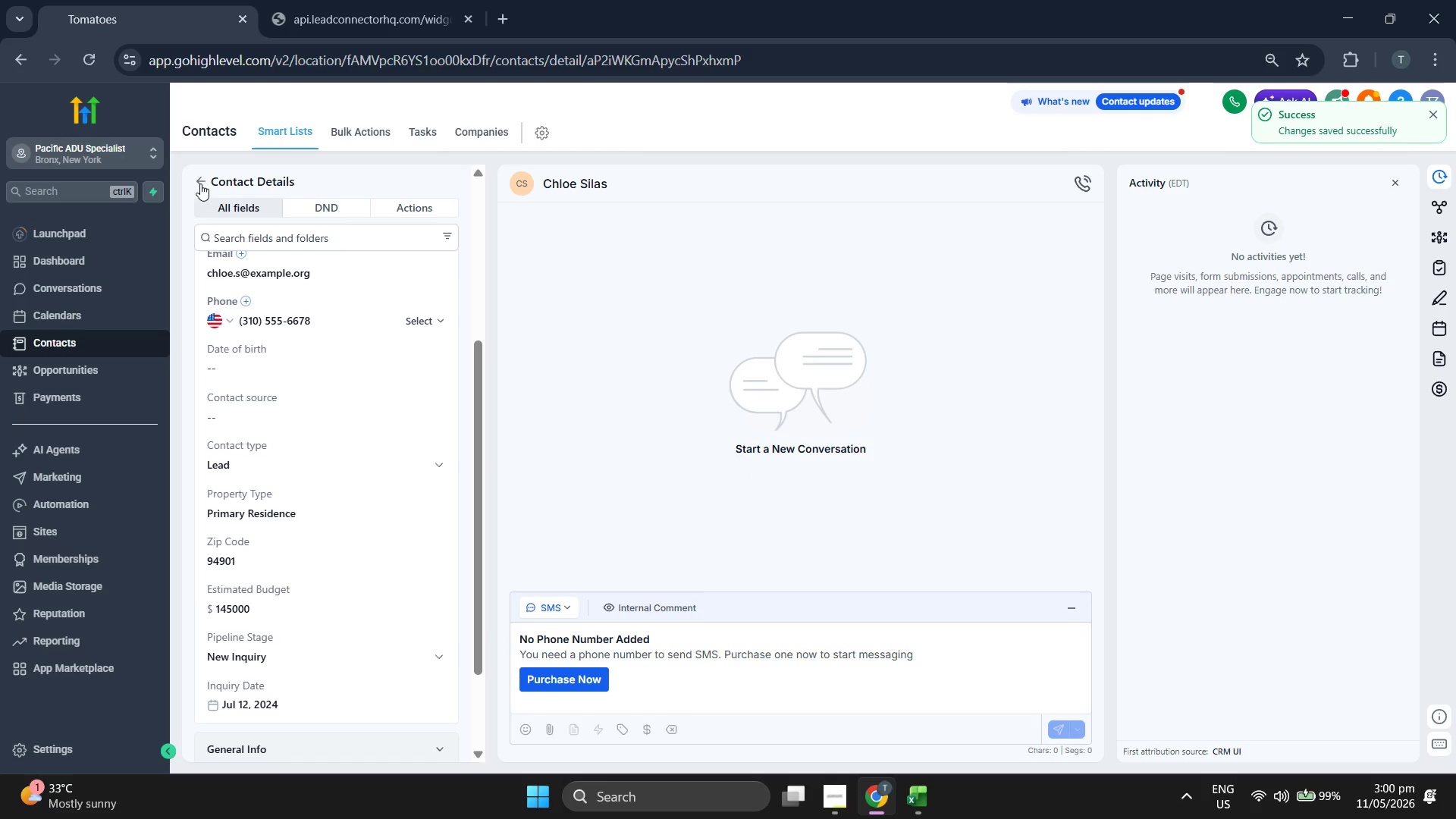 
left_click([200, 184])
 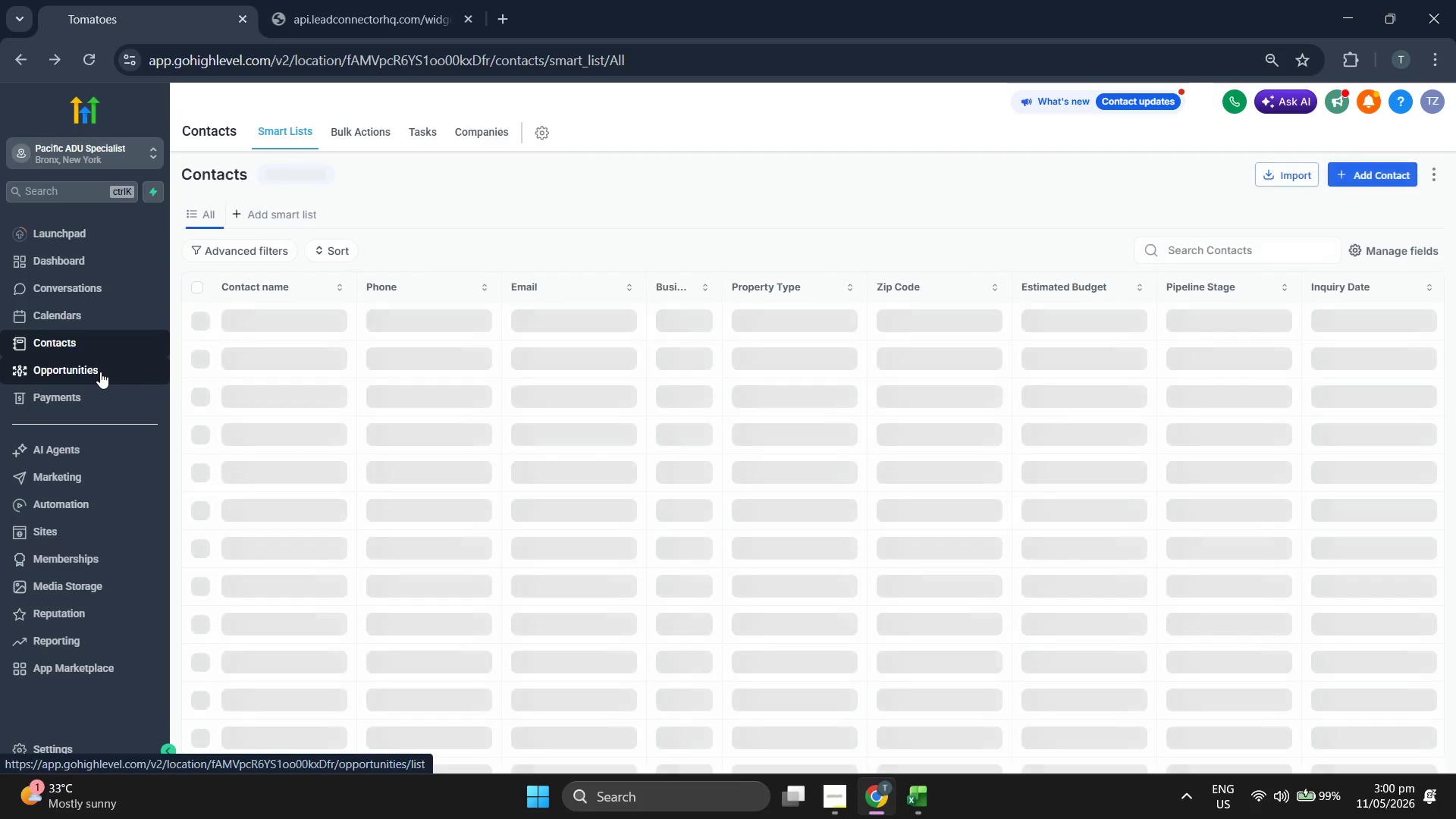 
left_click([100, 372])
 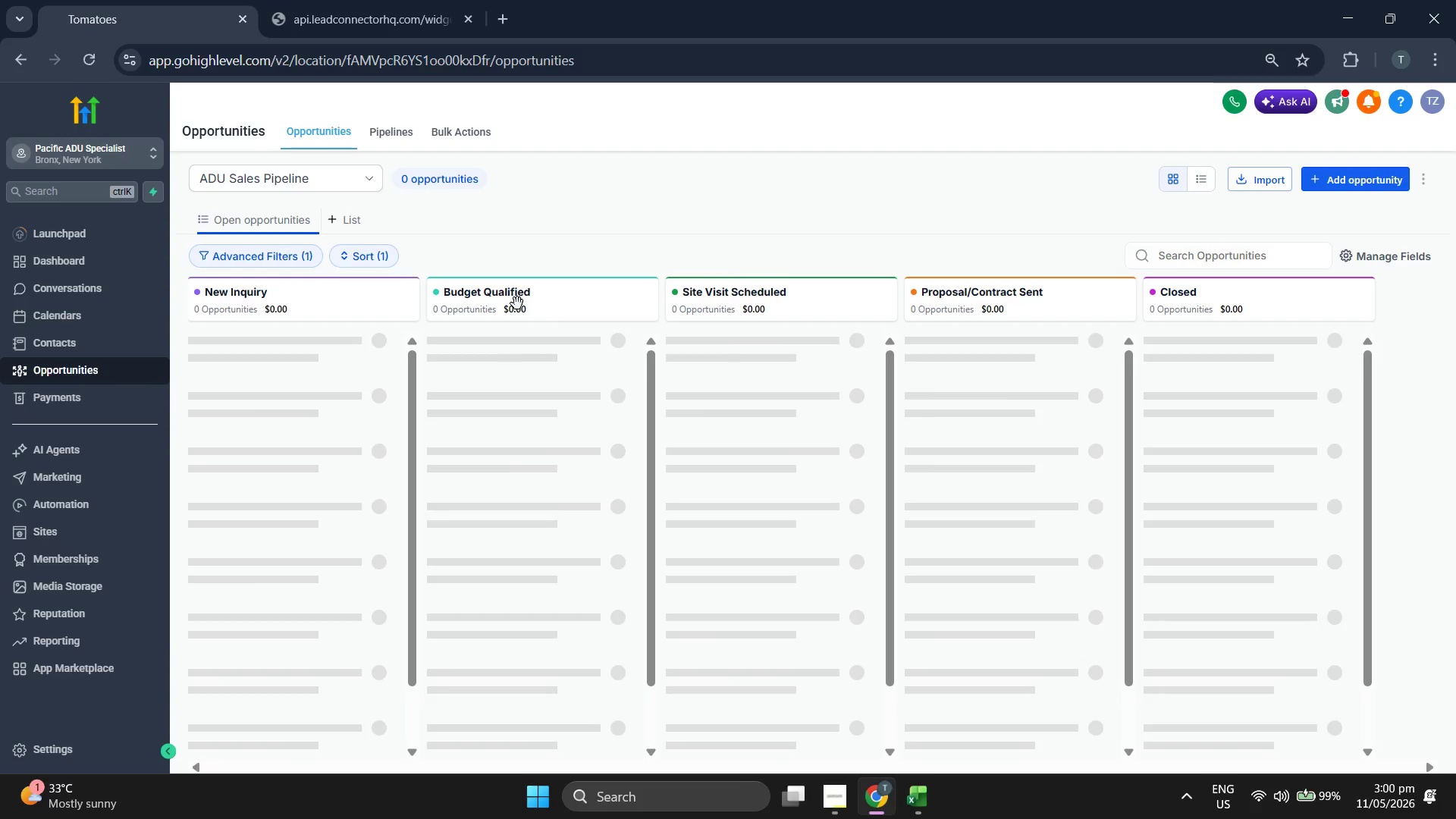 
wait(7.34)
 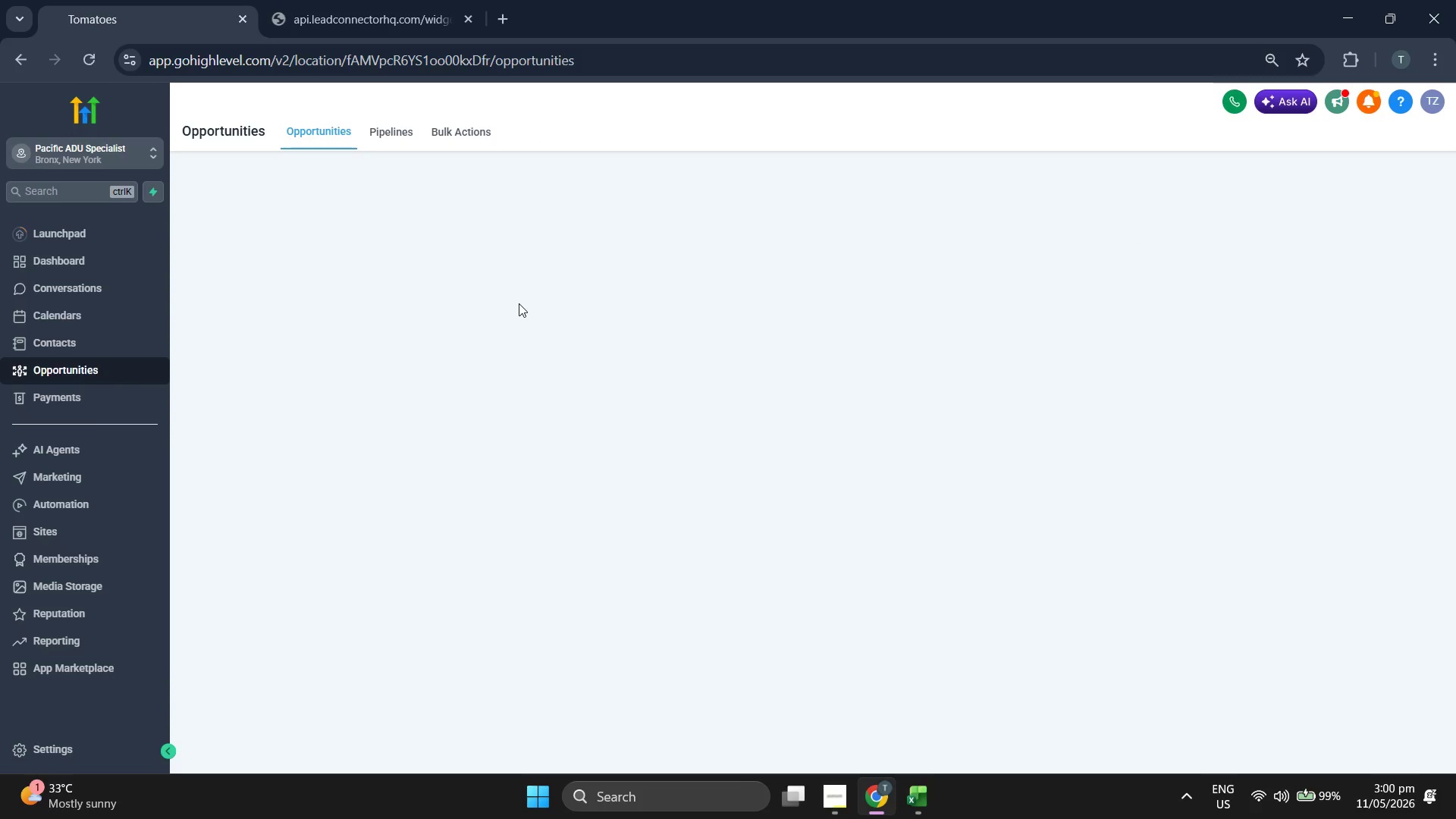 
left_click([1386, 180])
 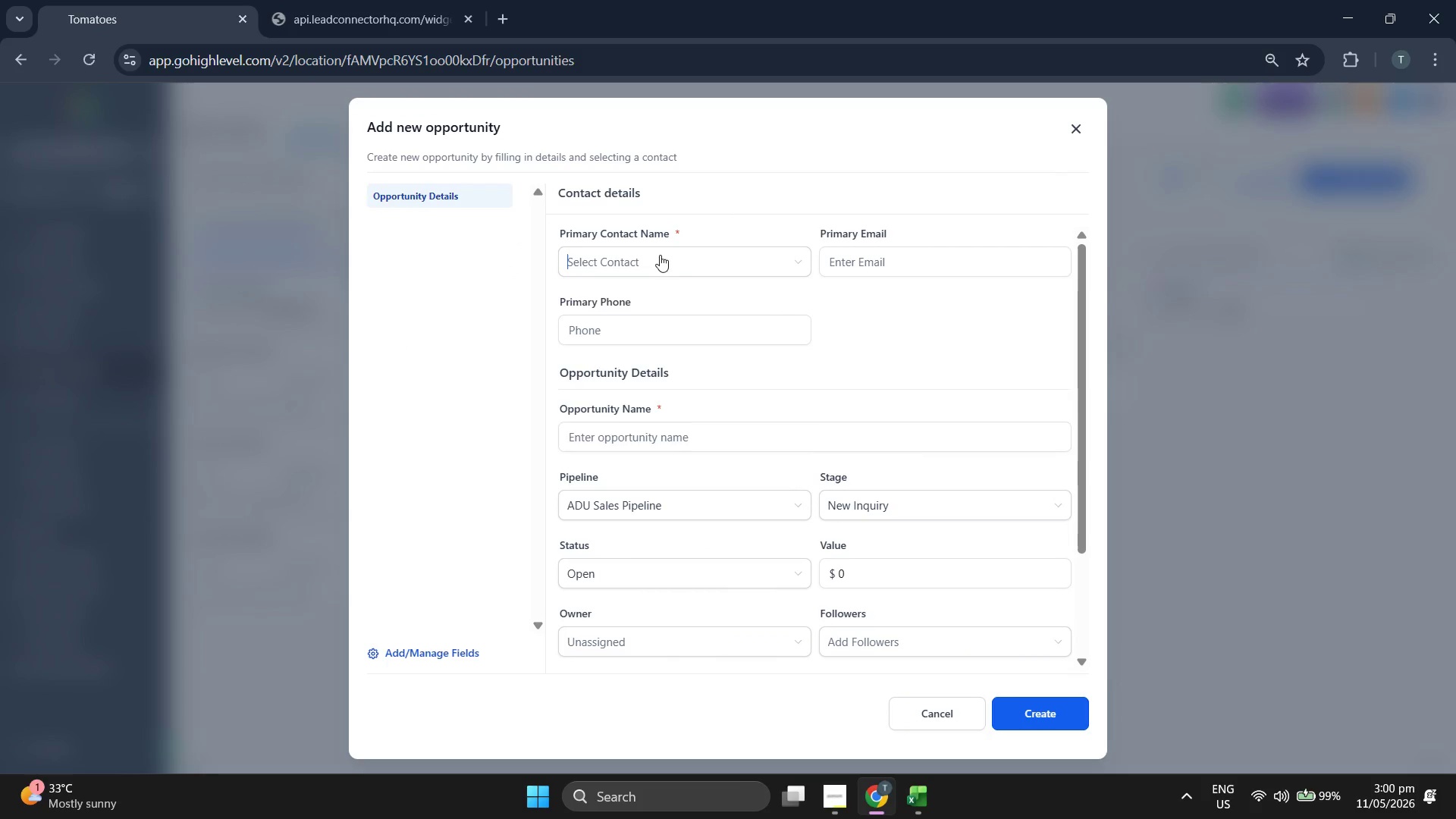 
scroll: coordinate [708, 413], scroll_direction: down, amount: 9.0
 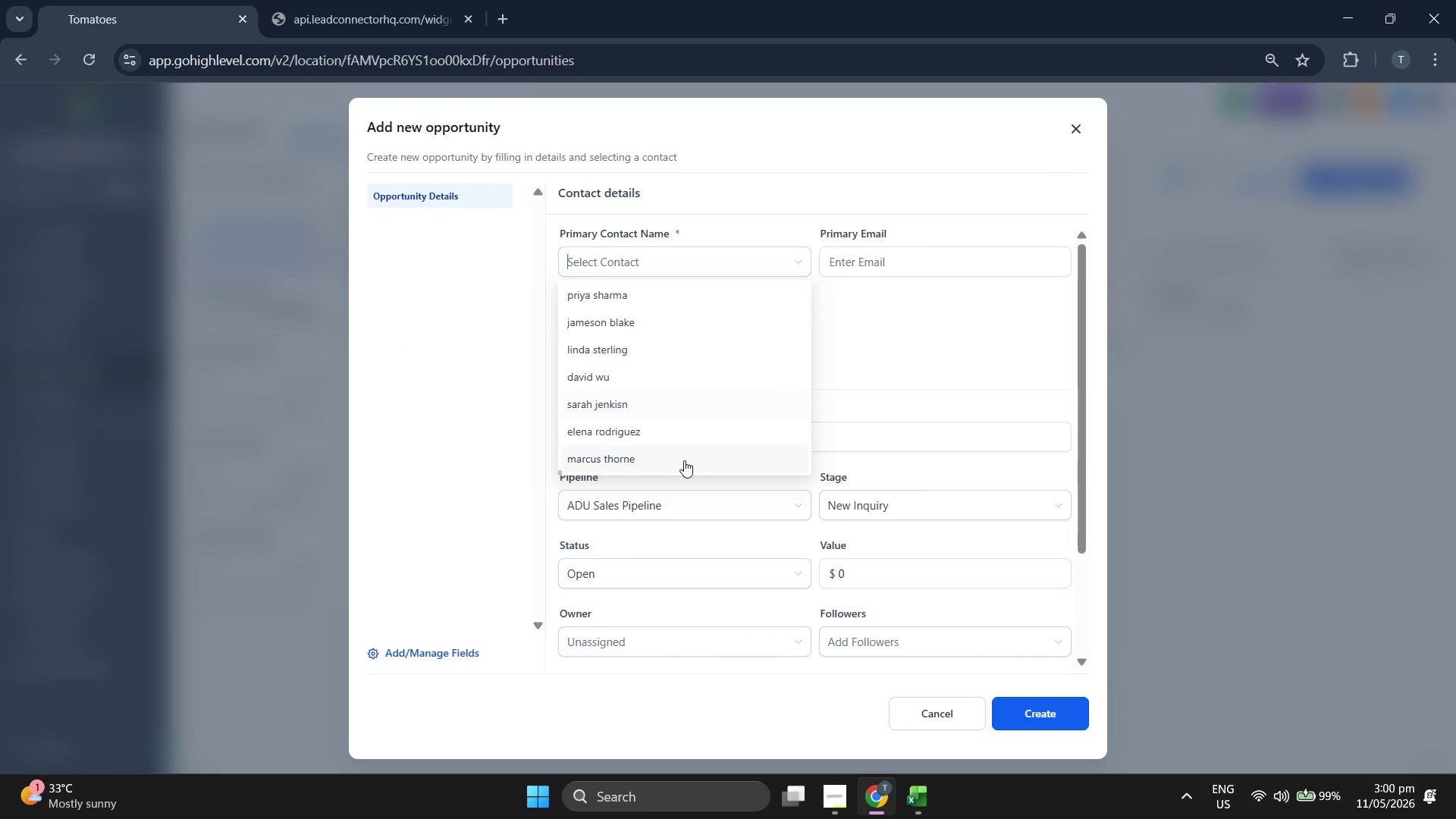 
scroll: coordinate [682, 443], scroll_direction: up, amount: 12.0
 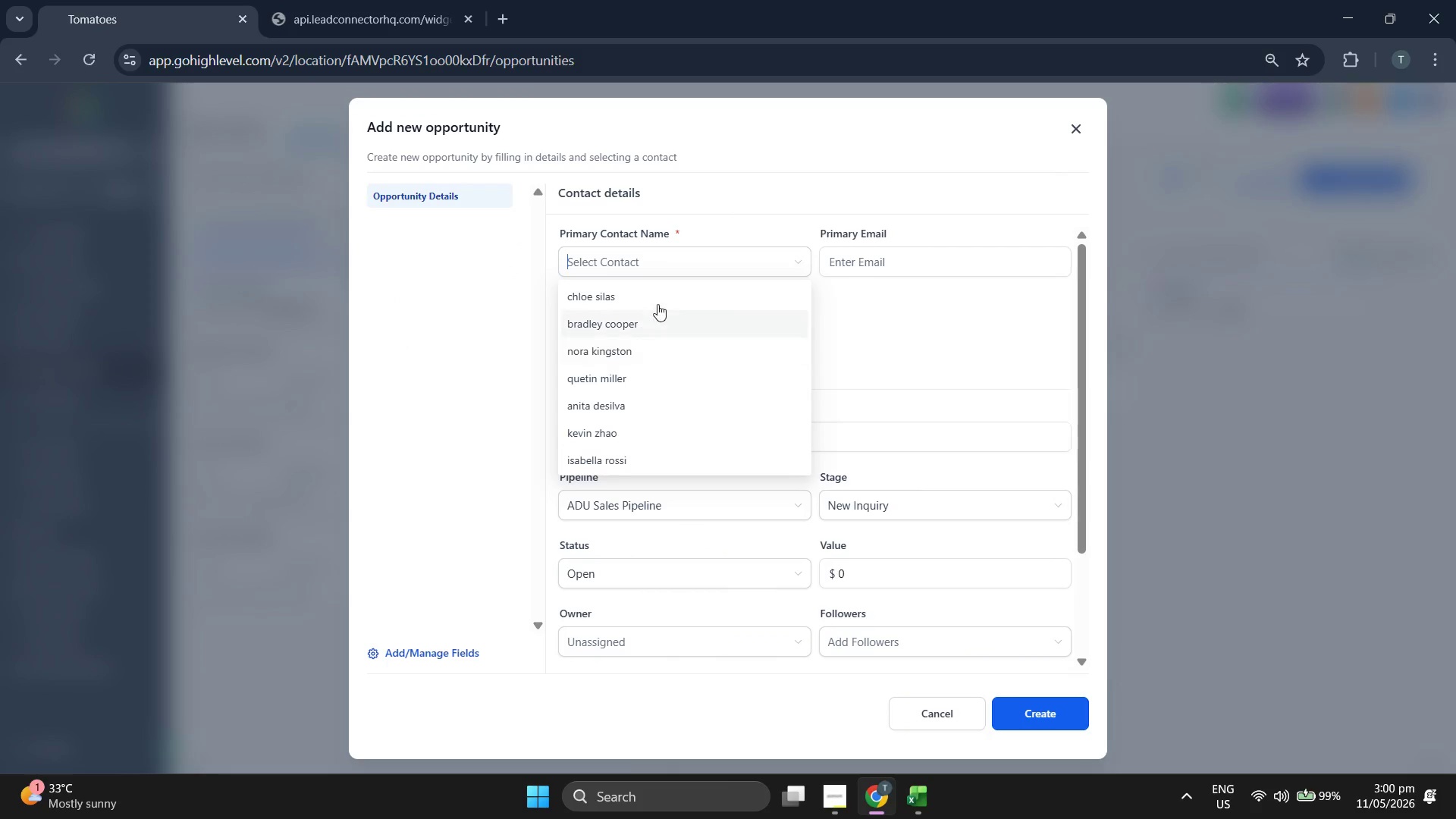 
left_click([673, 286])
 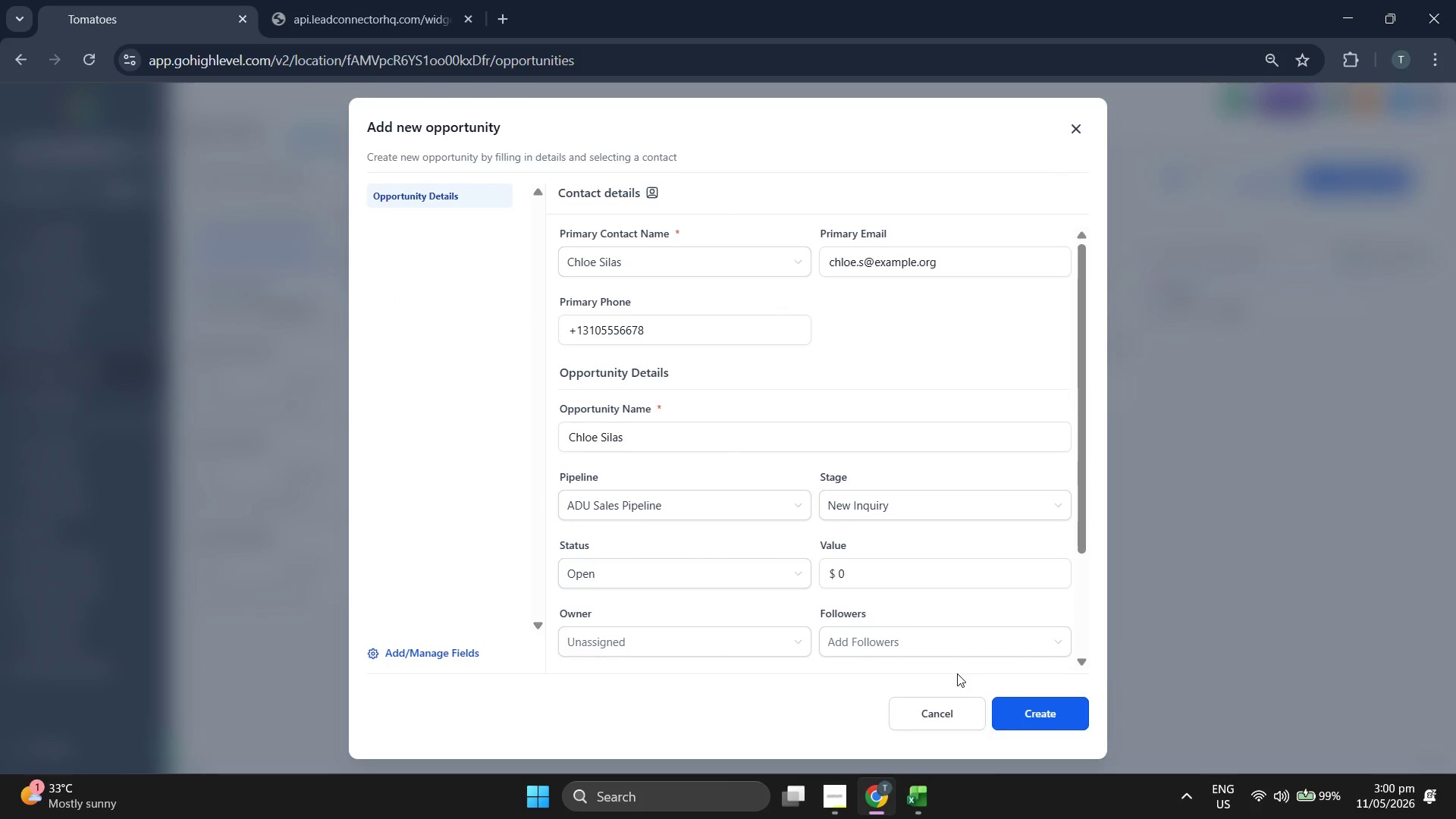 
left_click([916, 801])
 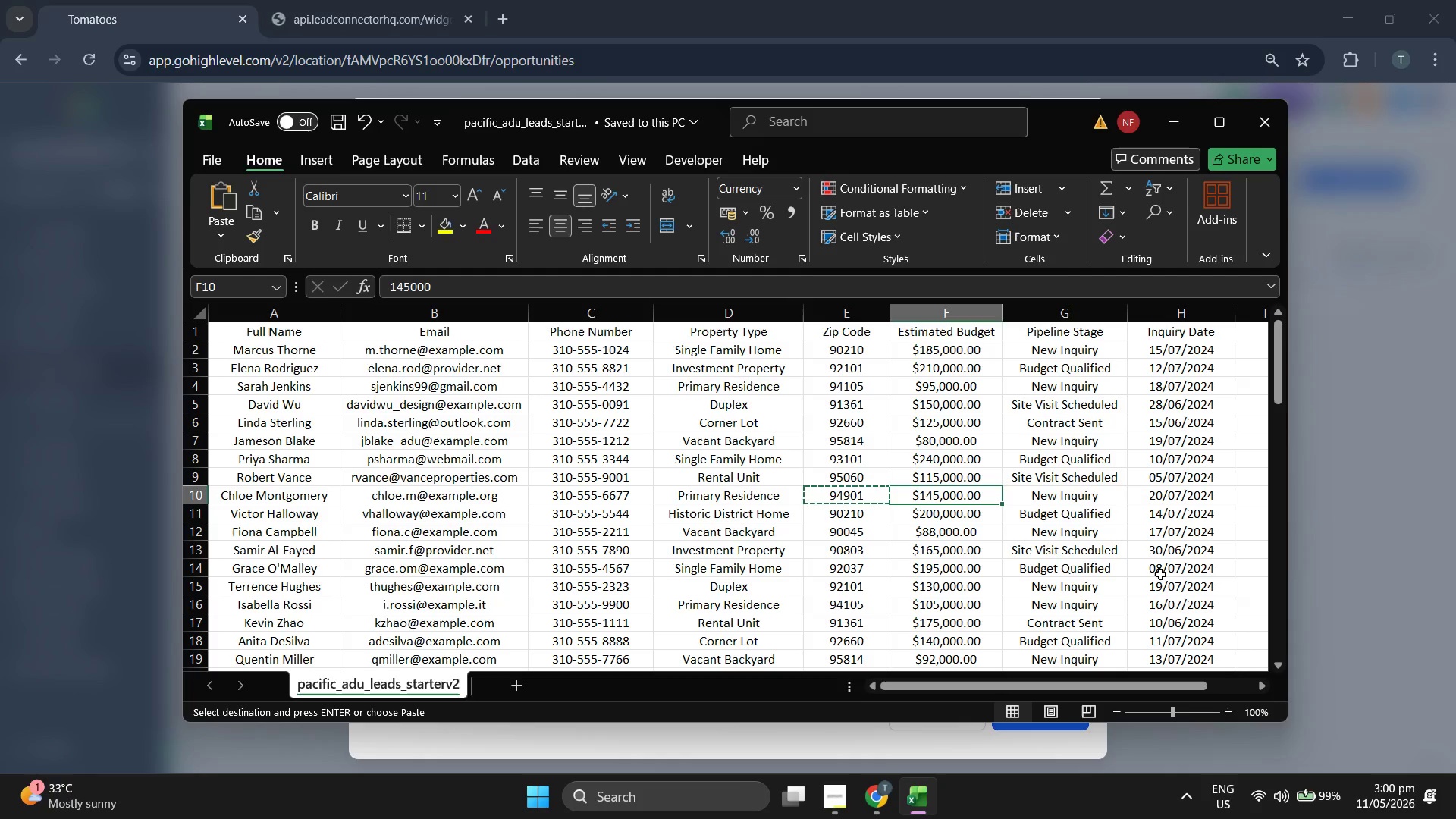 
left_click([1392, 547])
 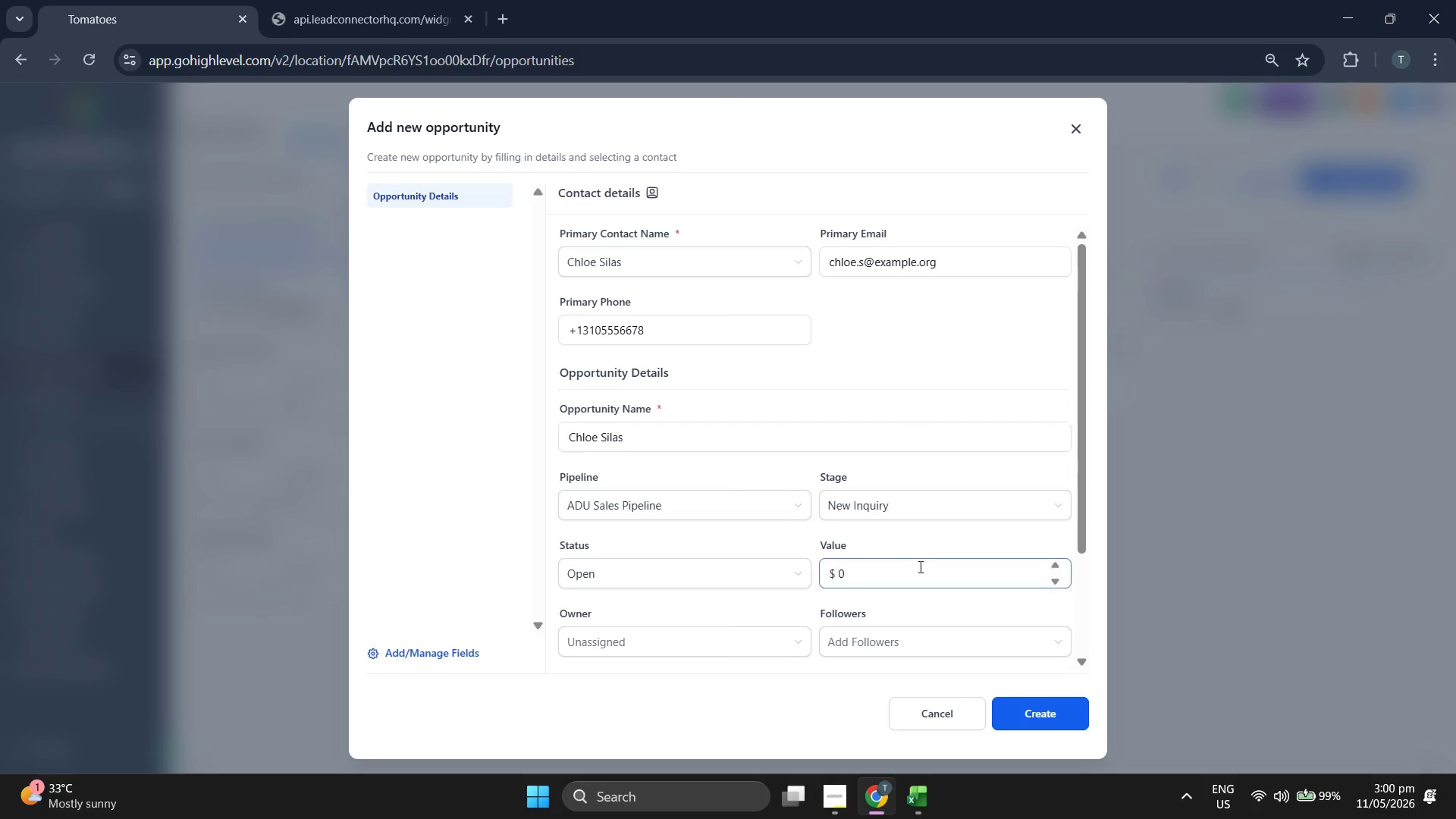 
left_click([919, 572])
 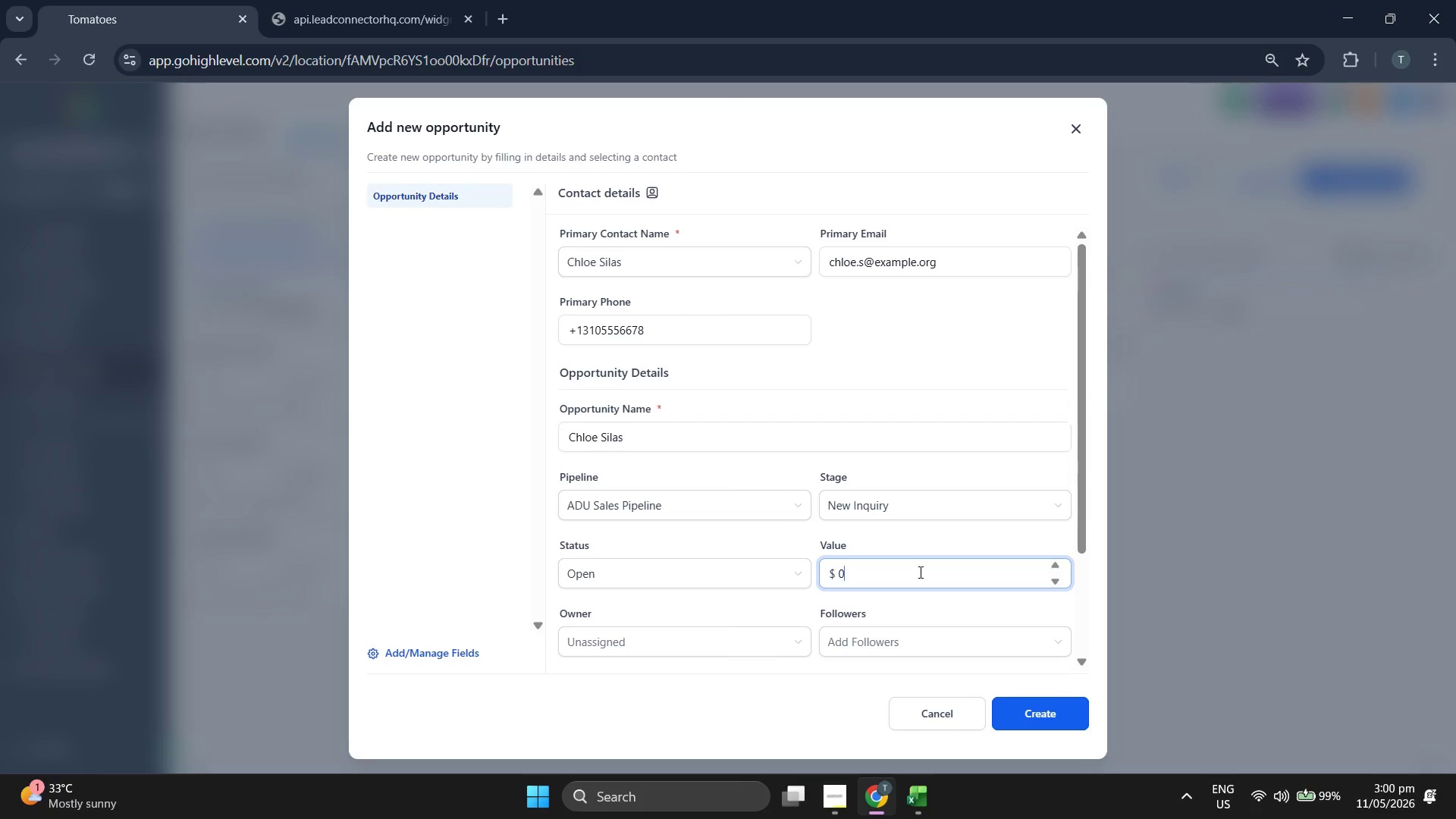 
key(Backspace)
type(145000)
 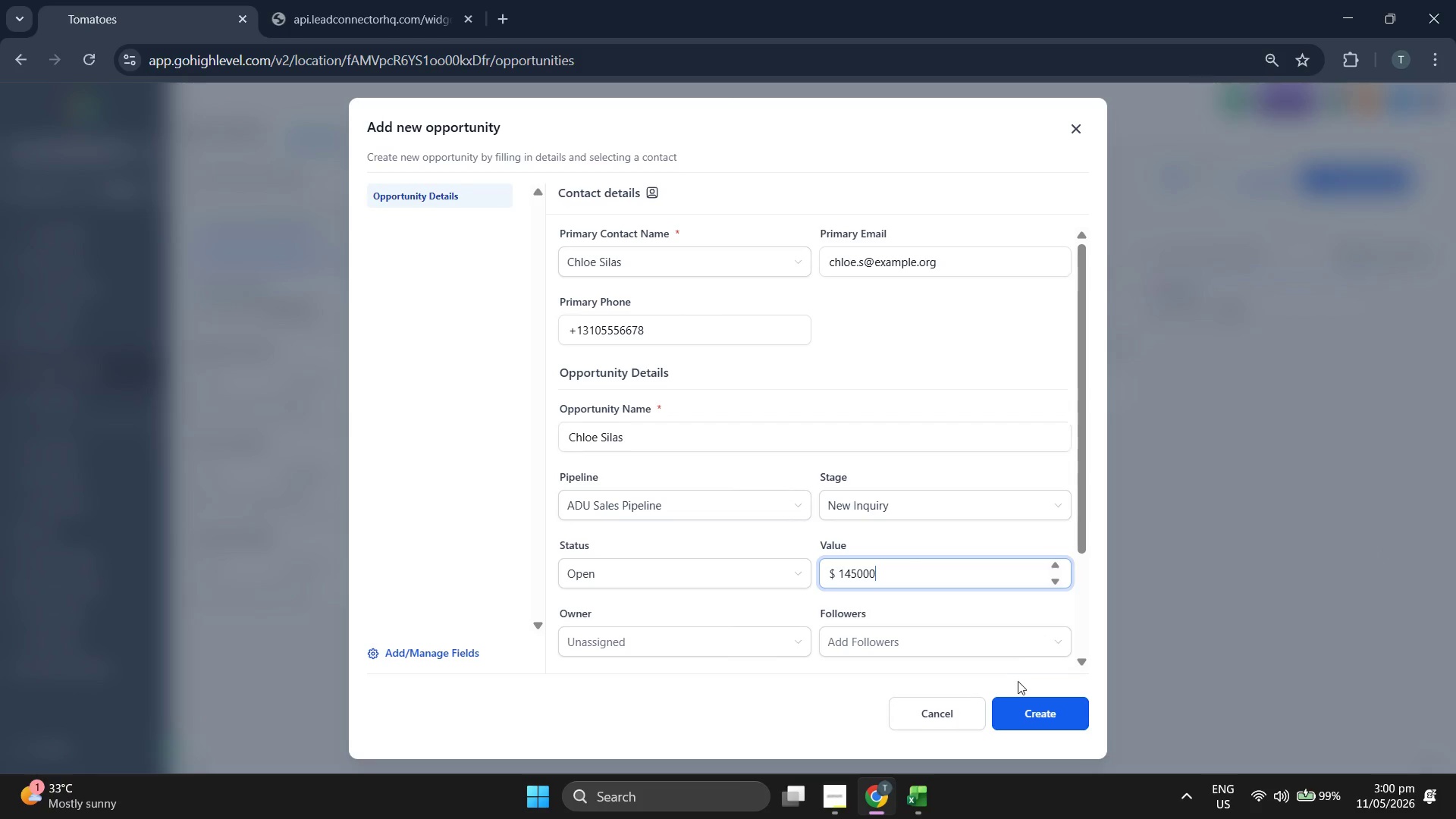 
left_click([1062, 719])
 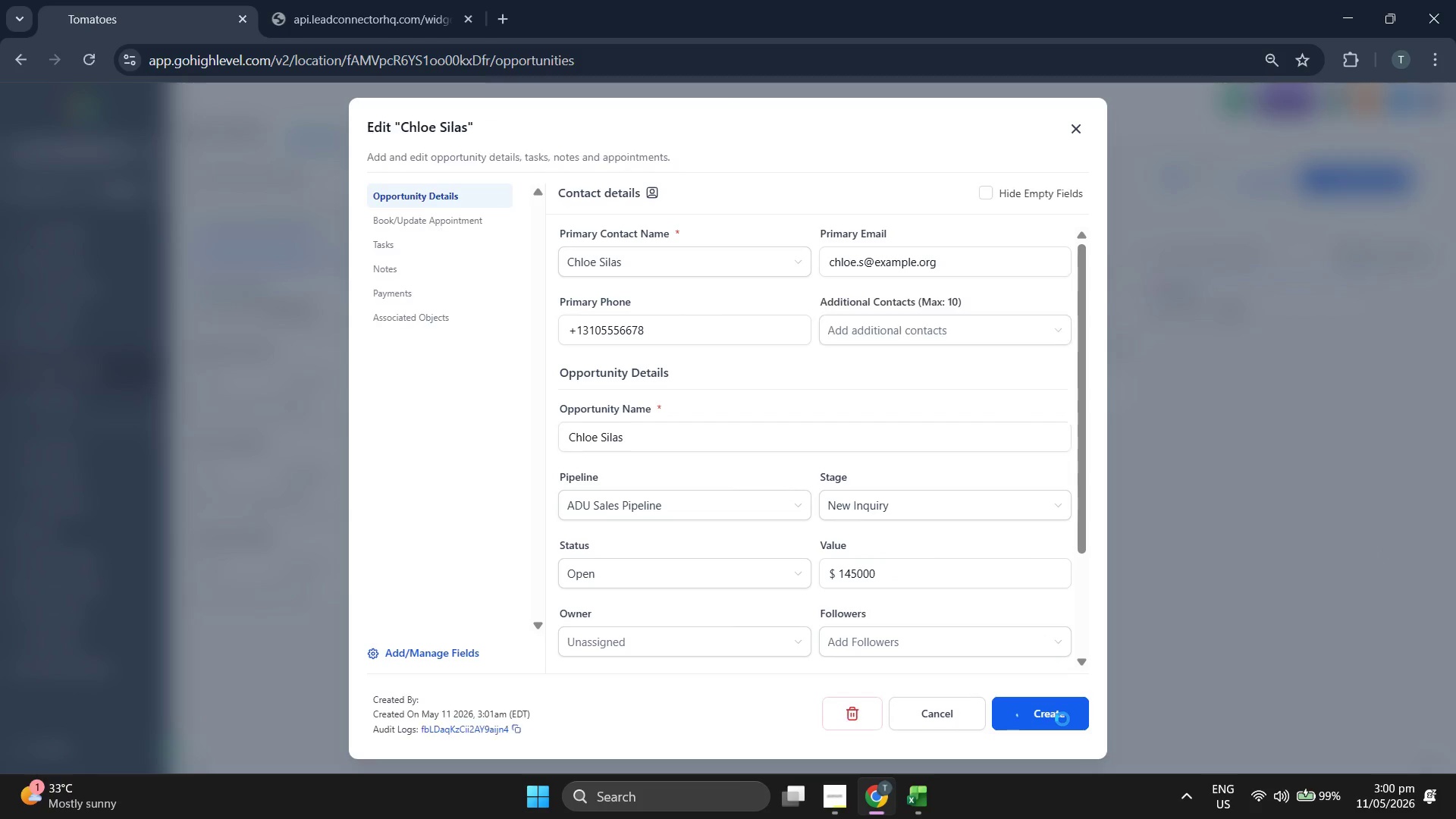 
left_click([1062, 719])
 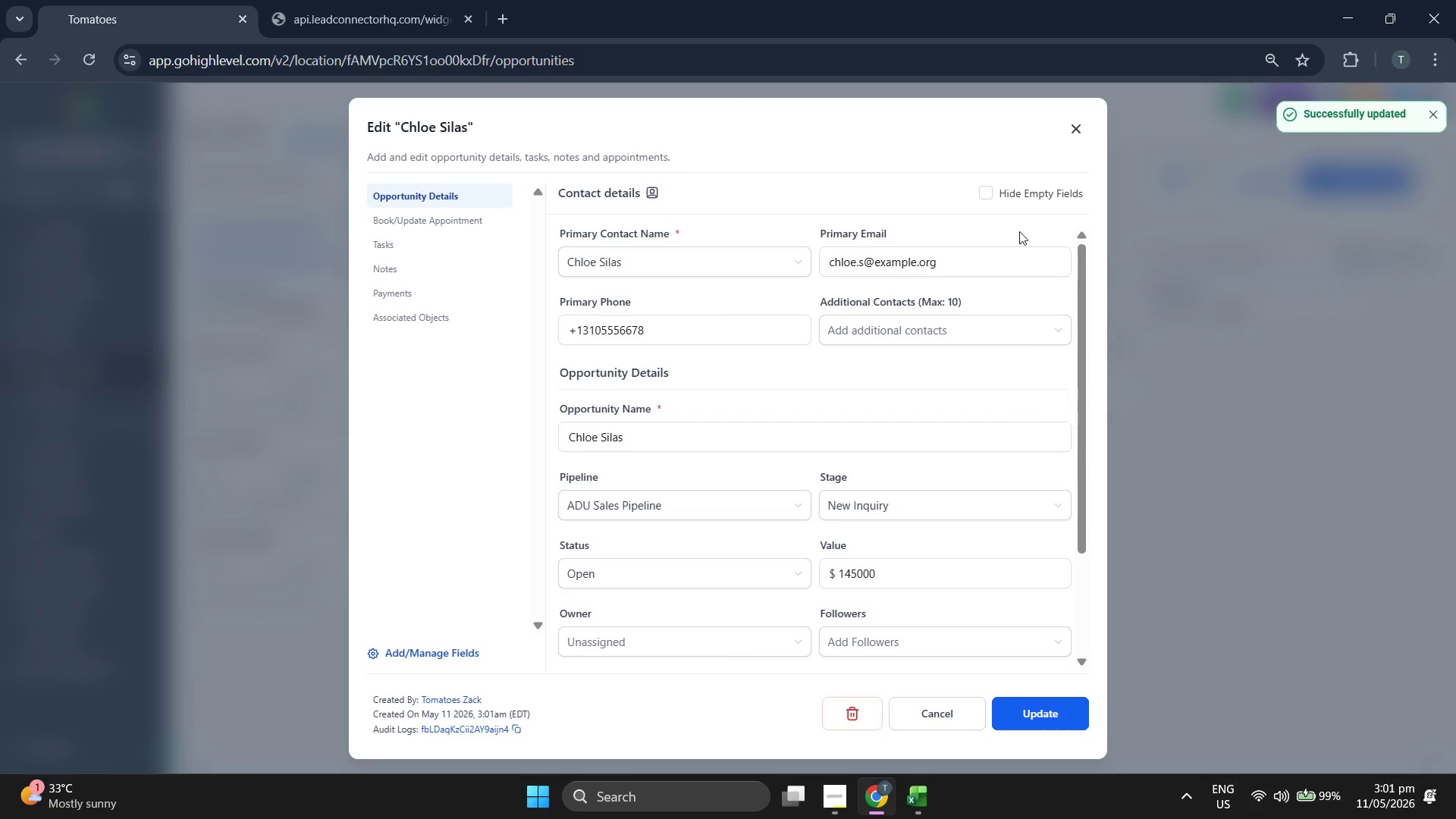 
left_click([1081, 127])
 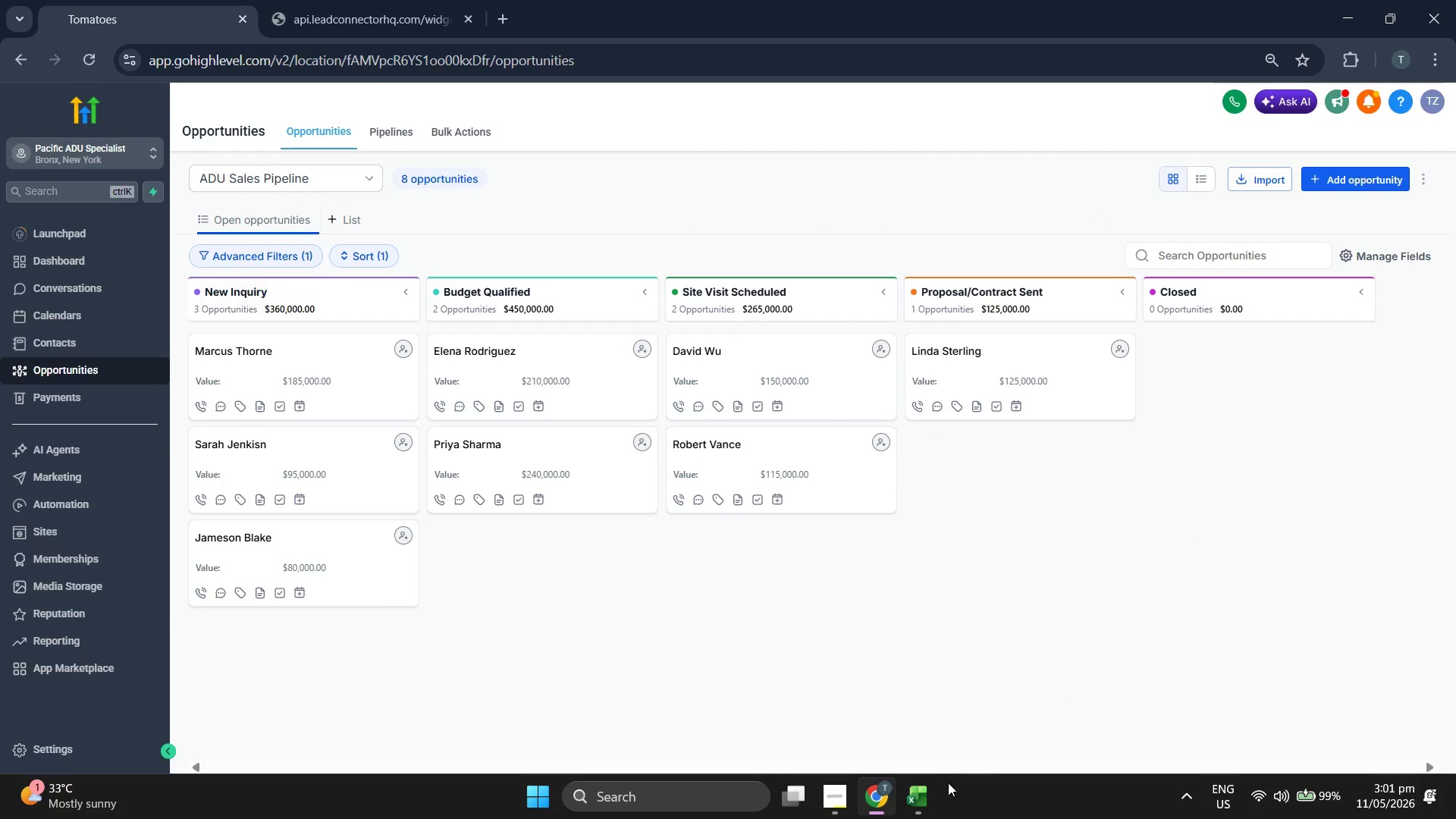 
left_click([914, 800])
 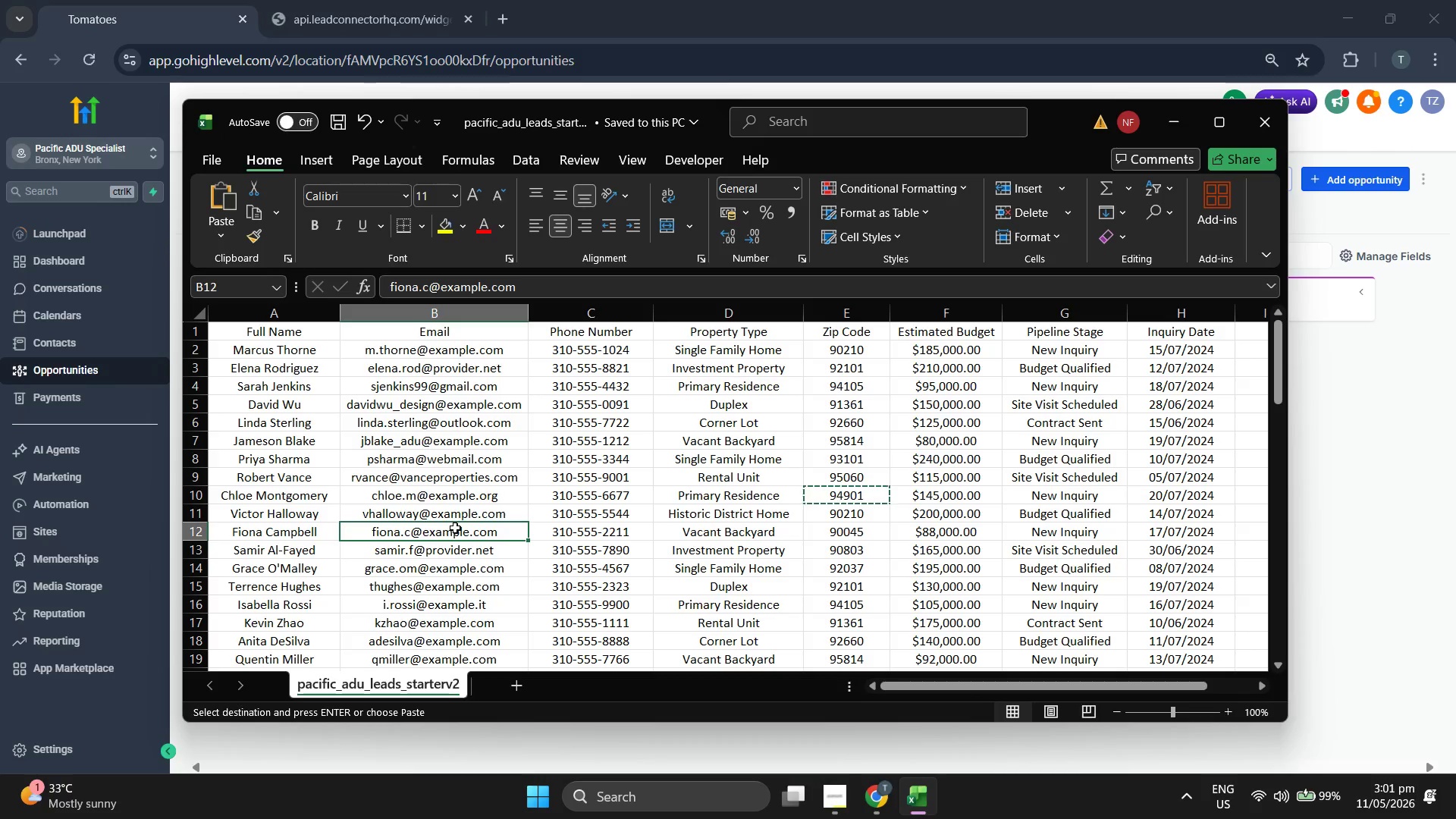 
wait(7.69)
 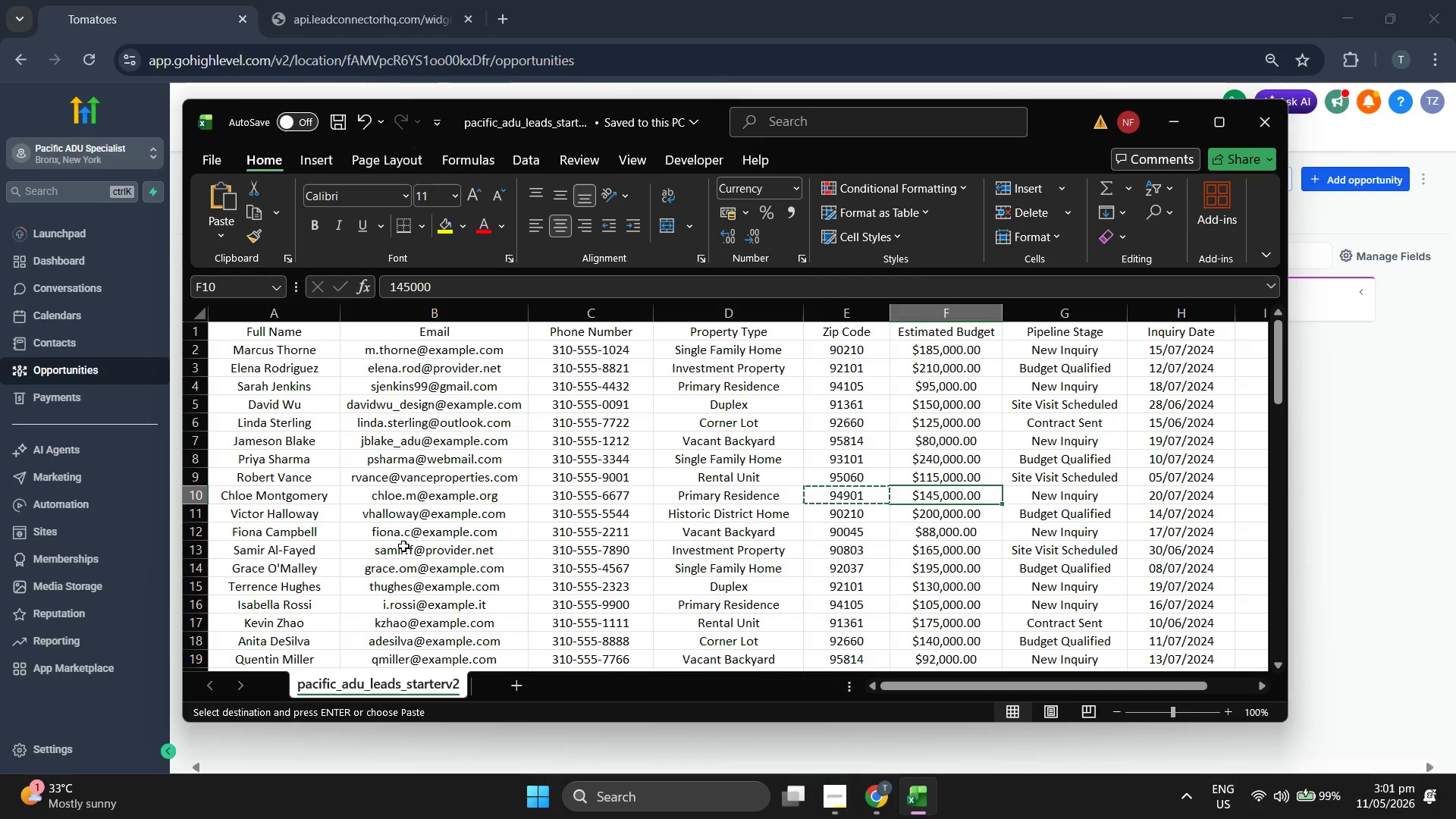 
left_click([1362, 173])
 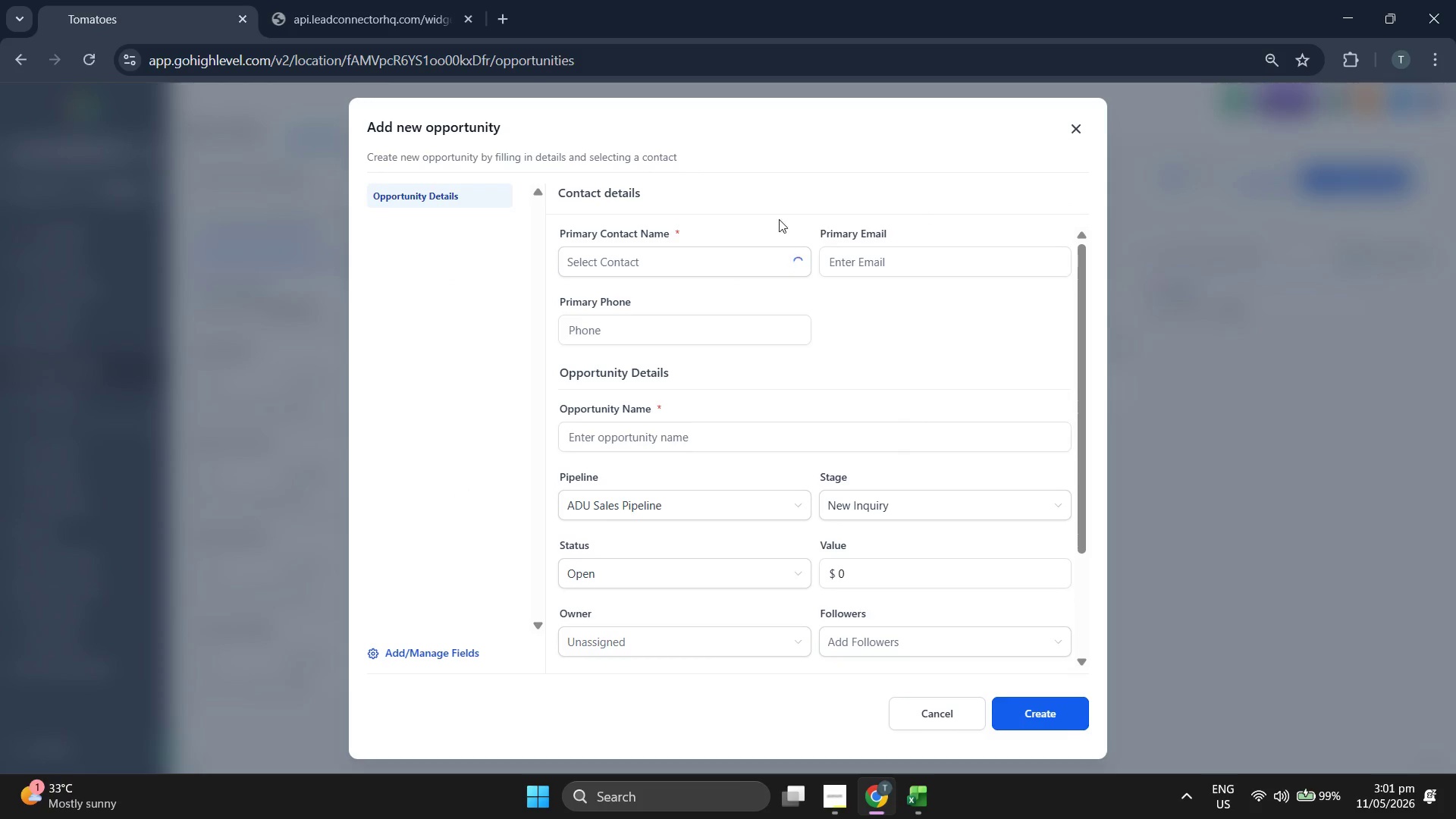 
left_click([676, 274])
 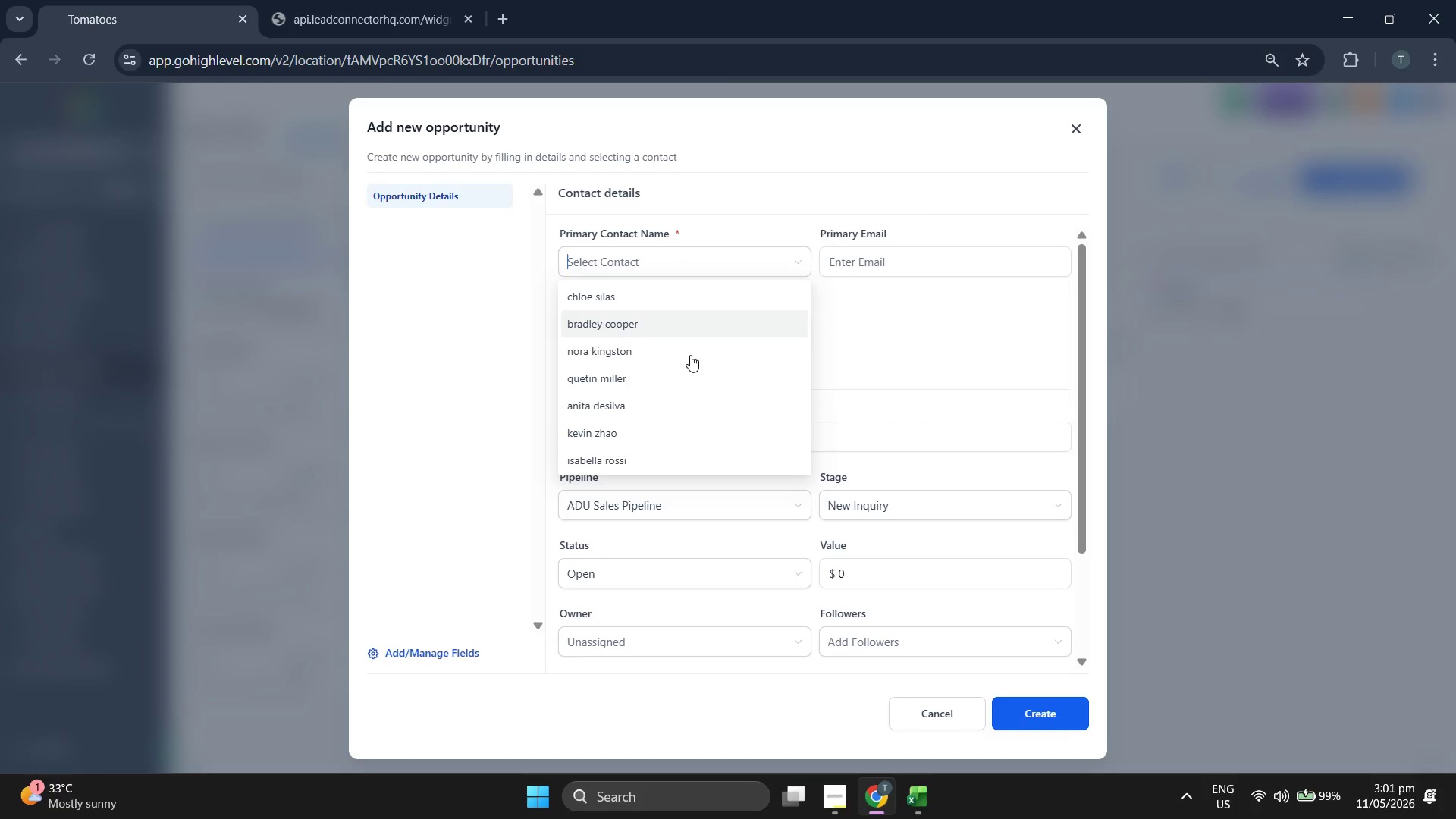 
scroll: coordinate [697, 382], scroll_direction: down, amount: 1.0
 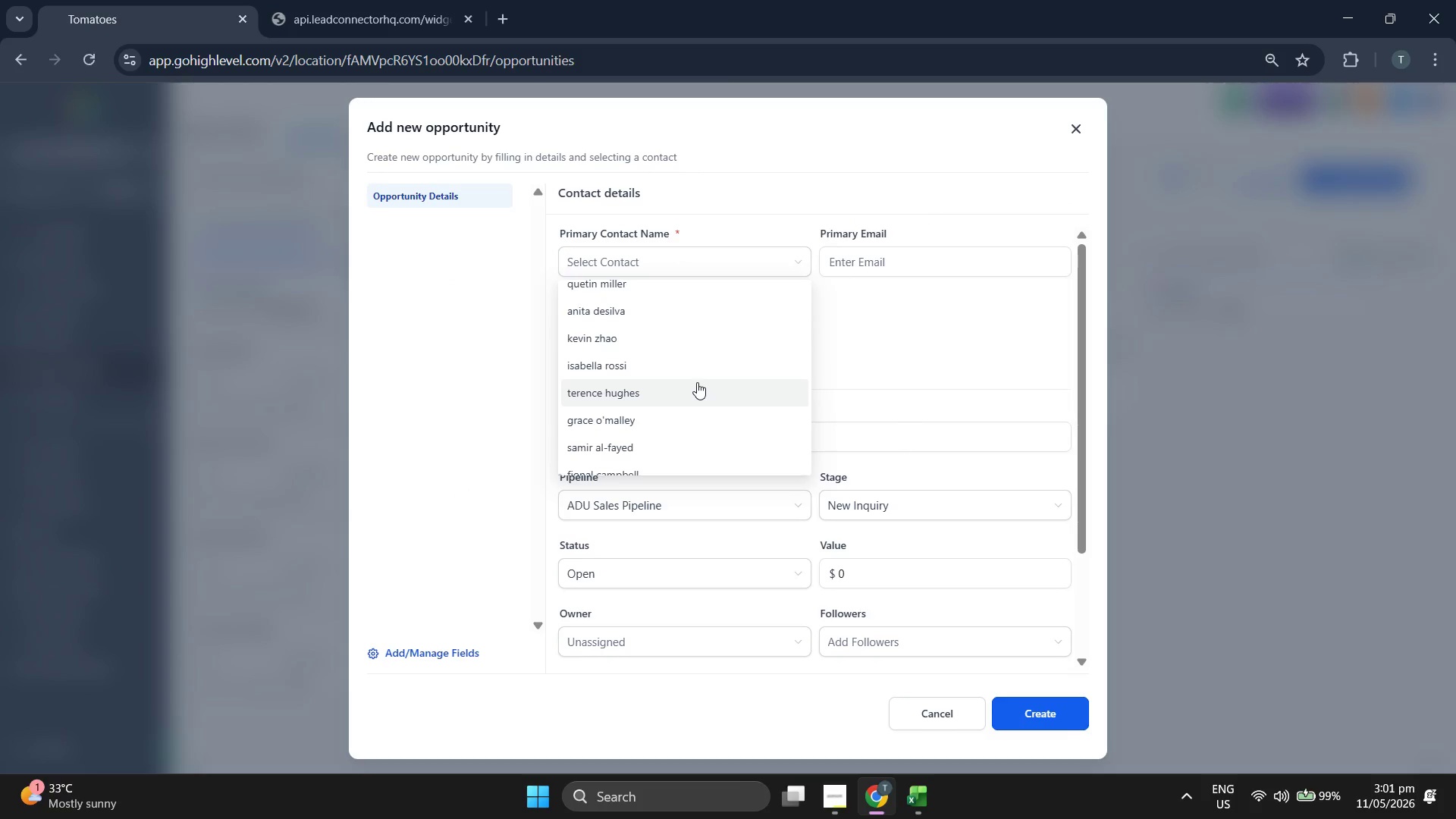 
scroll: coordinate [697, 382], scroll_direction: up, amount: 4.0
 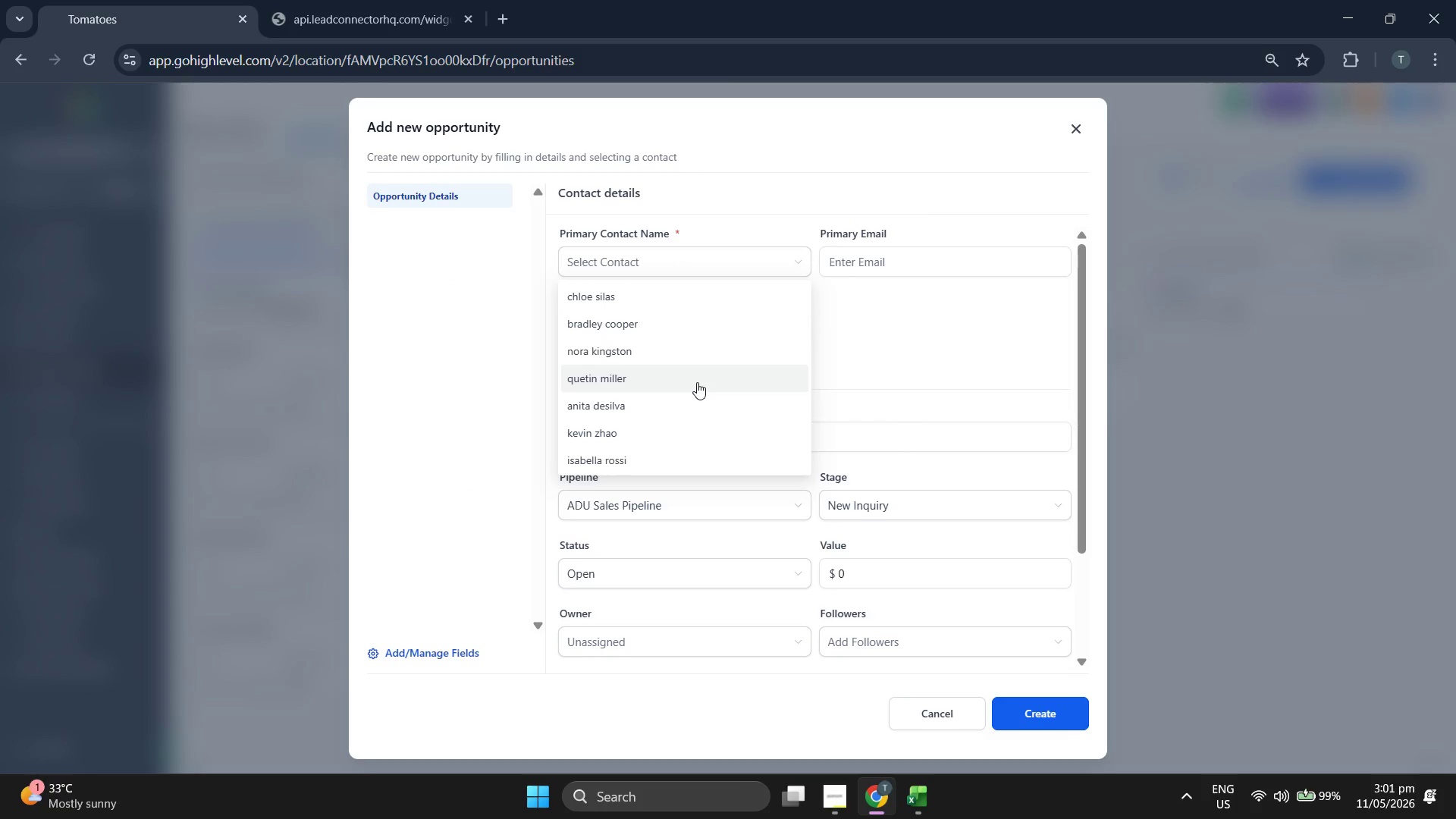 
scroll: coordinate [697, 382], scroll_direction: down, amount: 3.0
 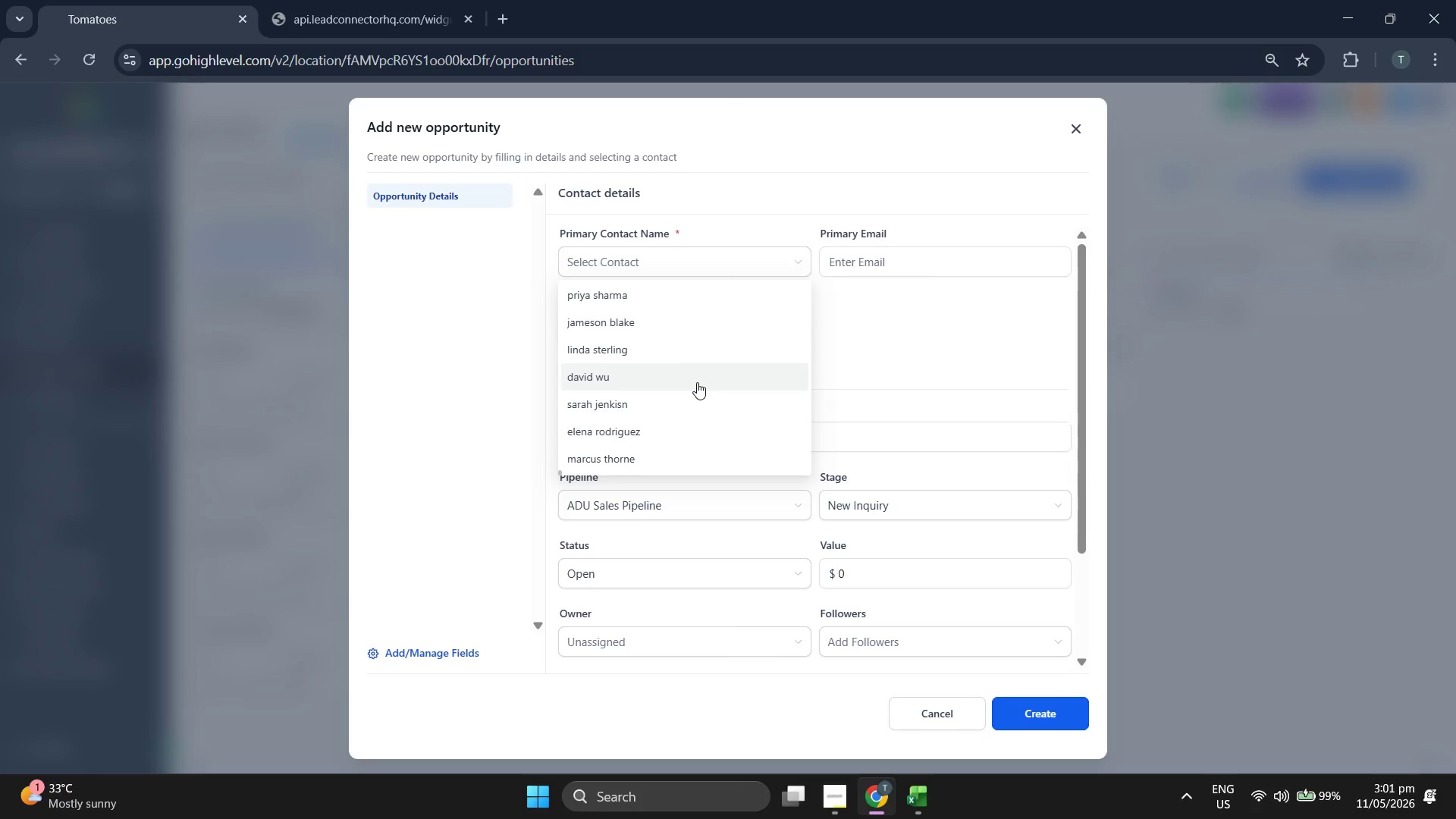 
scroll: coordinate [690, 402], scroll_direction: up, amount: 5.0
 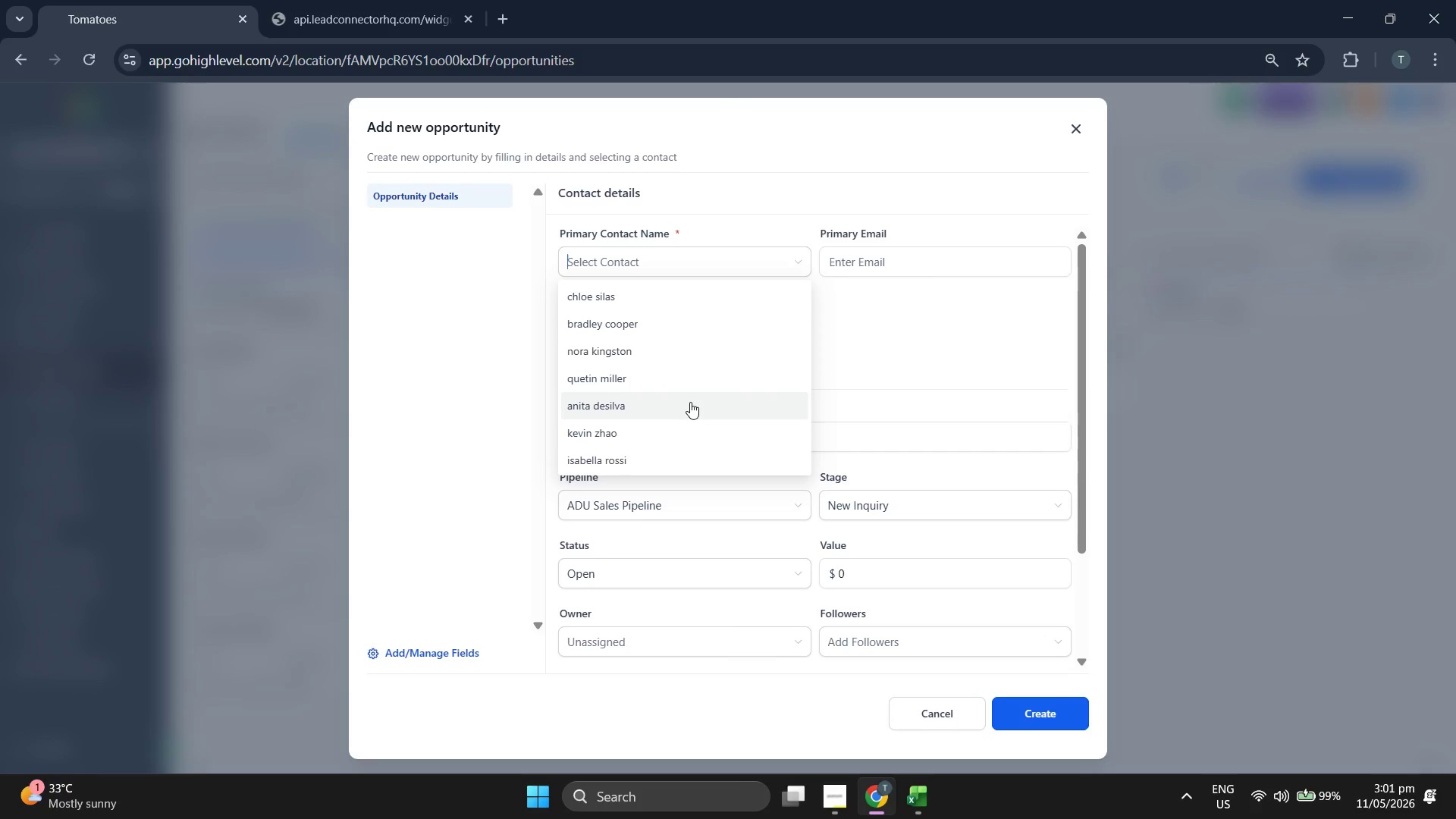 
scroll: coordinate [692, 369], scroll_direction: down, amount: 5.0
 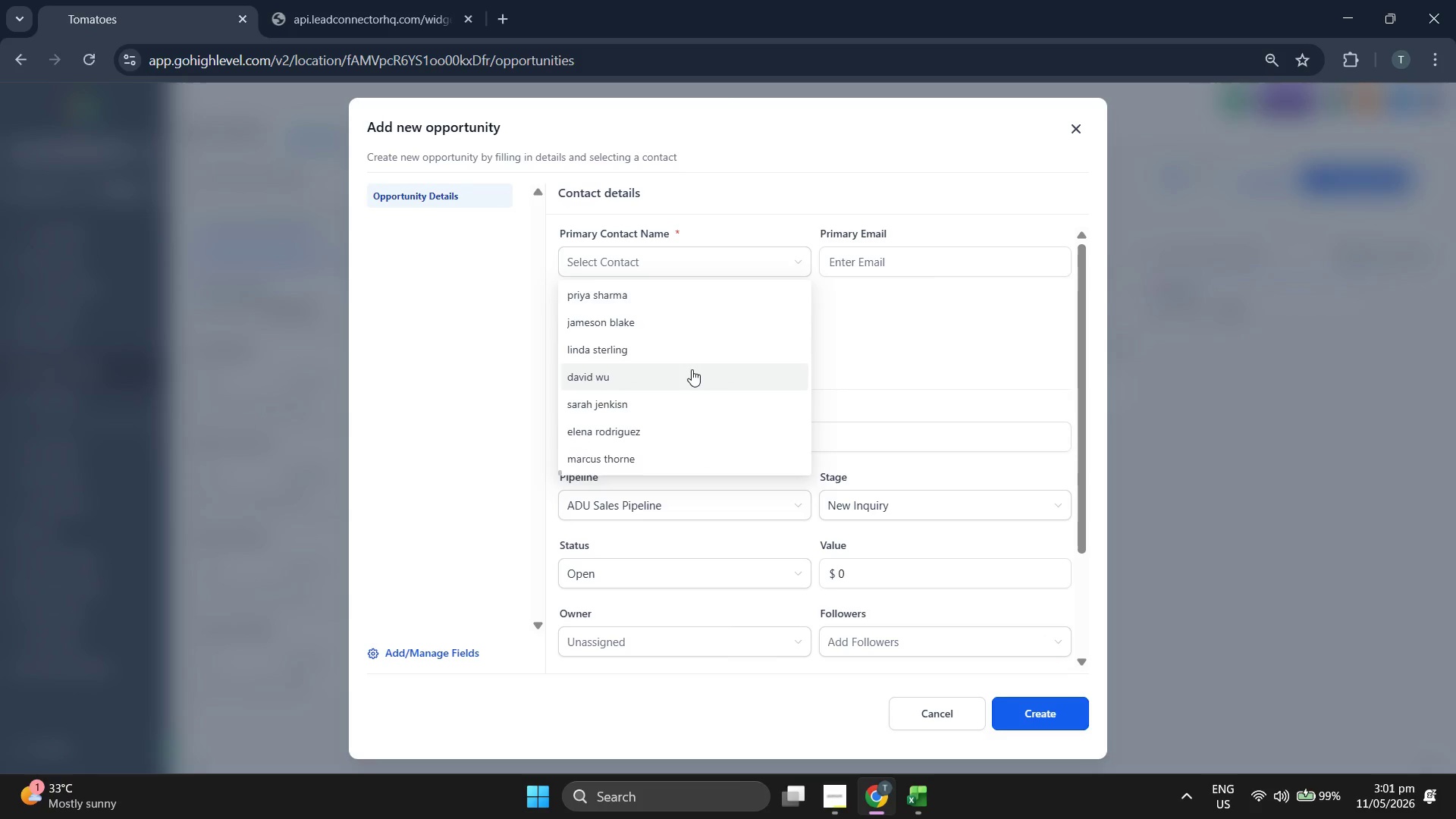 
scroll: coordinate [698, 367], scroll_direction: up, amount: 3.0
 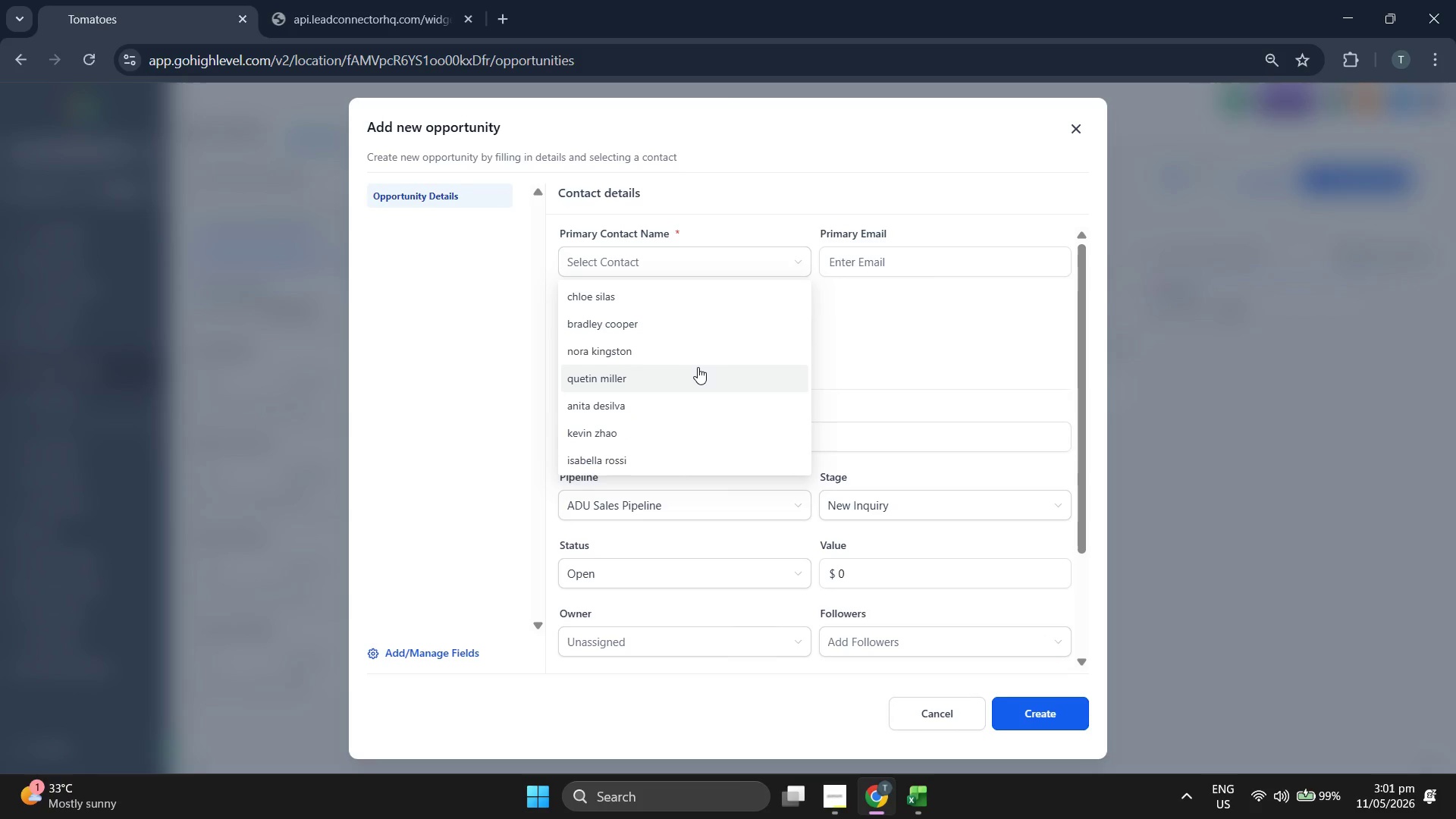 
left_click([1039, 321])
 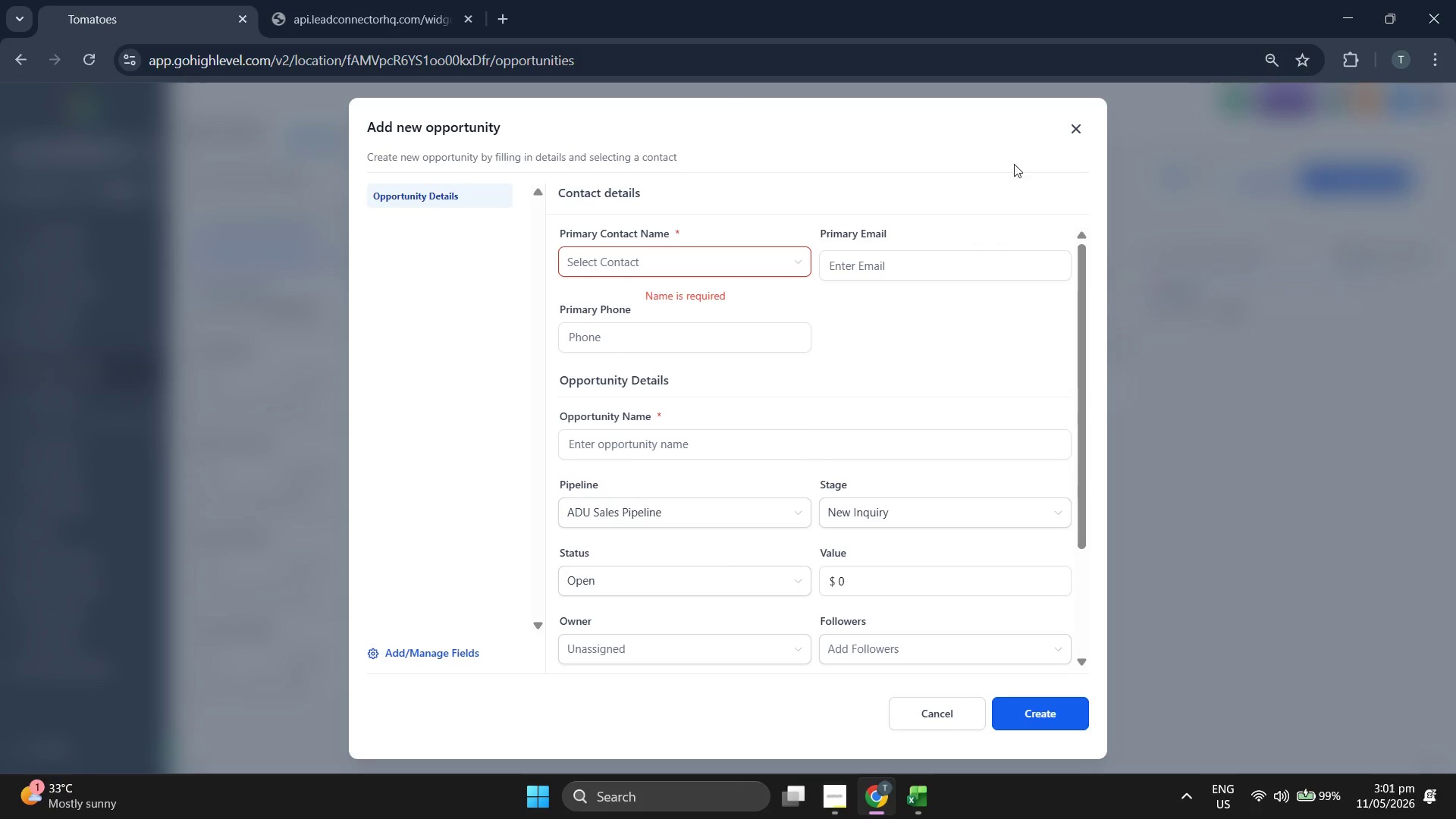 
scroll: coordinate [698, 369], scroll_direction: up, amount: 2.0
 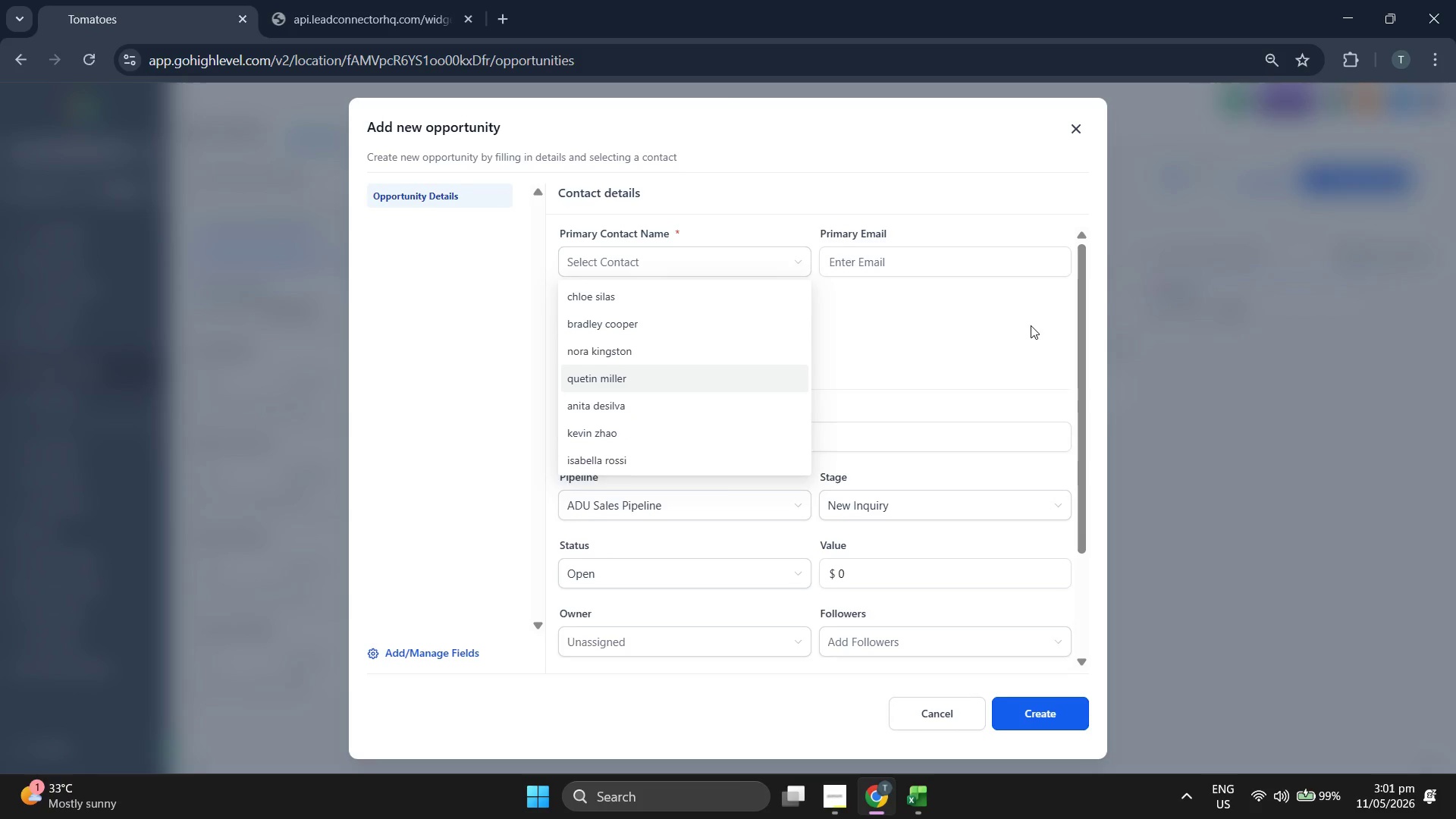 
left_click([1075, 123])
 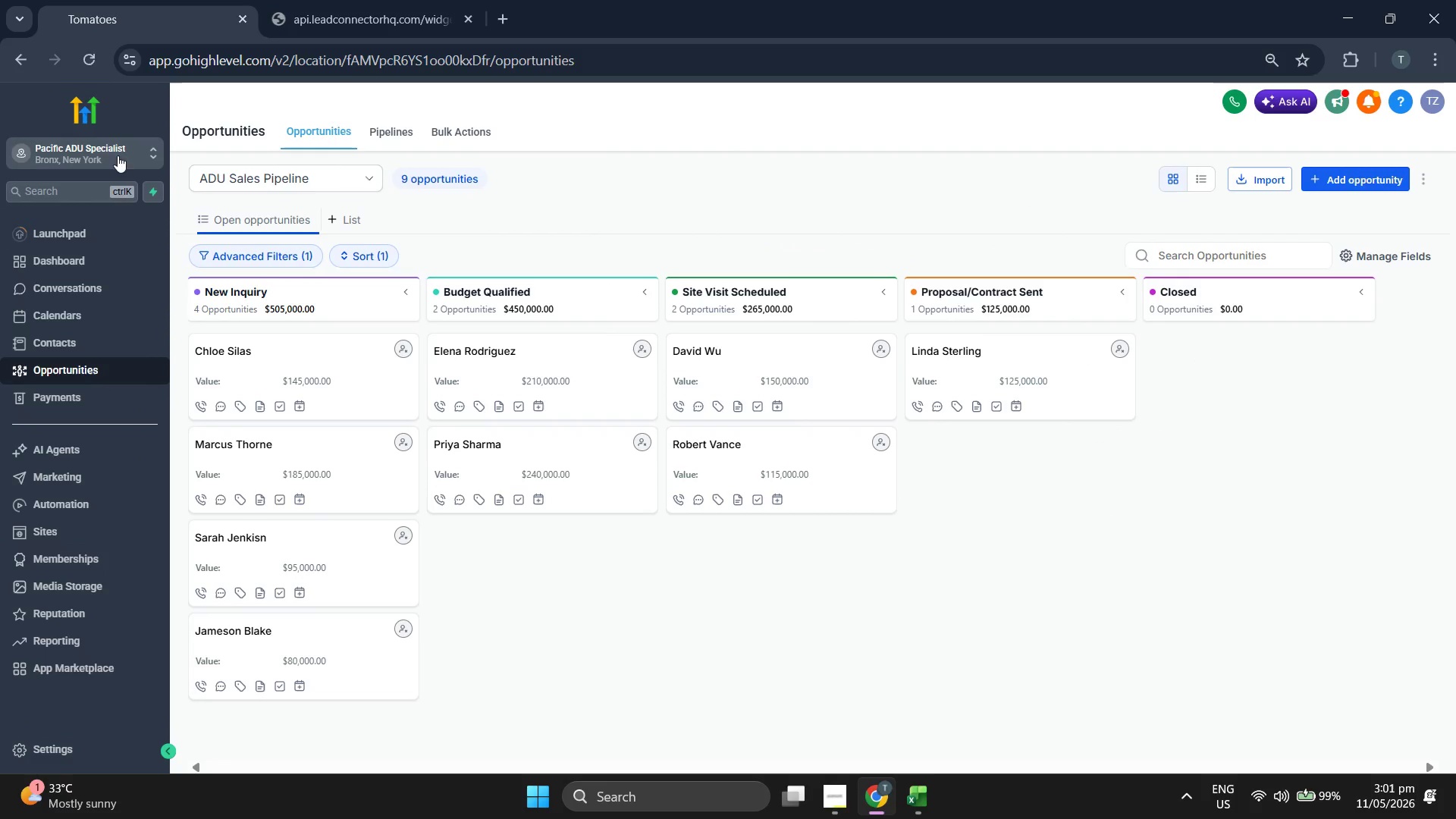 
left_click([87, 60])
 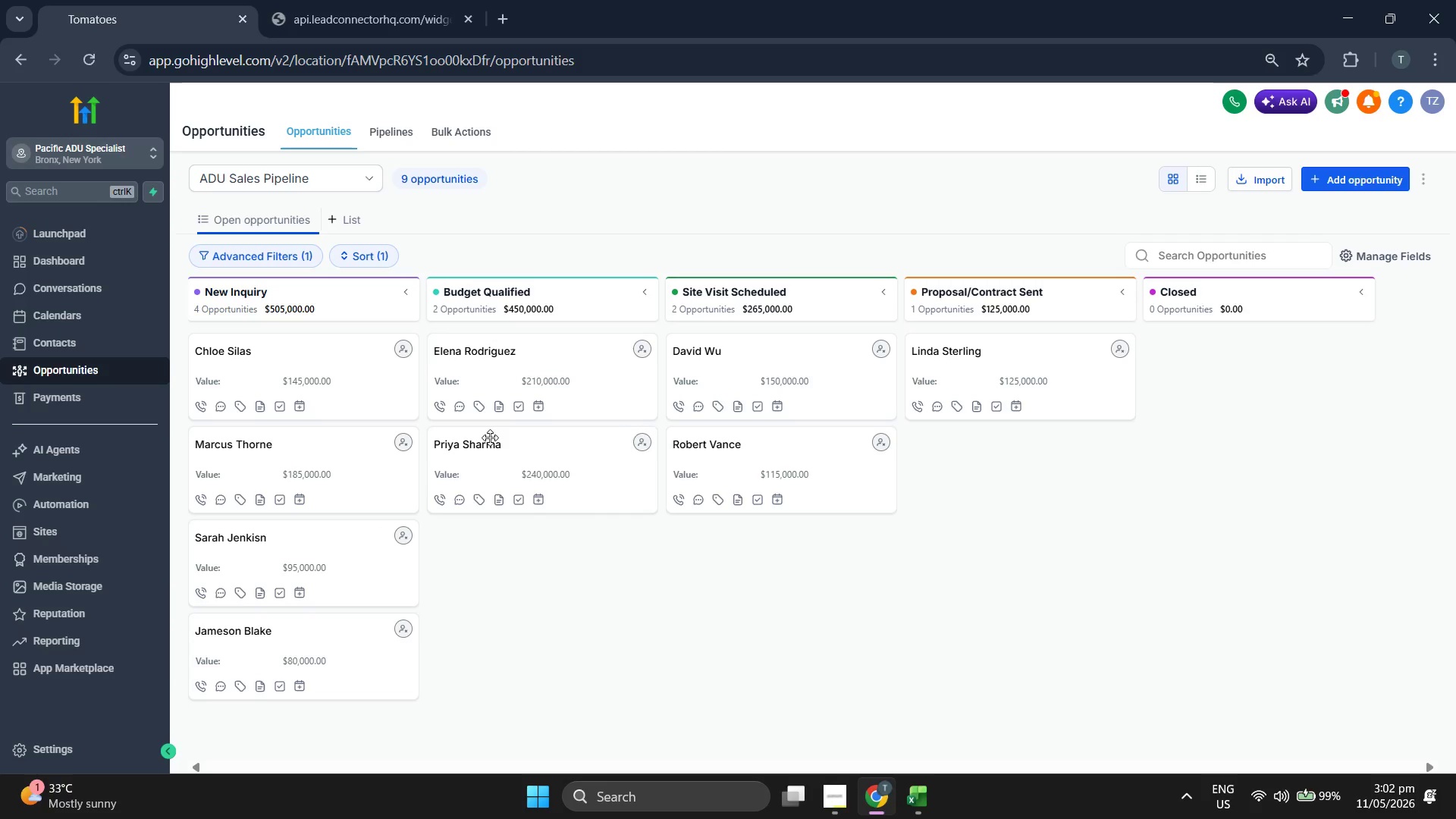 
wait(25.24)
 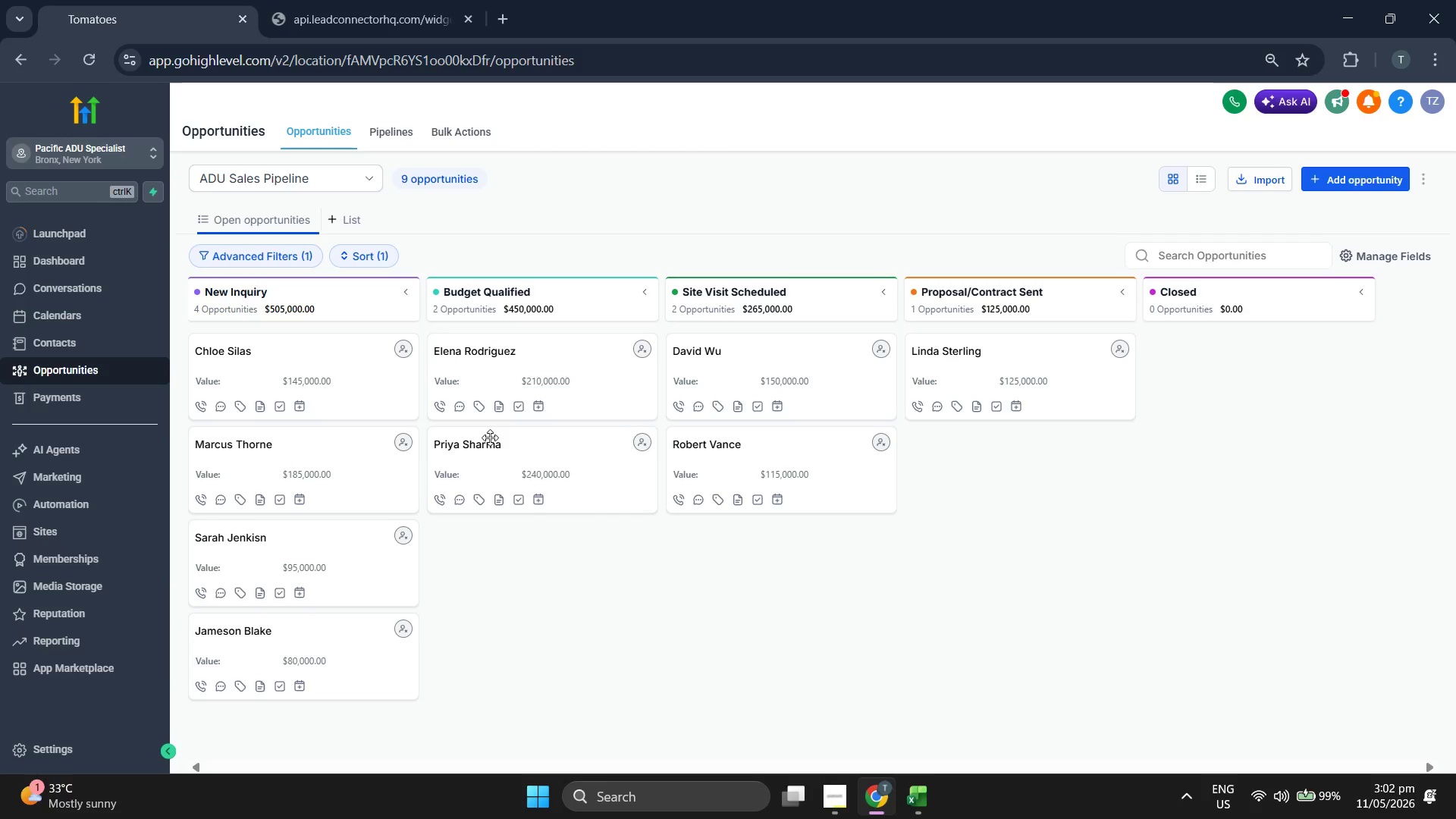 
left_click([927, 818])
 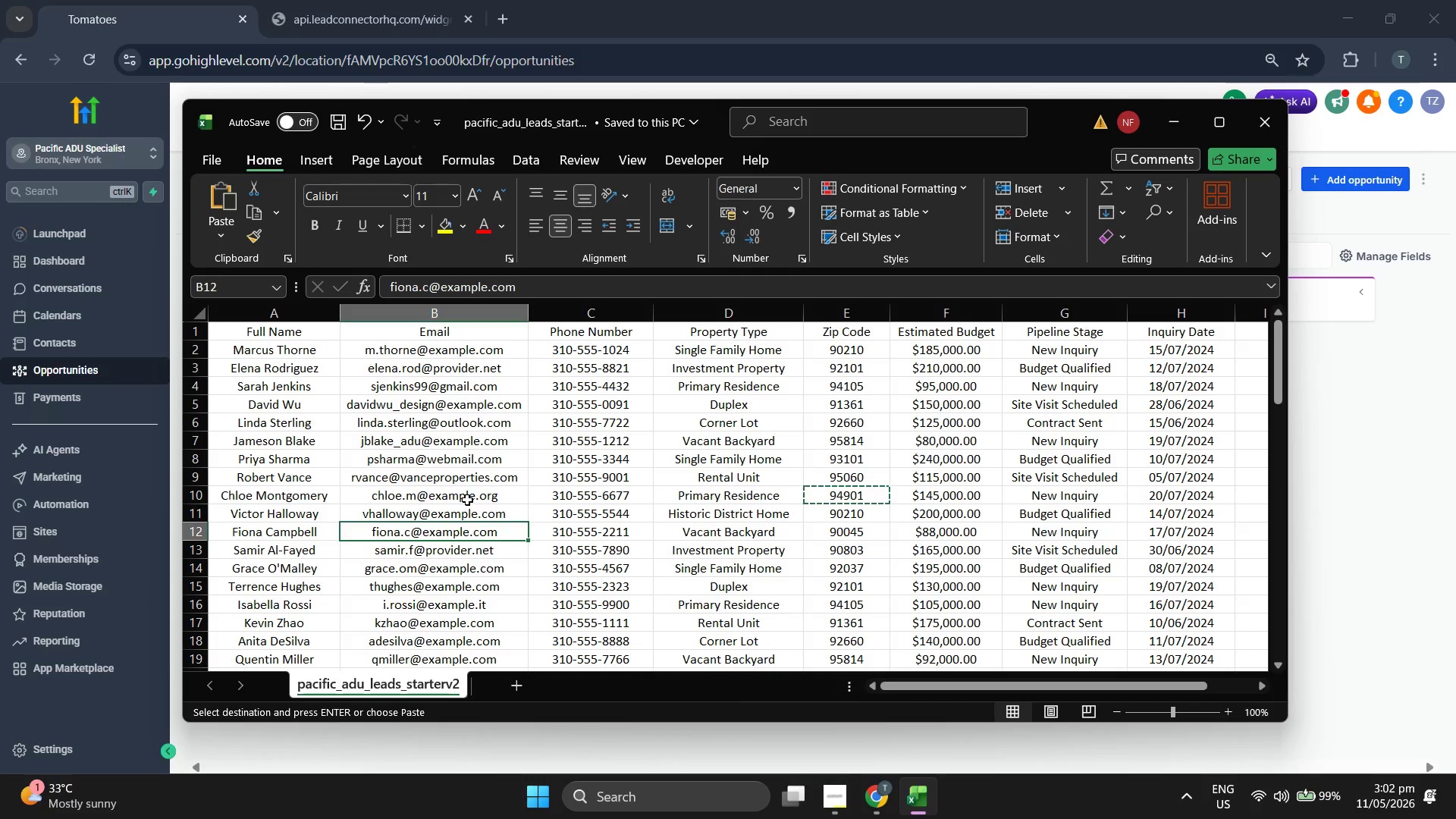 
scroll: coordinate [467, 500], scroll_direction: up, amount: 2.0
 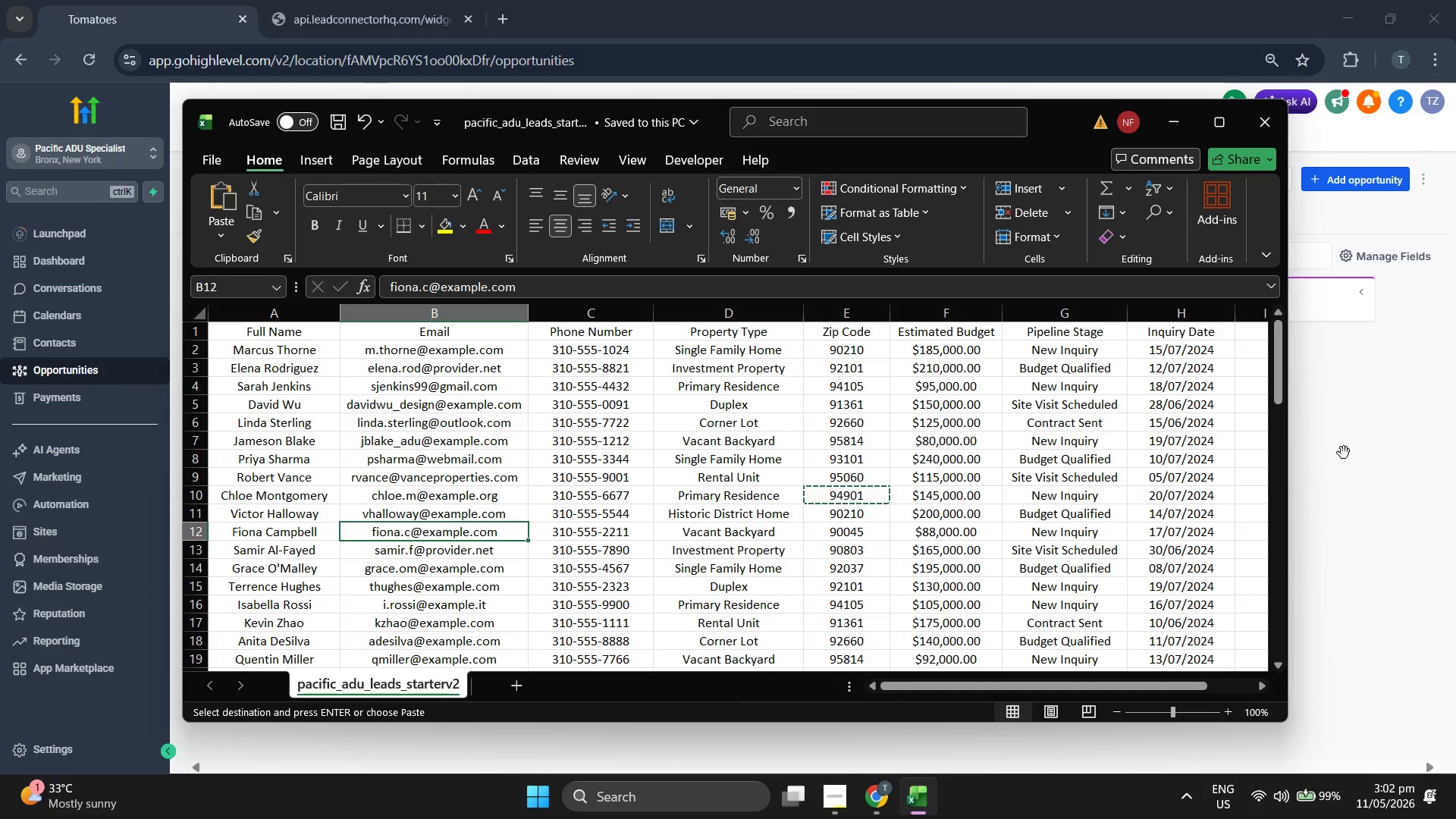 
left_click([1407, 431])
 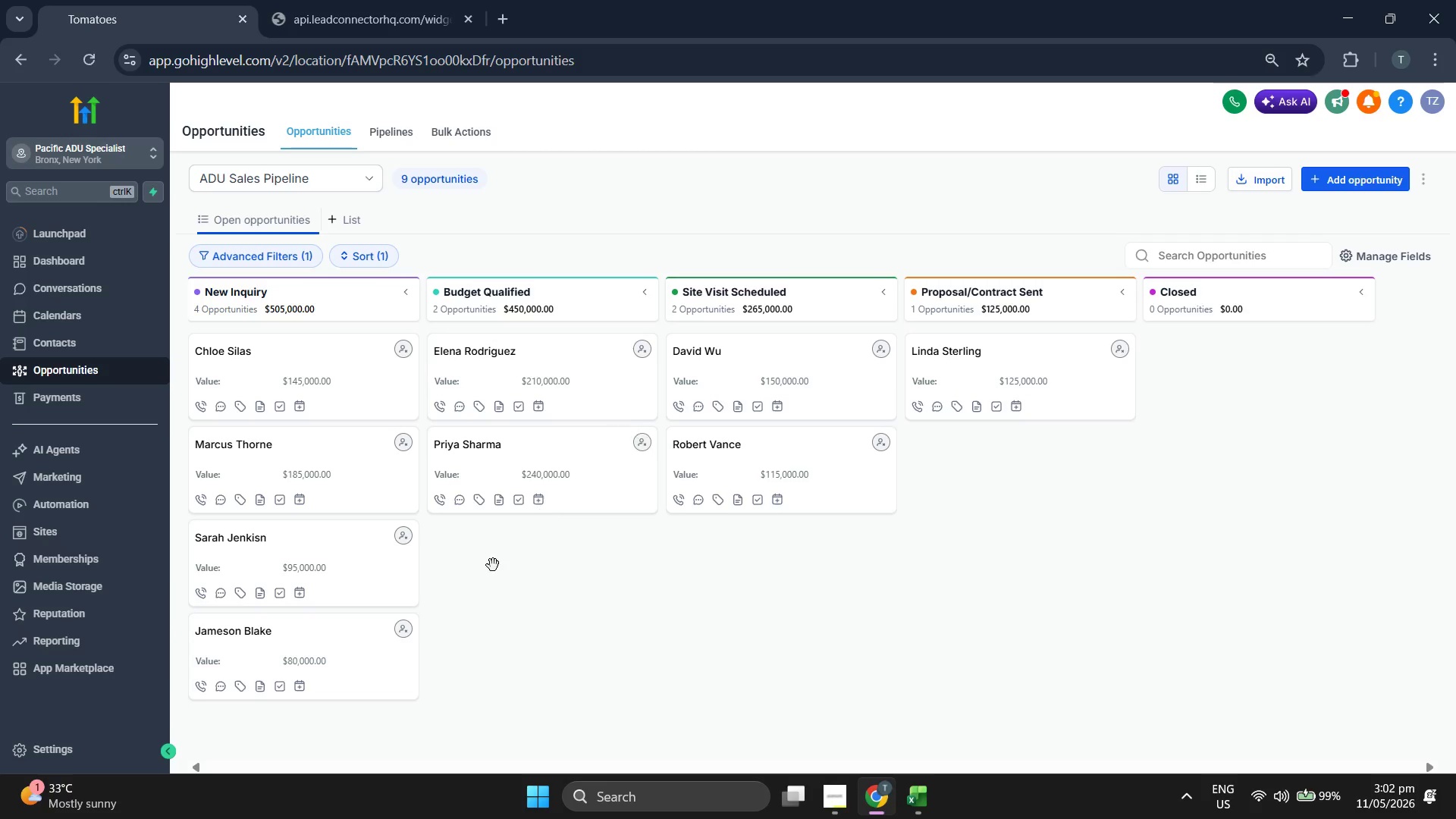 
wait(5.95)
 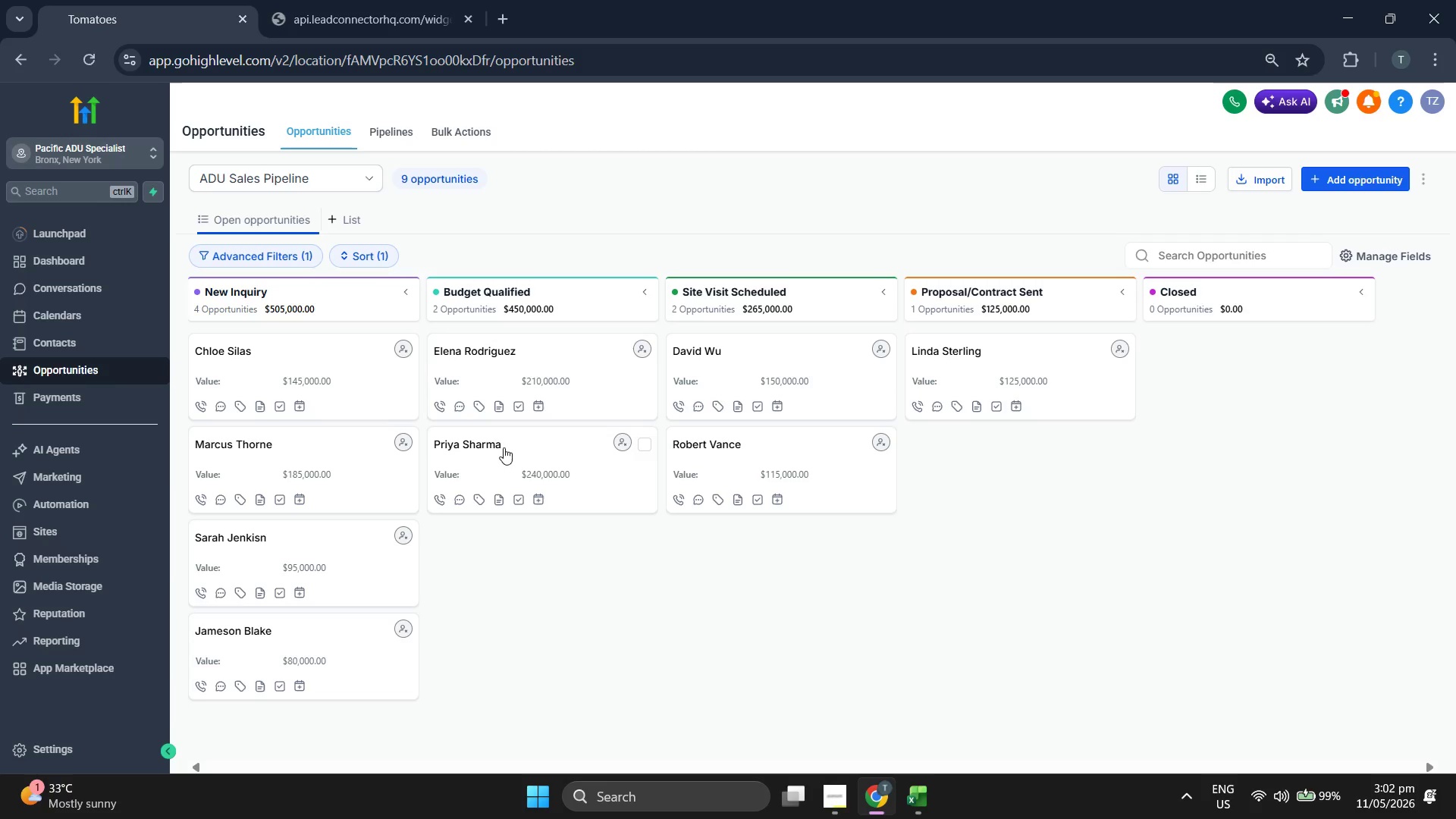 
left_click([1384, 167])
 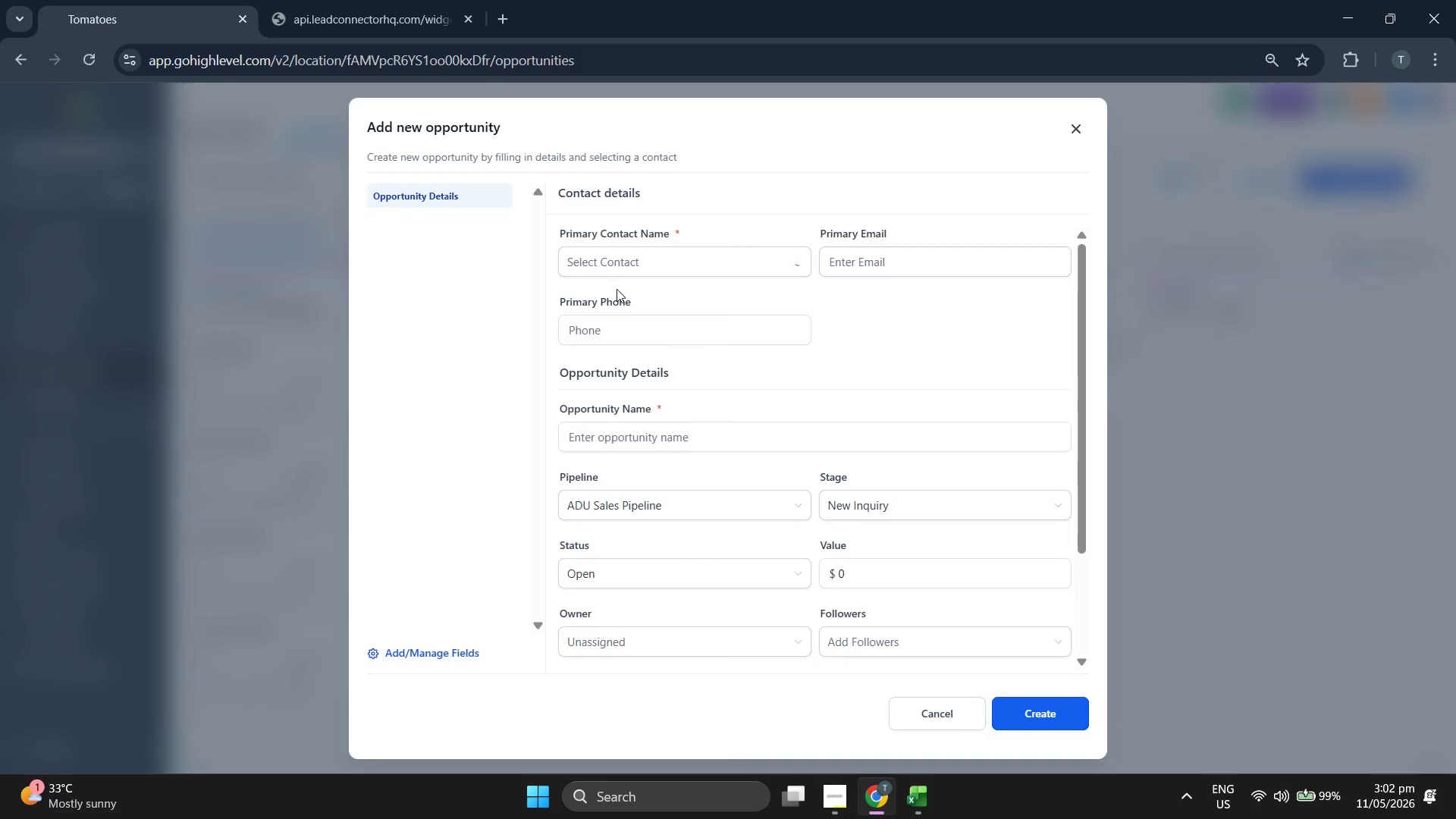 
left_click([632, 265])
 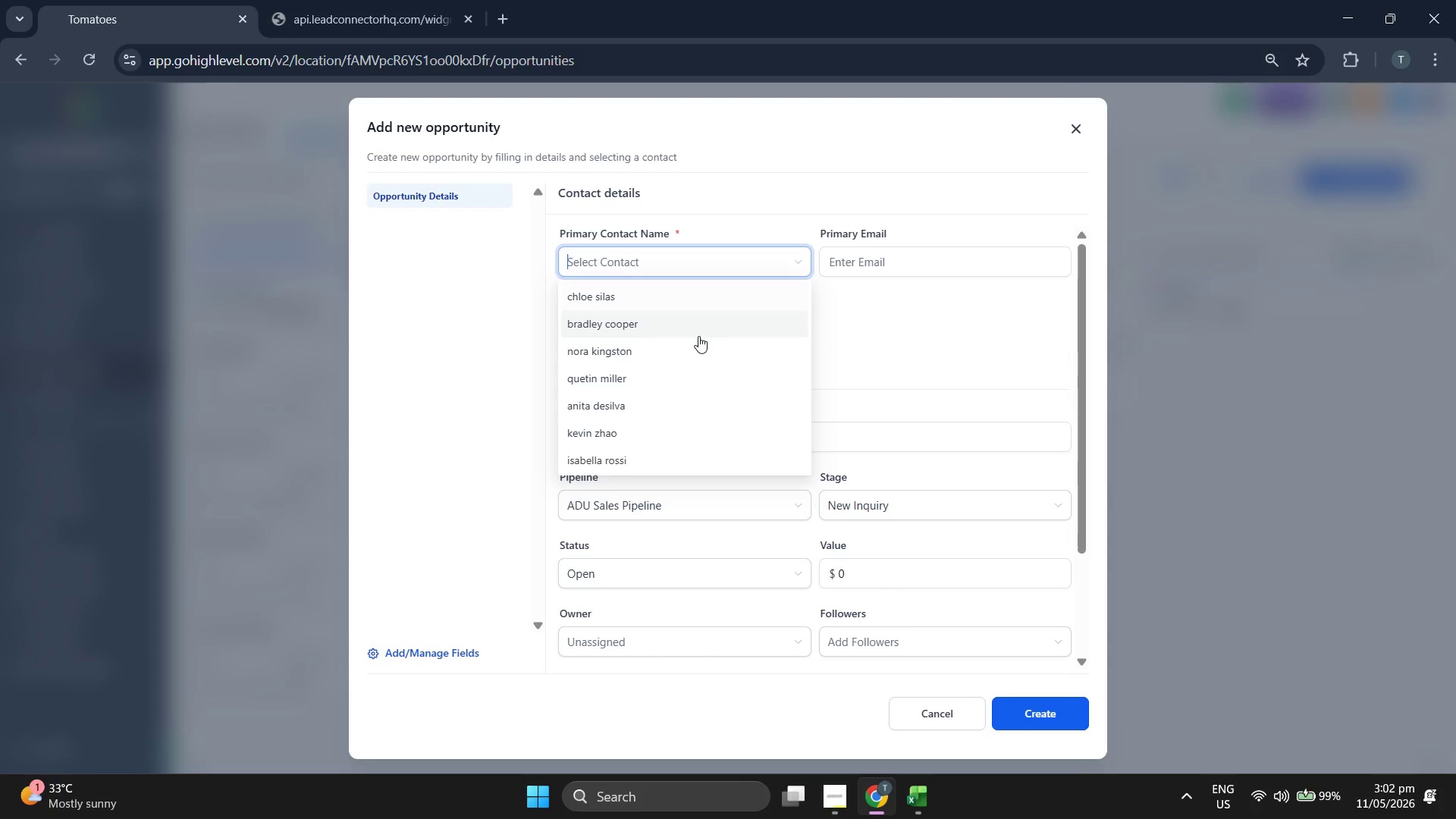 
scroll: coordinate [698, 336], scroll_direction: down, amount: 3.0
 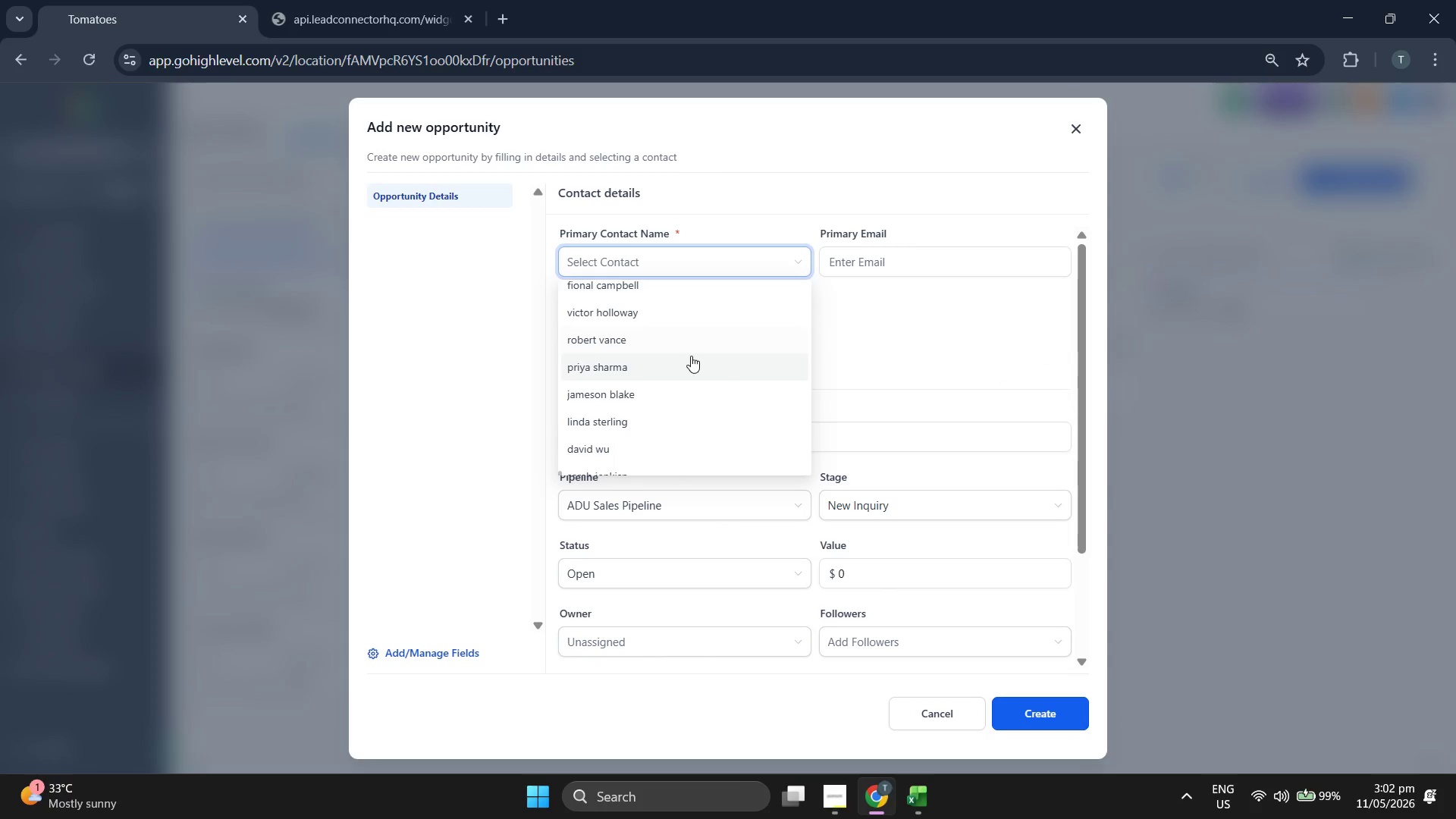 
left_click([682, 310])
 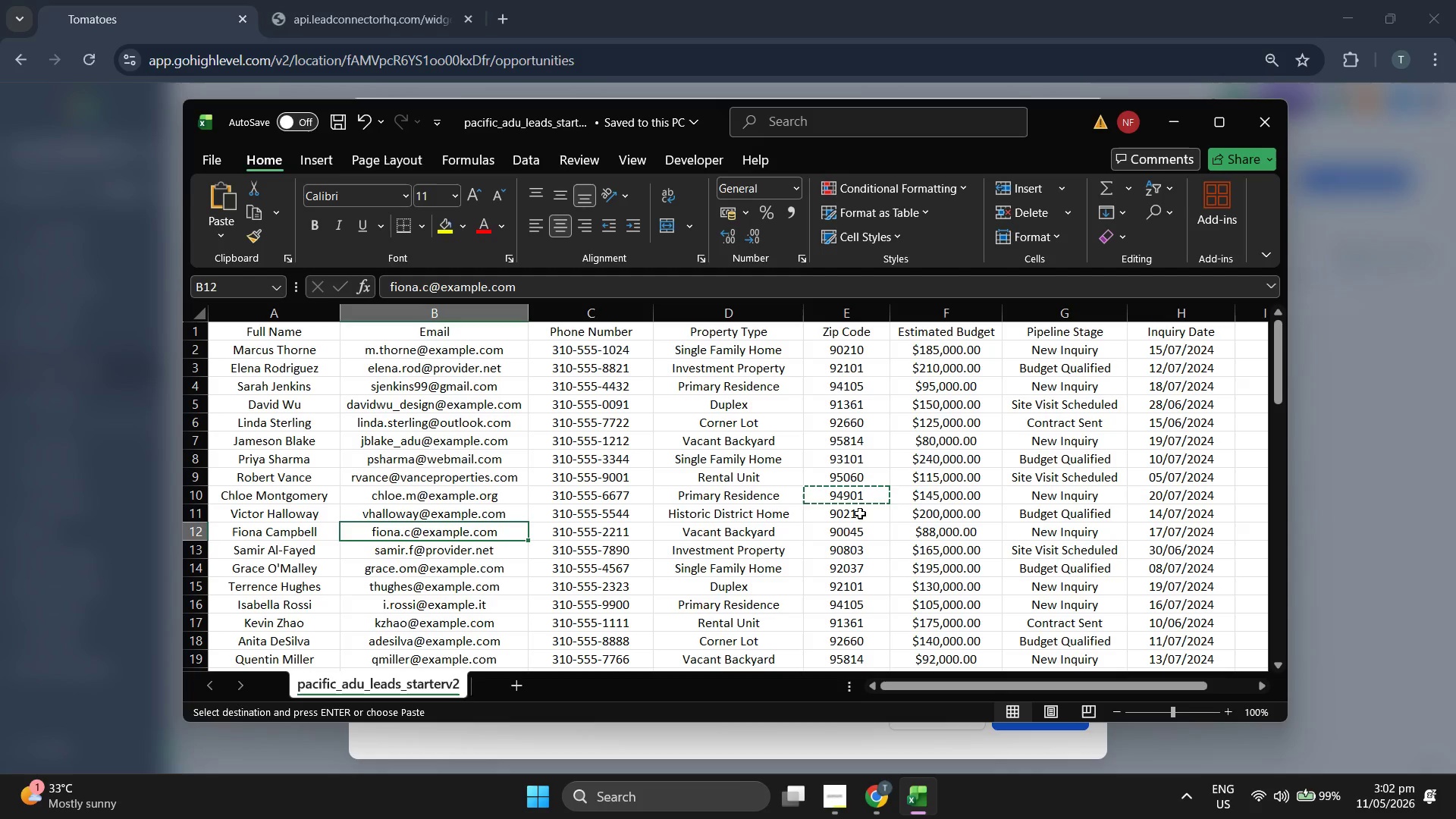 
left_click([1386, 488])
 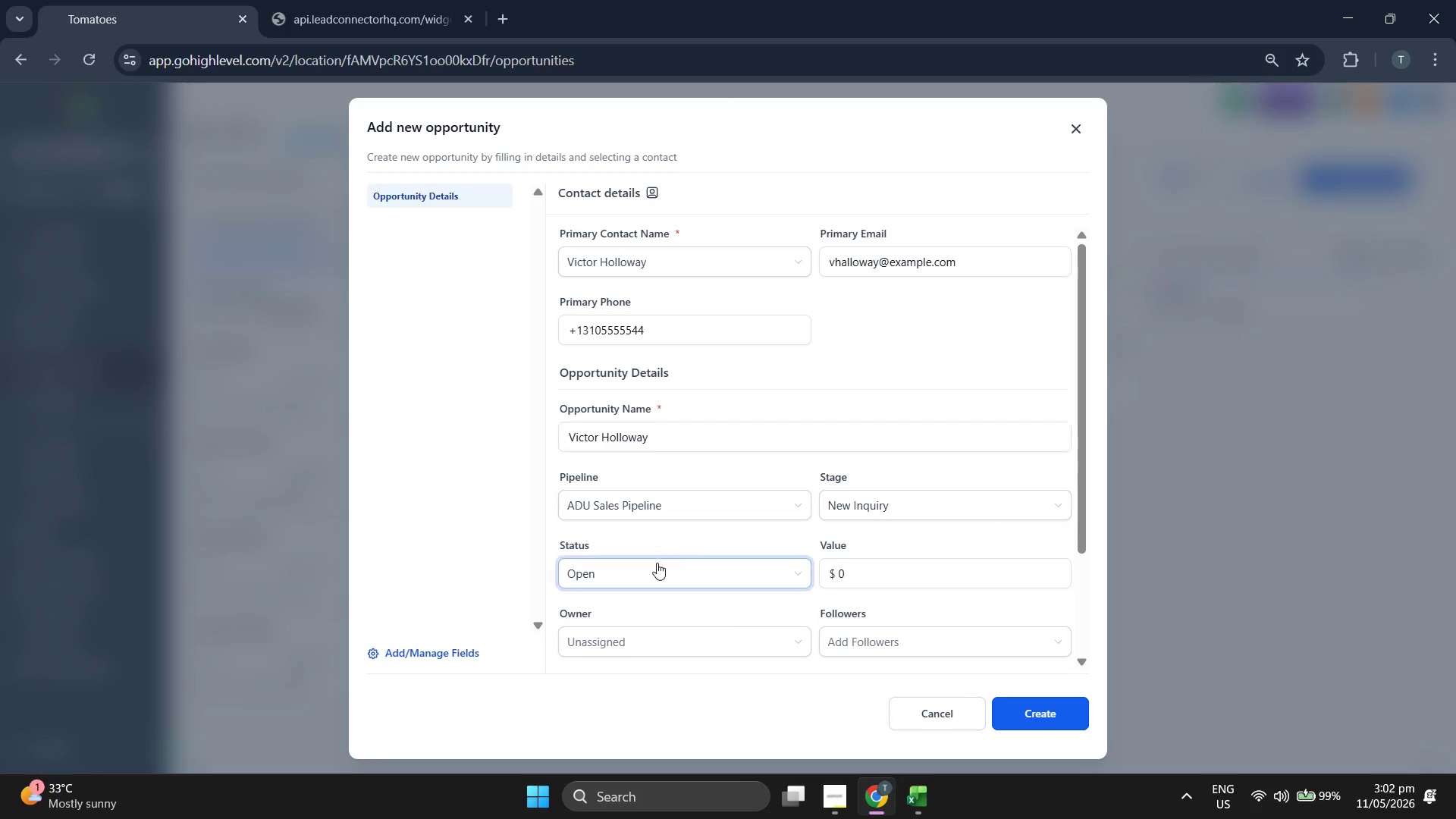 
left_click([888, 576])
 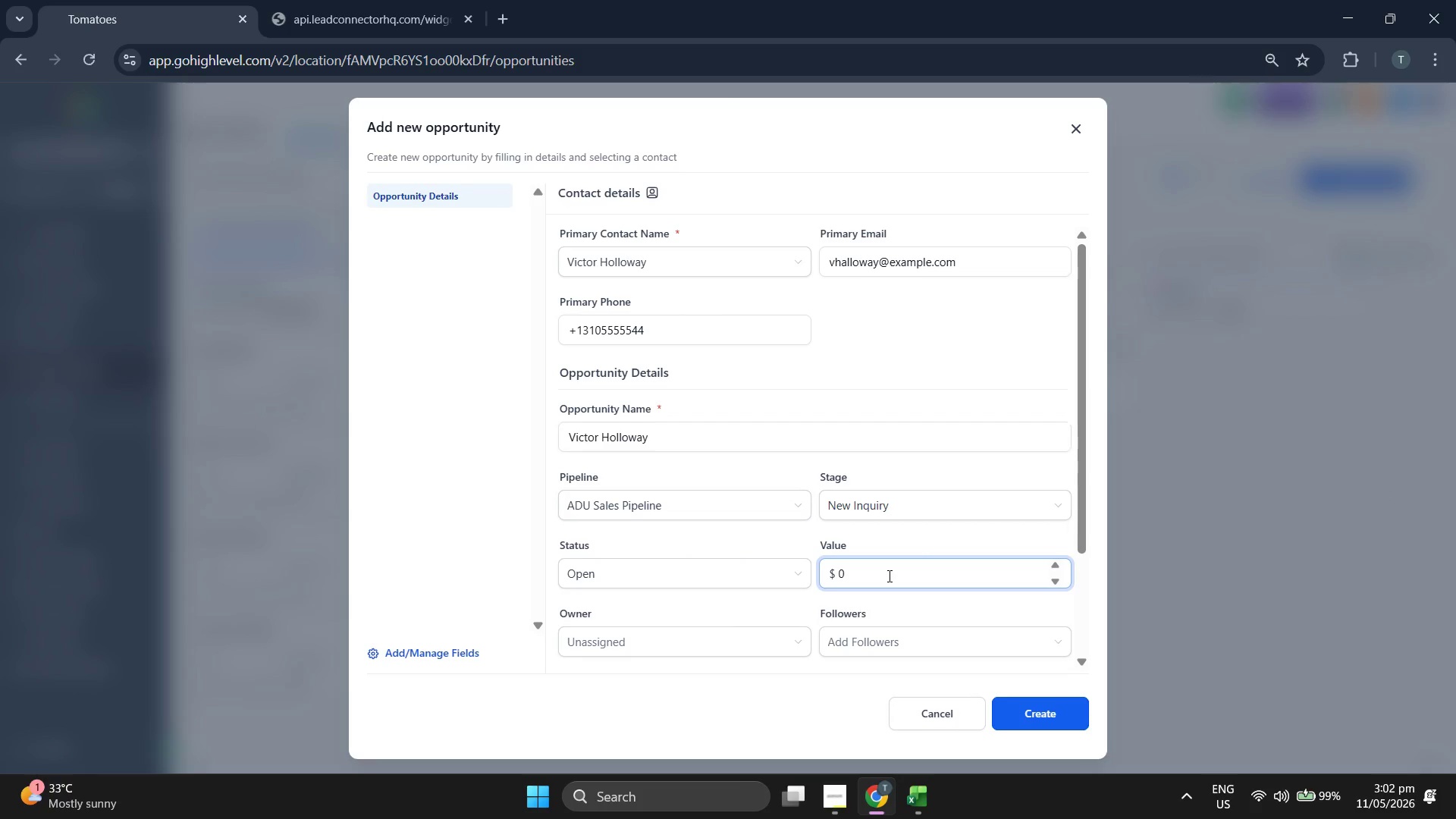 
key(Backspace)
type(20)
 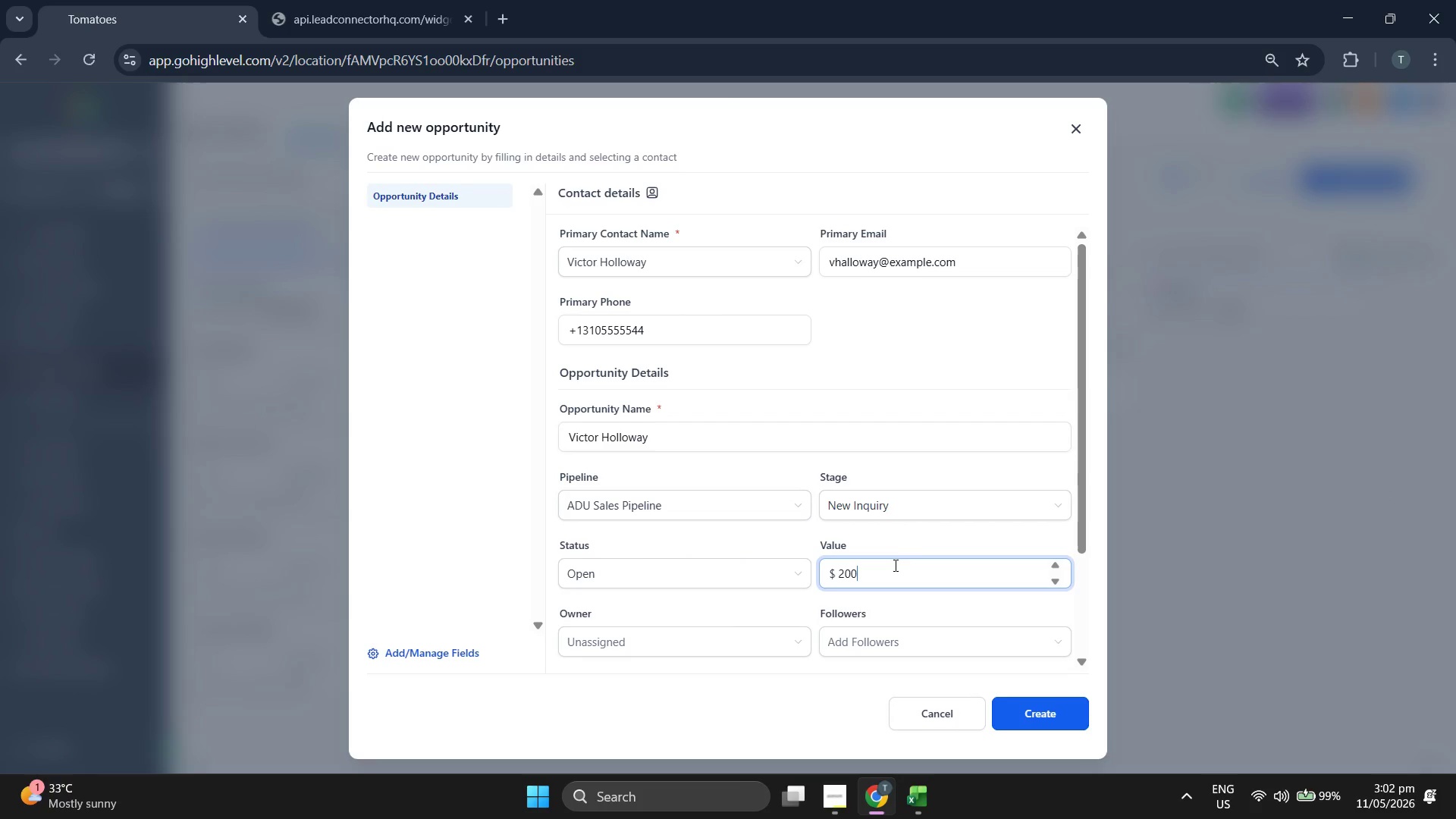 
type(0000)
 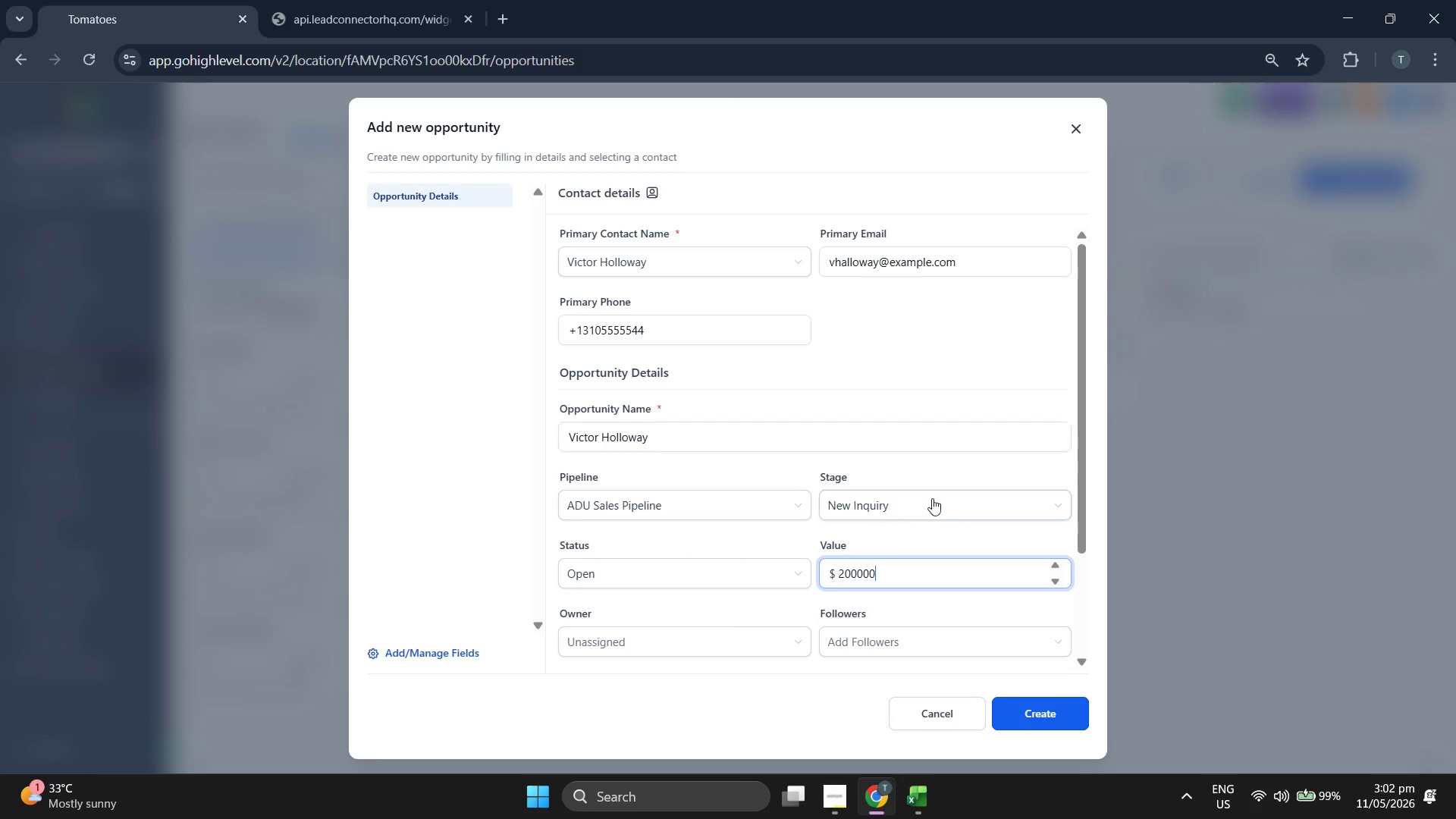 
left_click([932, 497])
 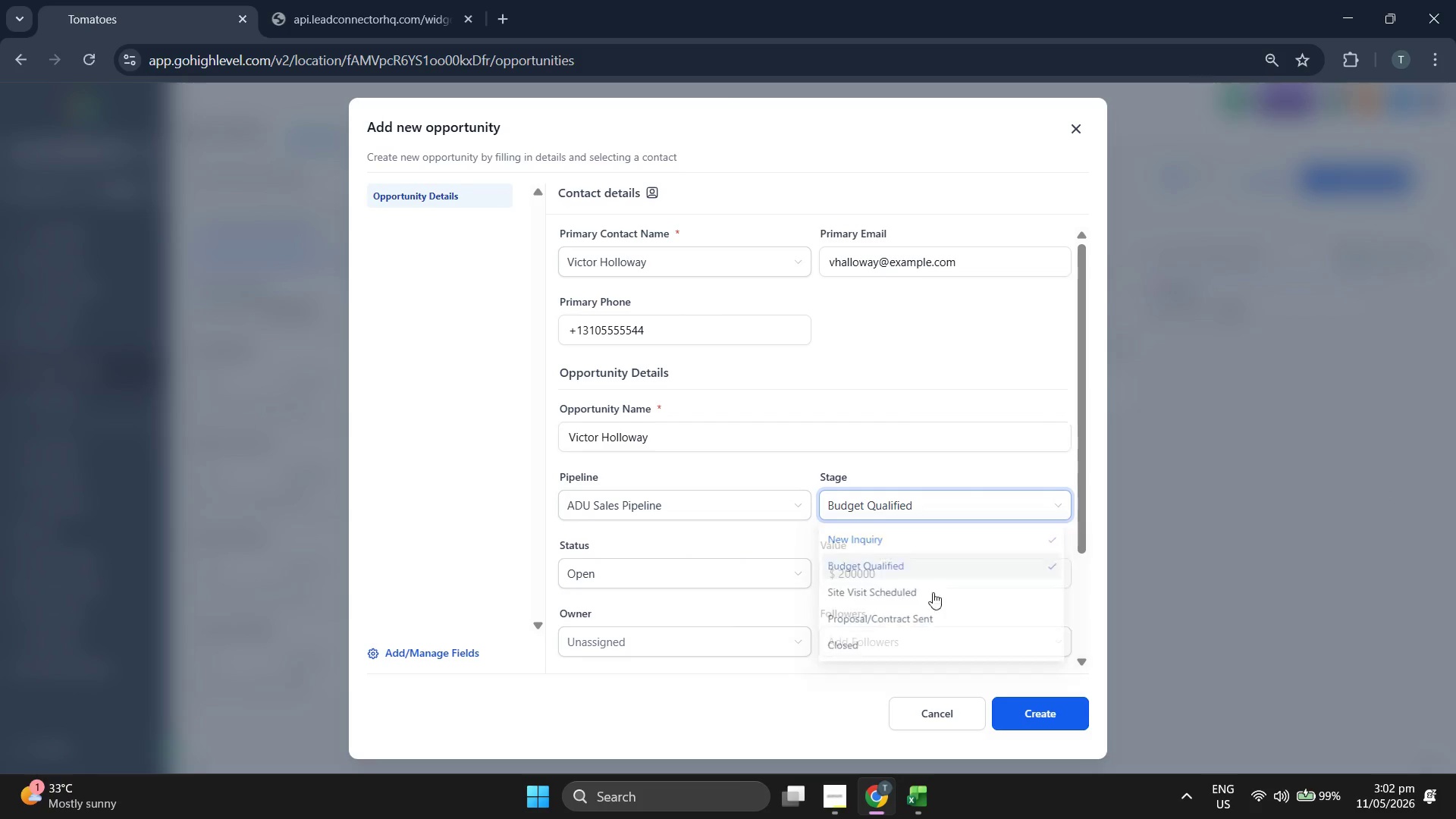 
left_click([1031, 720])
 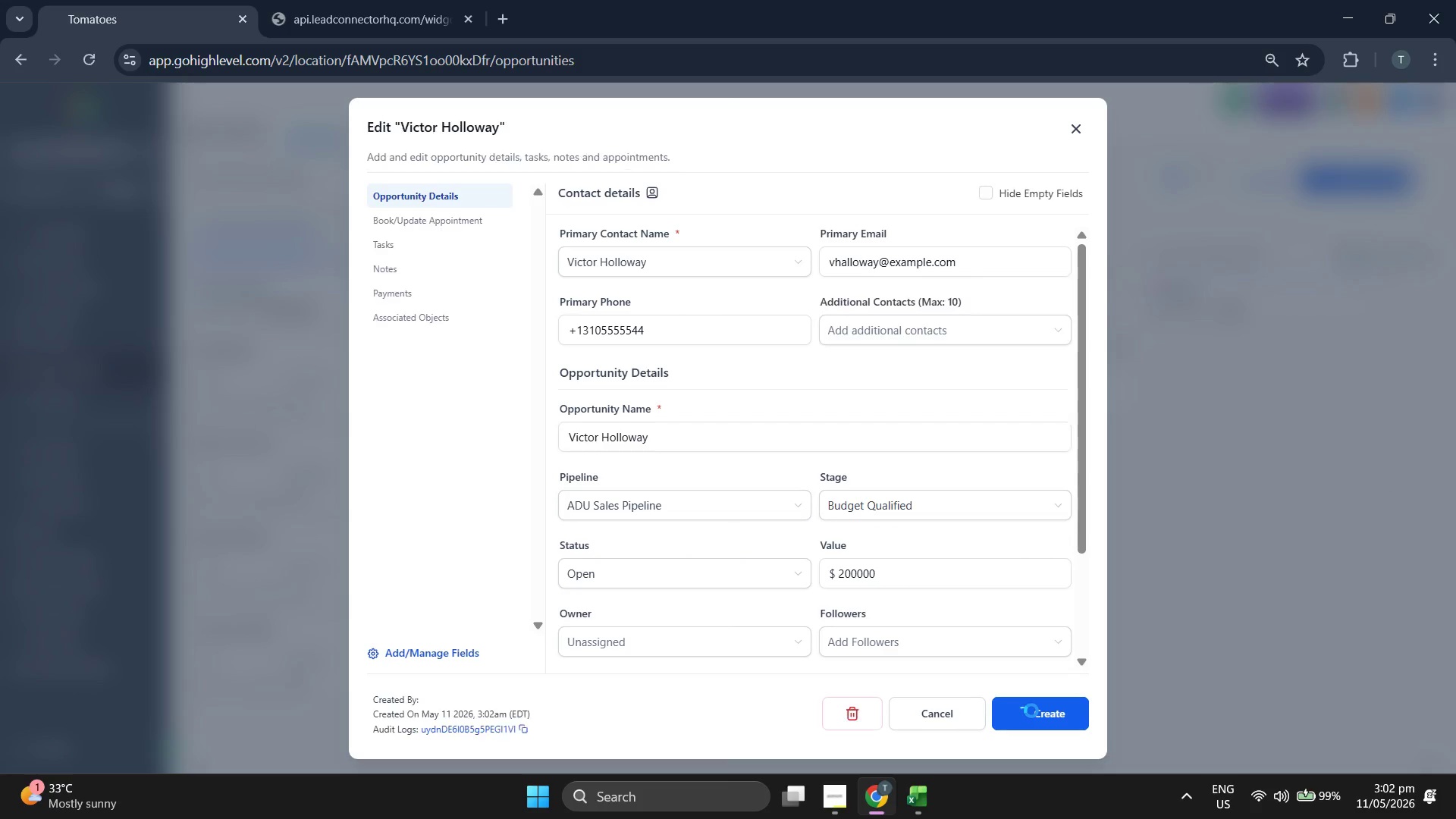 
left_click([1031, 711])
 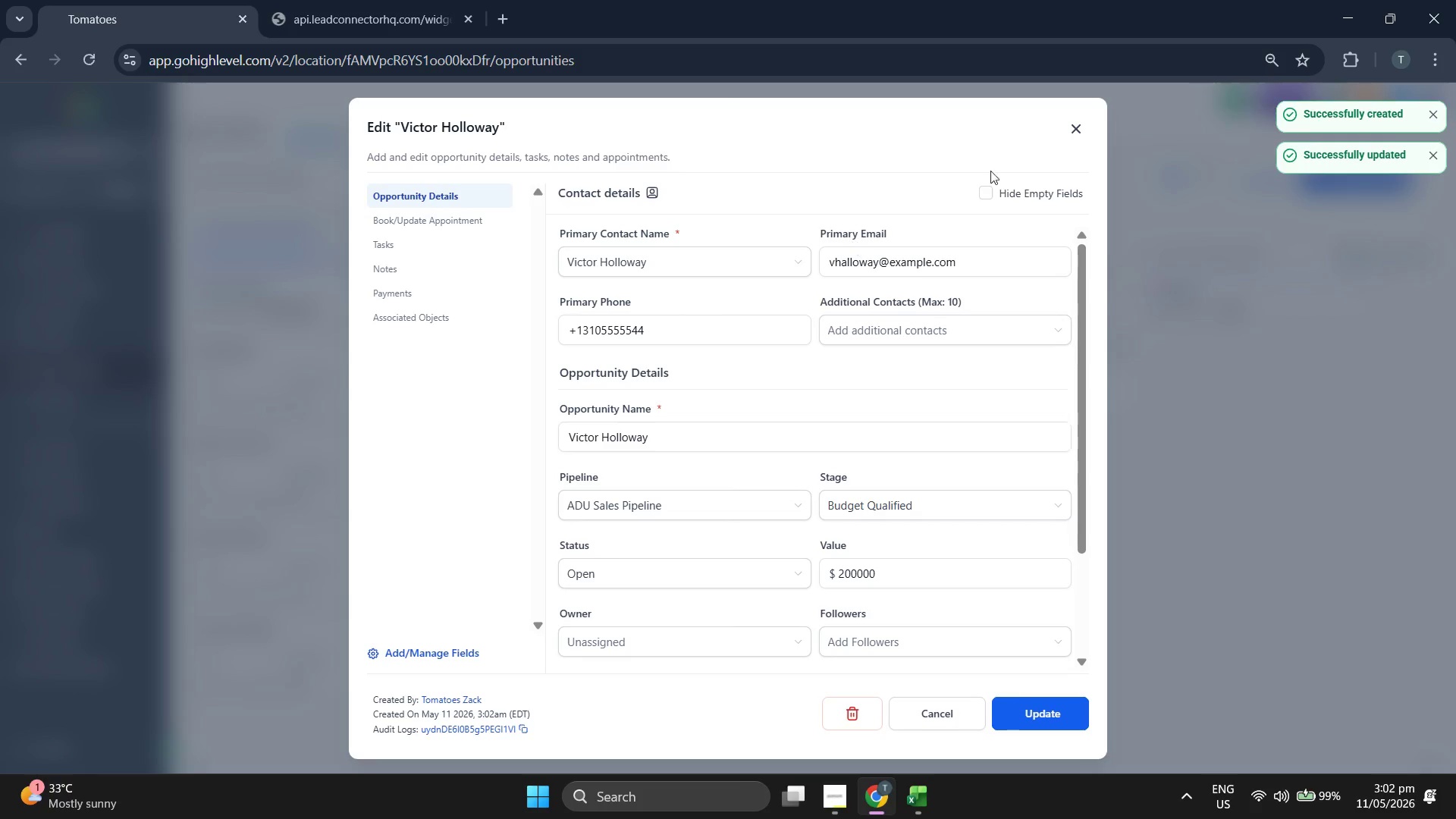 
left_click([1078, 127])
 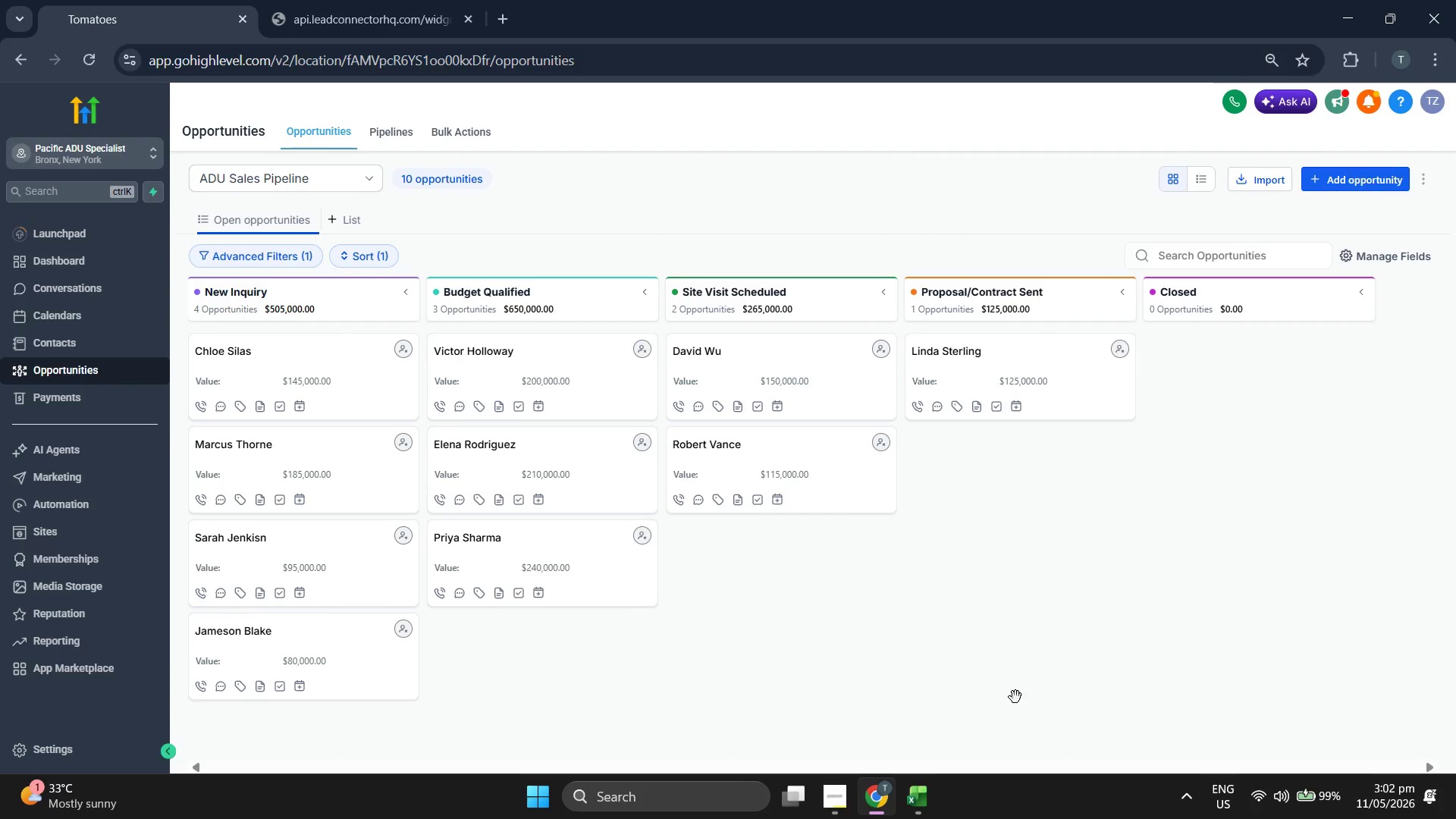 
wait(7.05)
 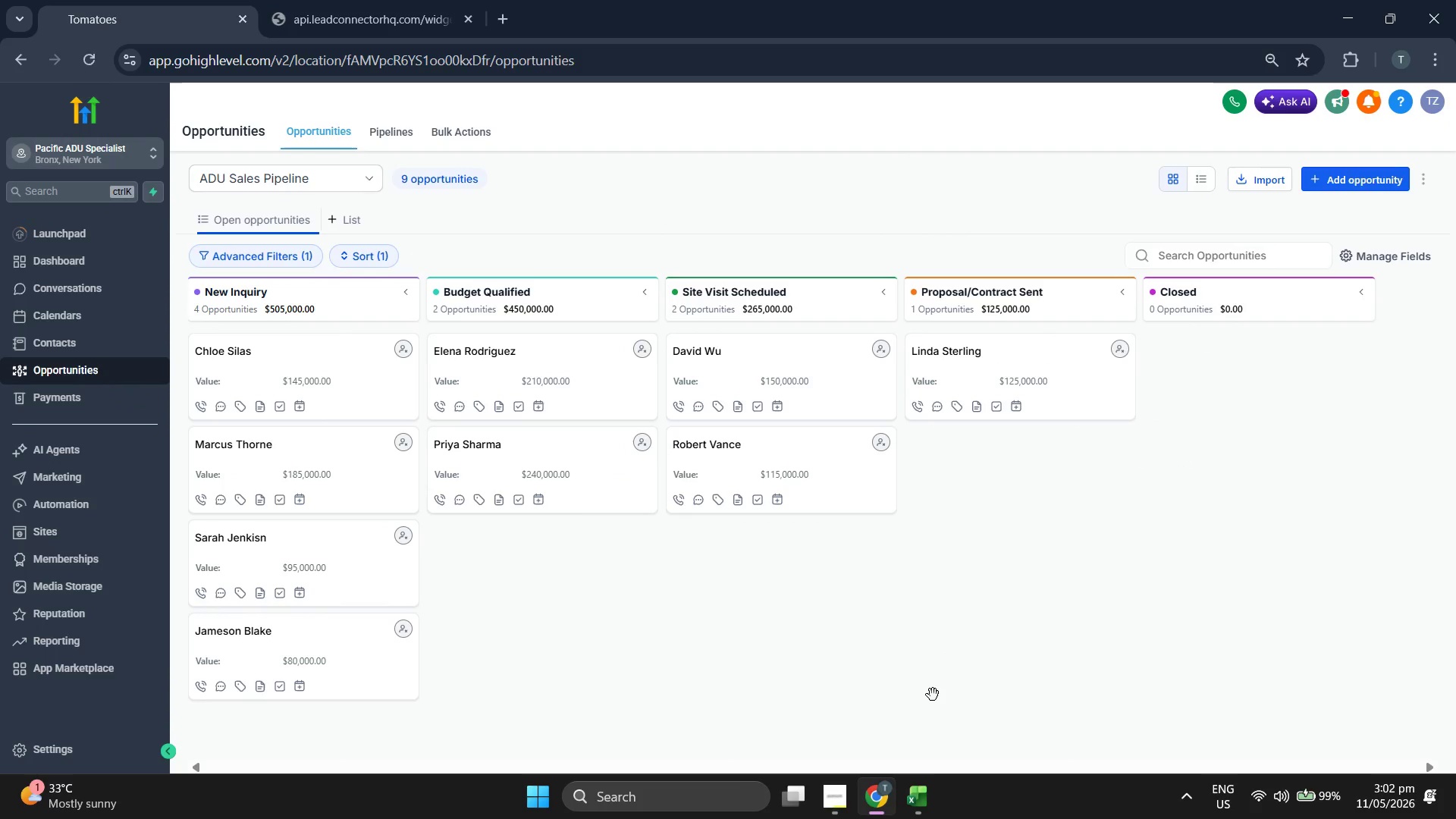 
left_click([927, 790])
 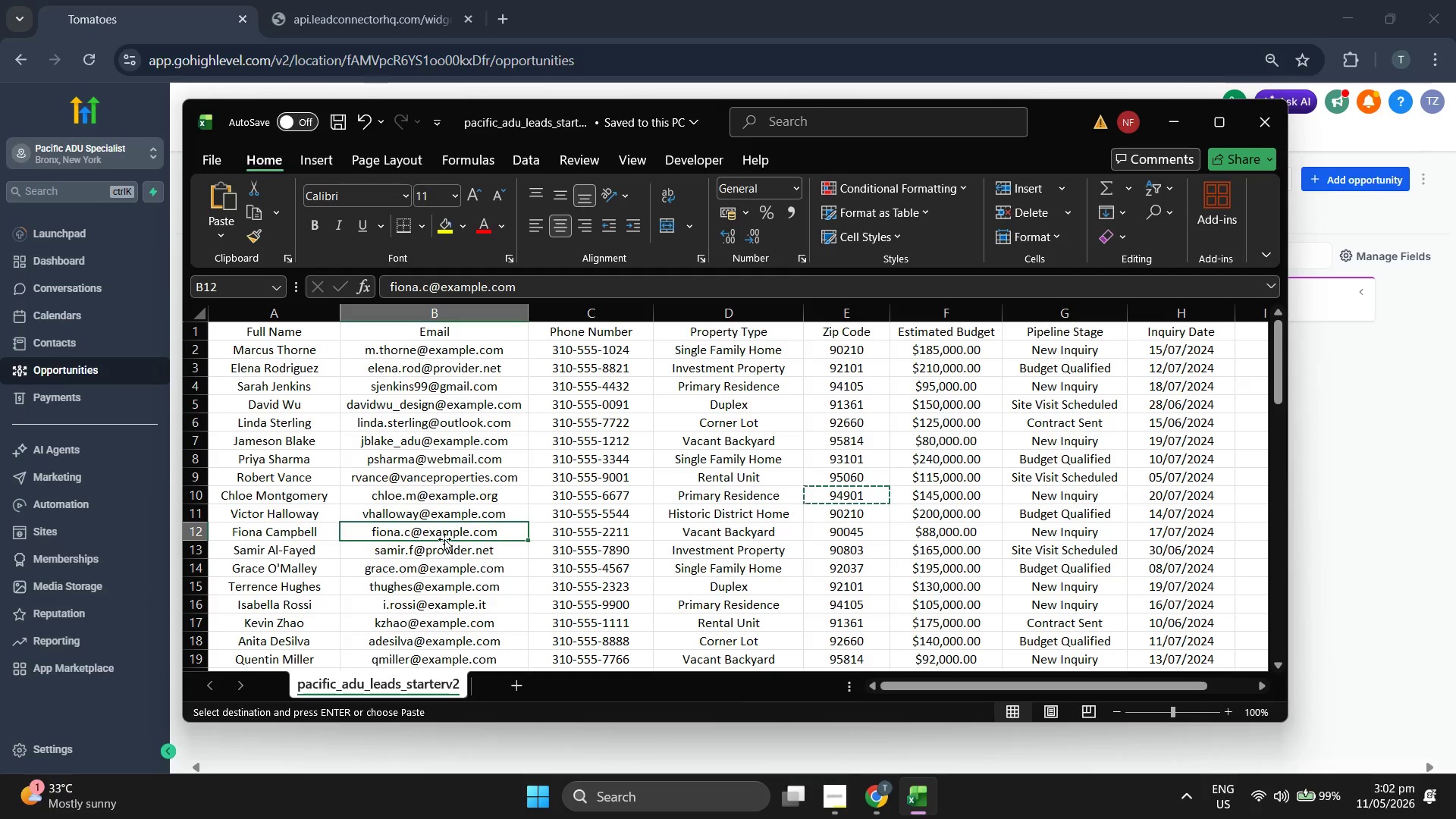 
double_click([463, 531])
 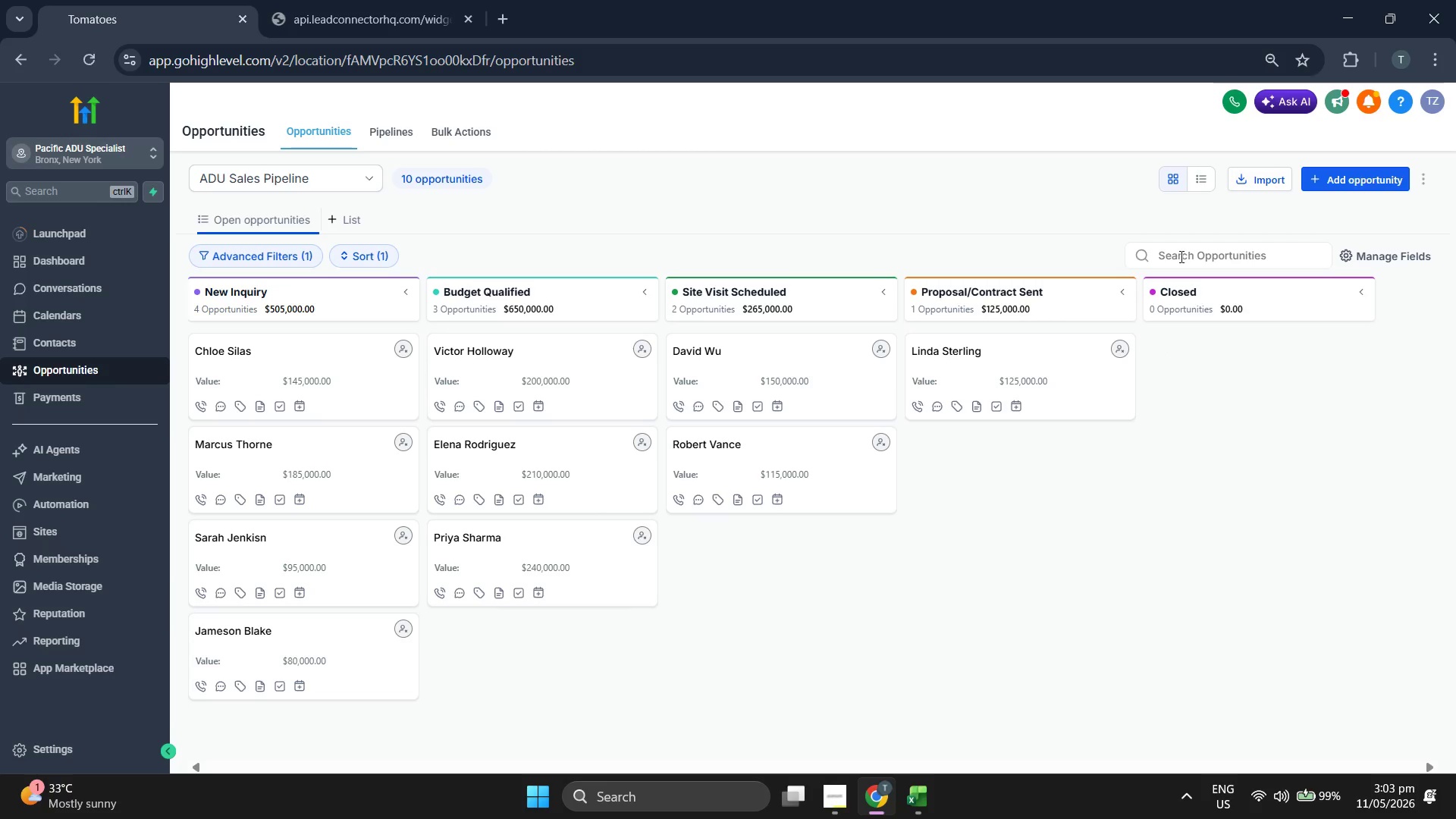 
left_click([1375, 168])
 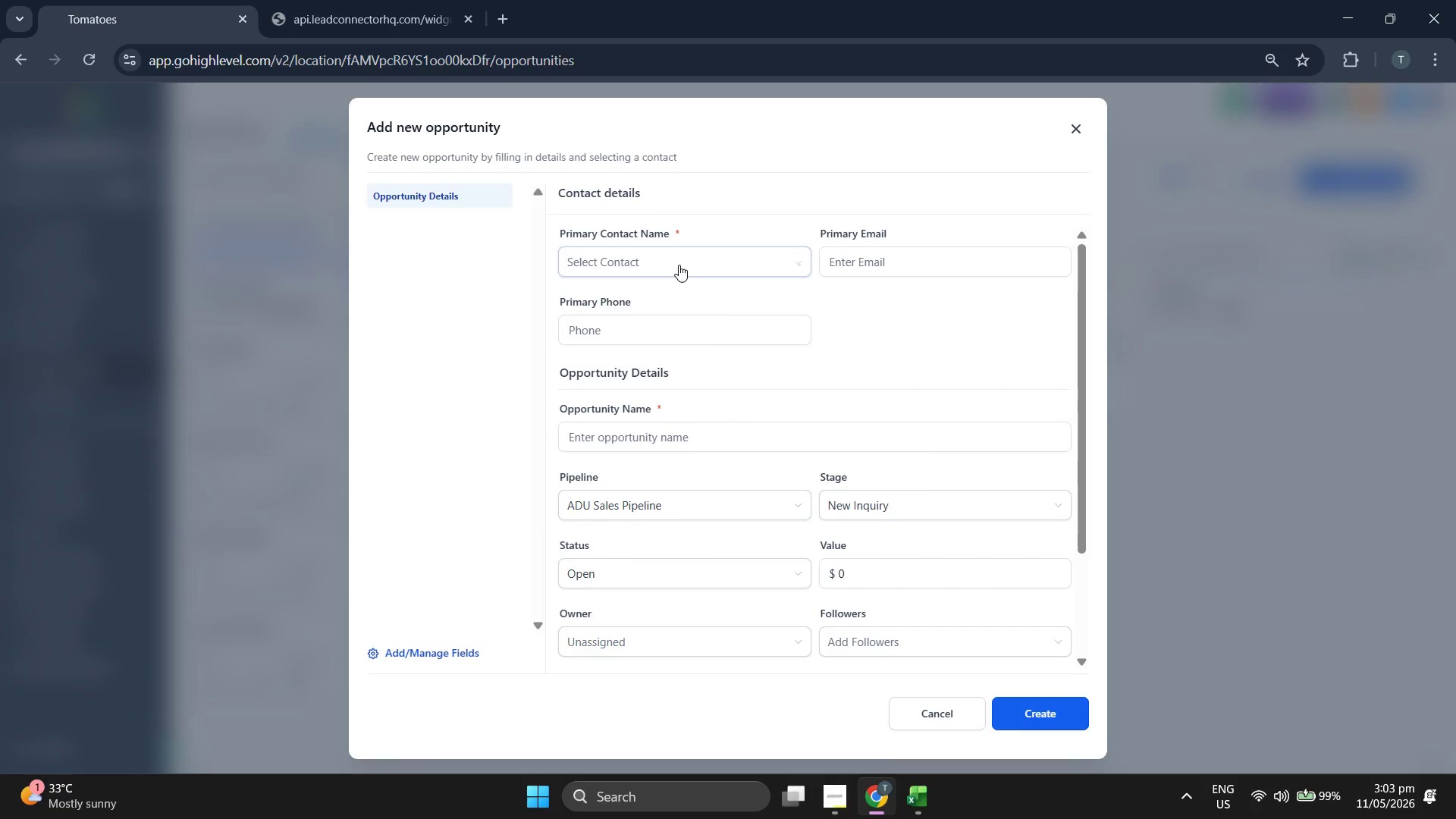 
left_click([661, 266])
 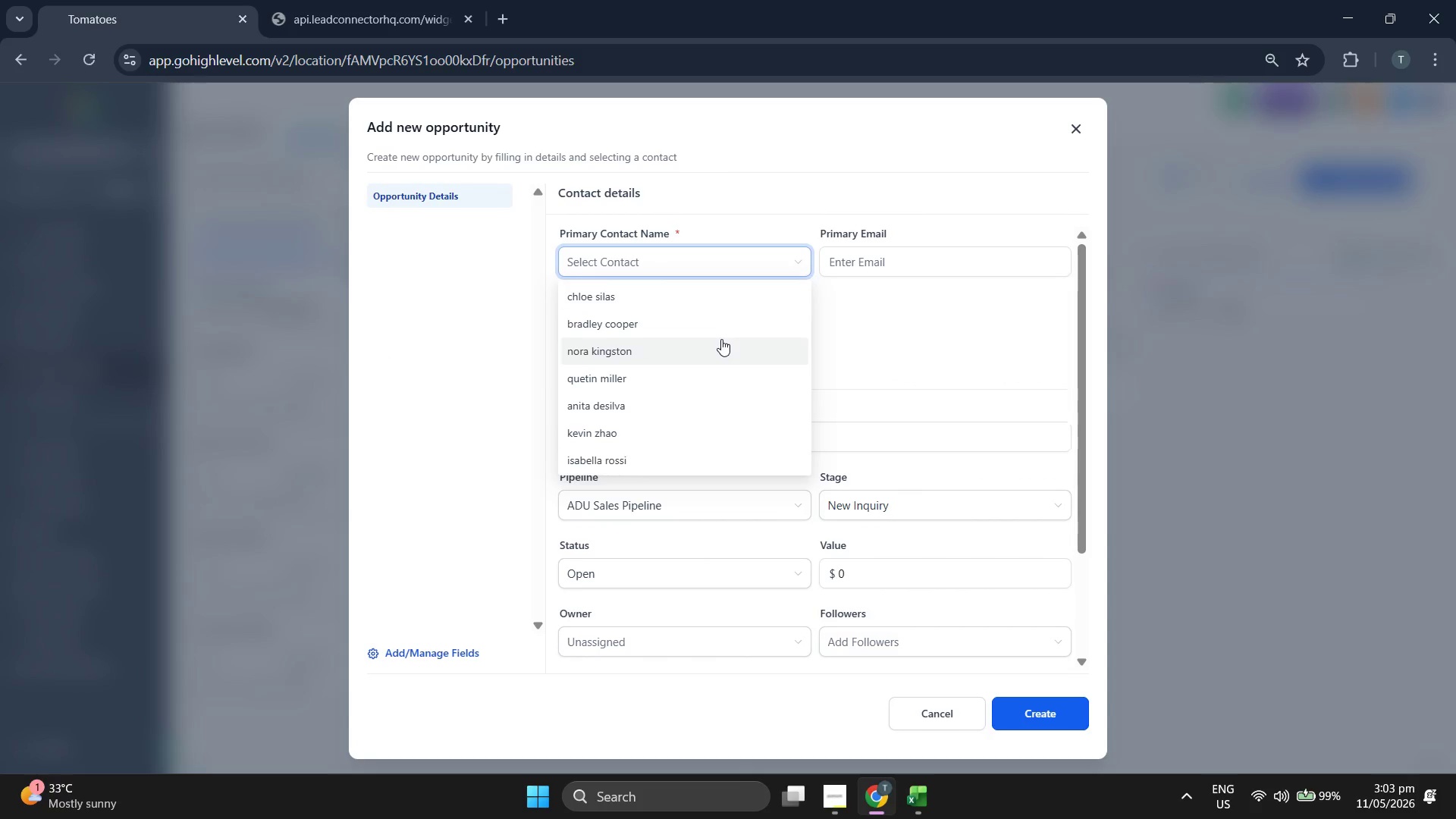 
scroll: coordinate [721, 339], scroll_direction: down, amount: 1.0
 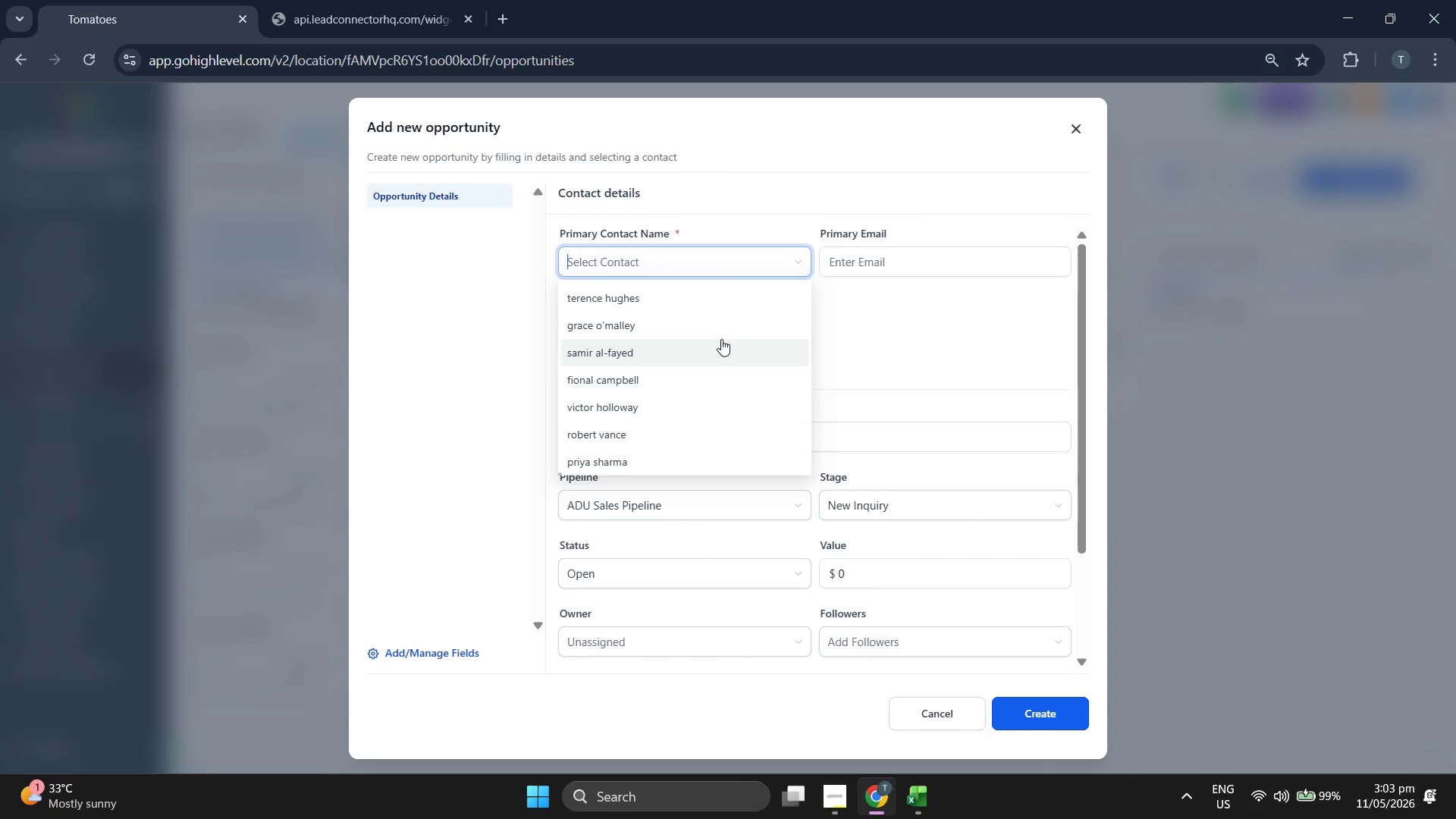 
left_click([715, 371])
 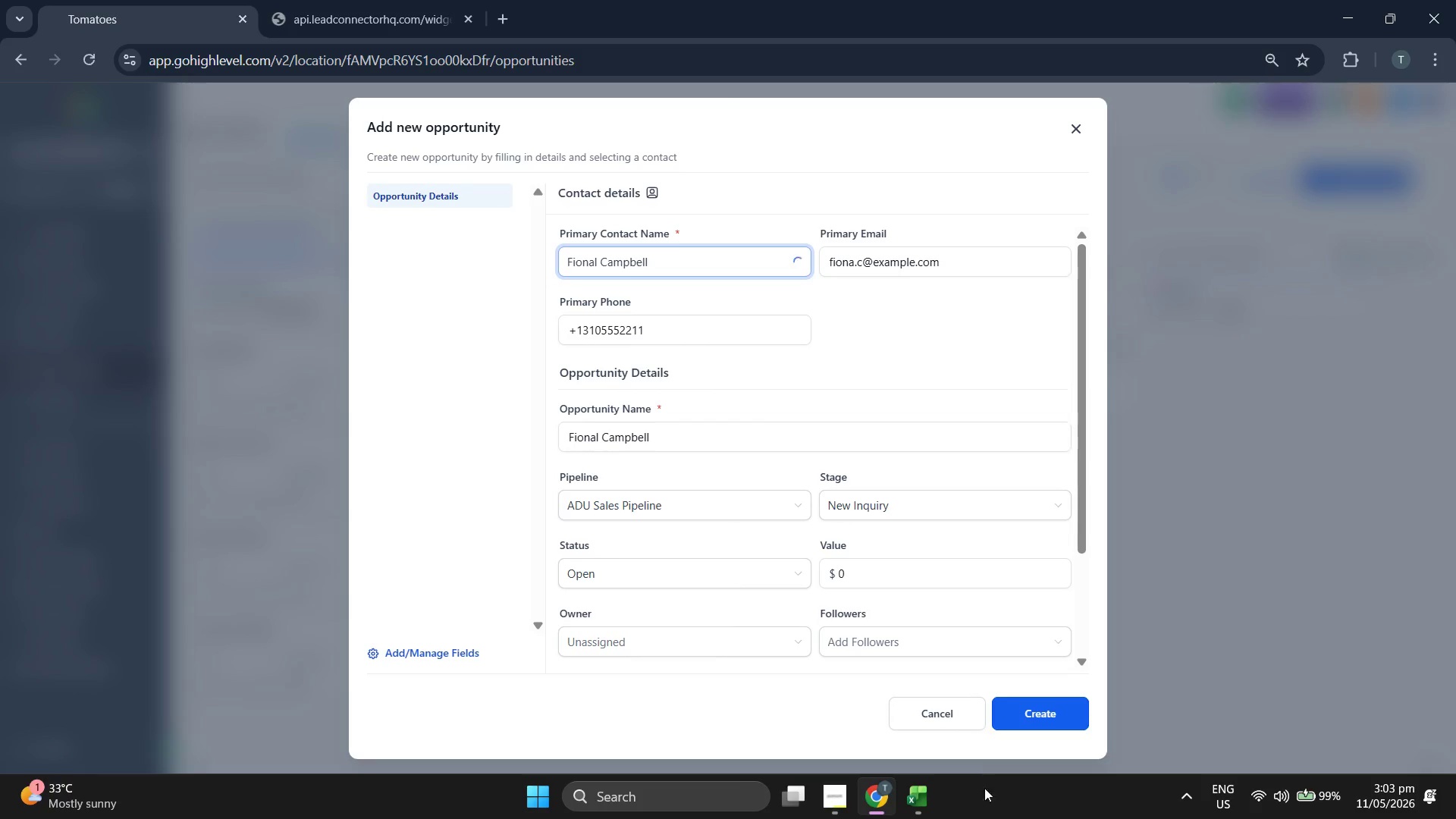 
left_click([939, 809])
 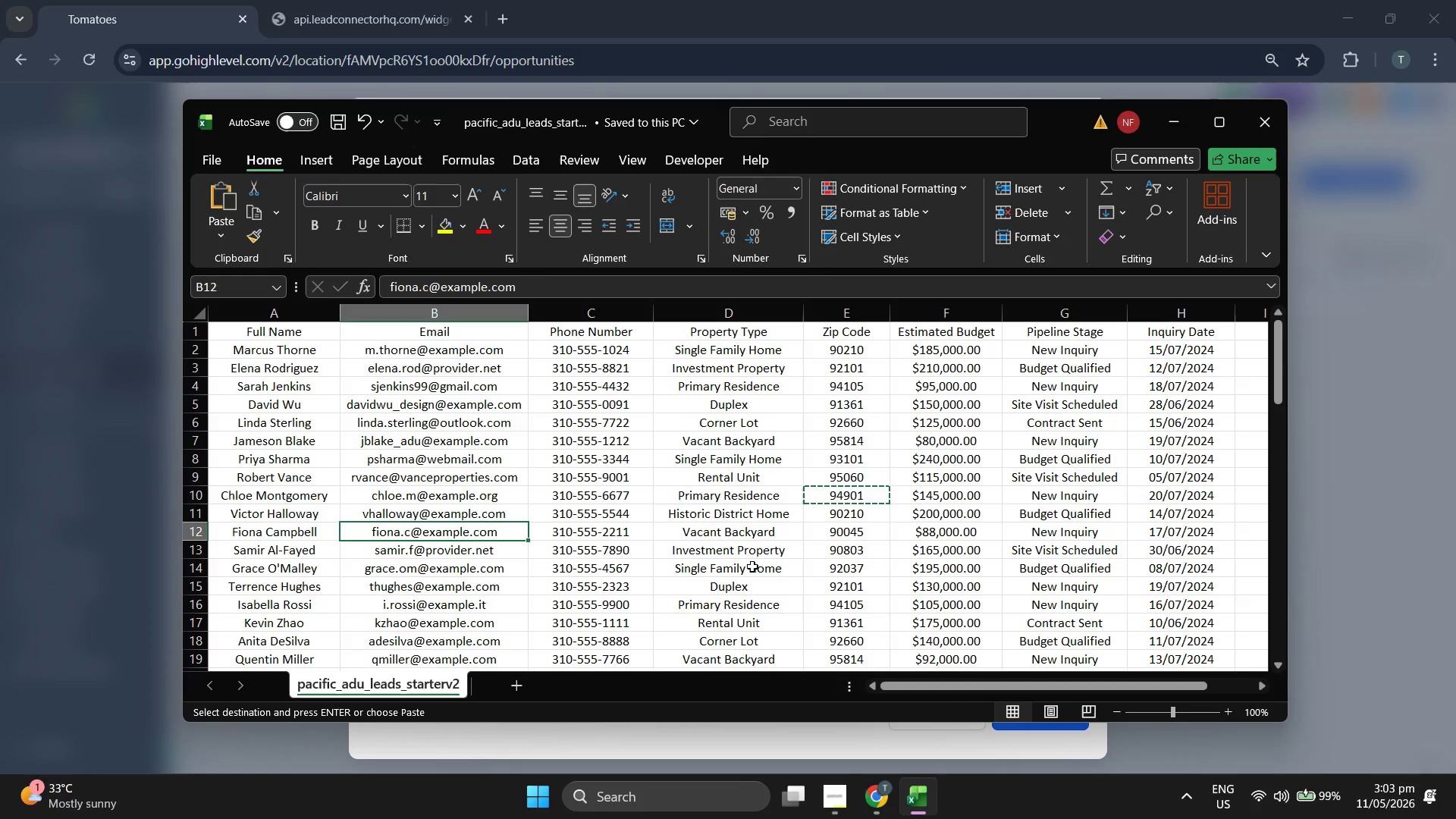 
key(ArrowRight)
 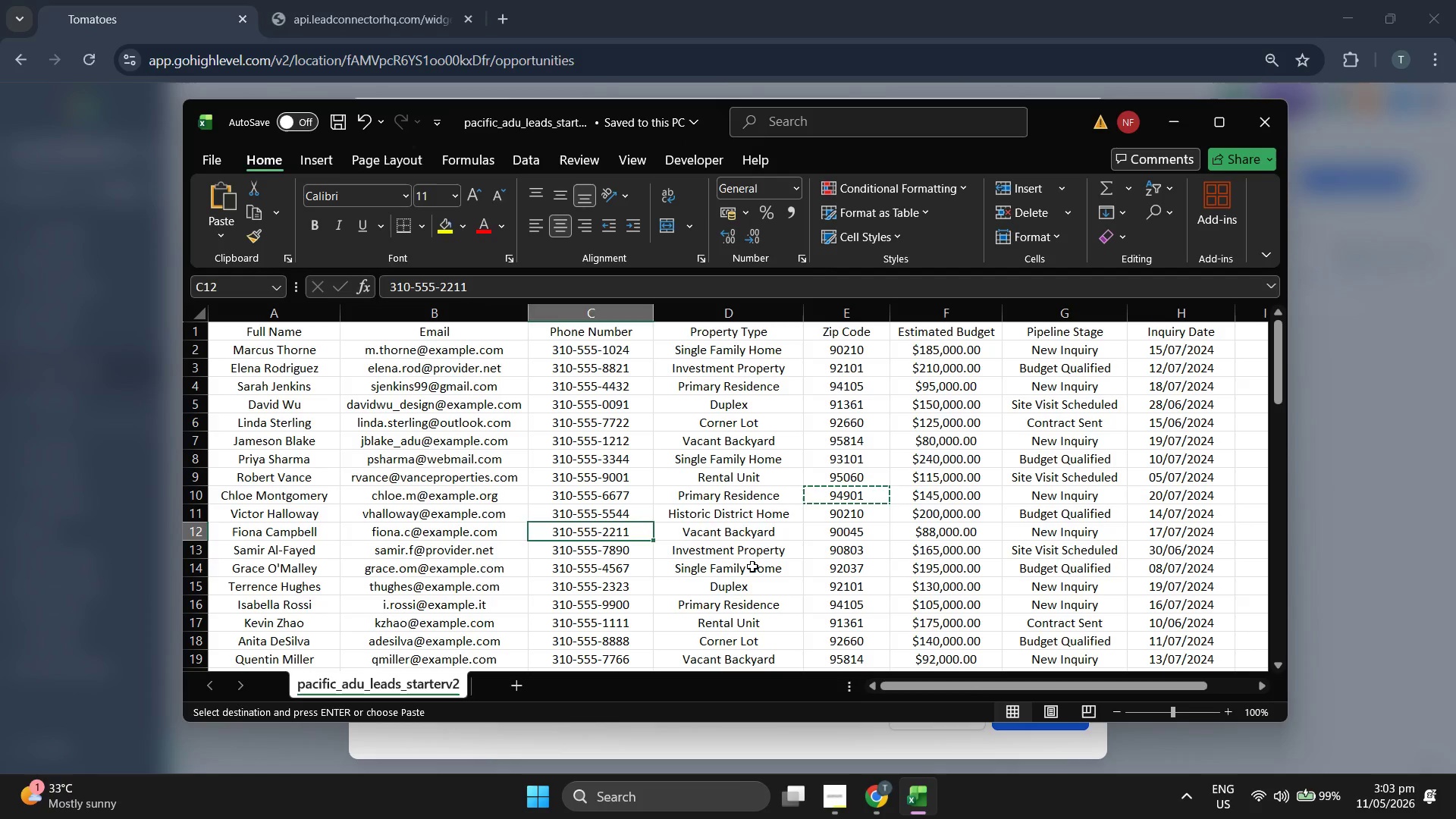 
key(ArrowRight)
 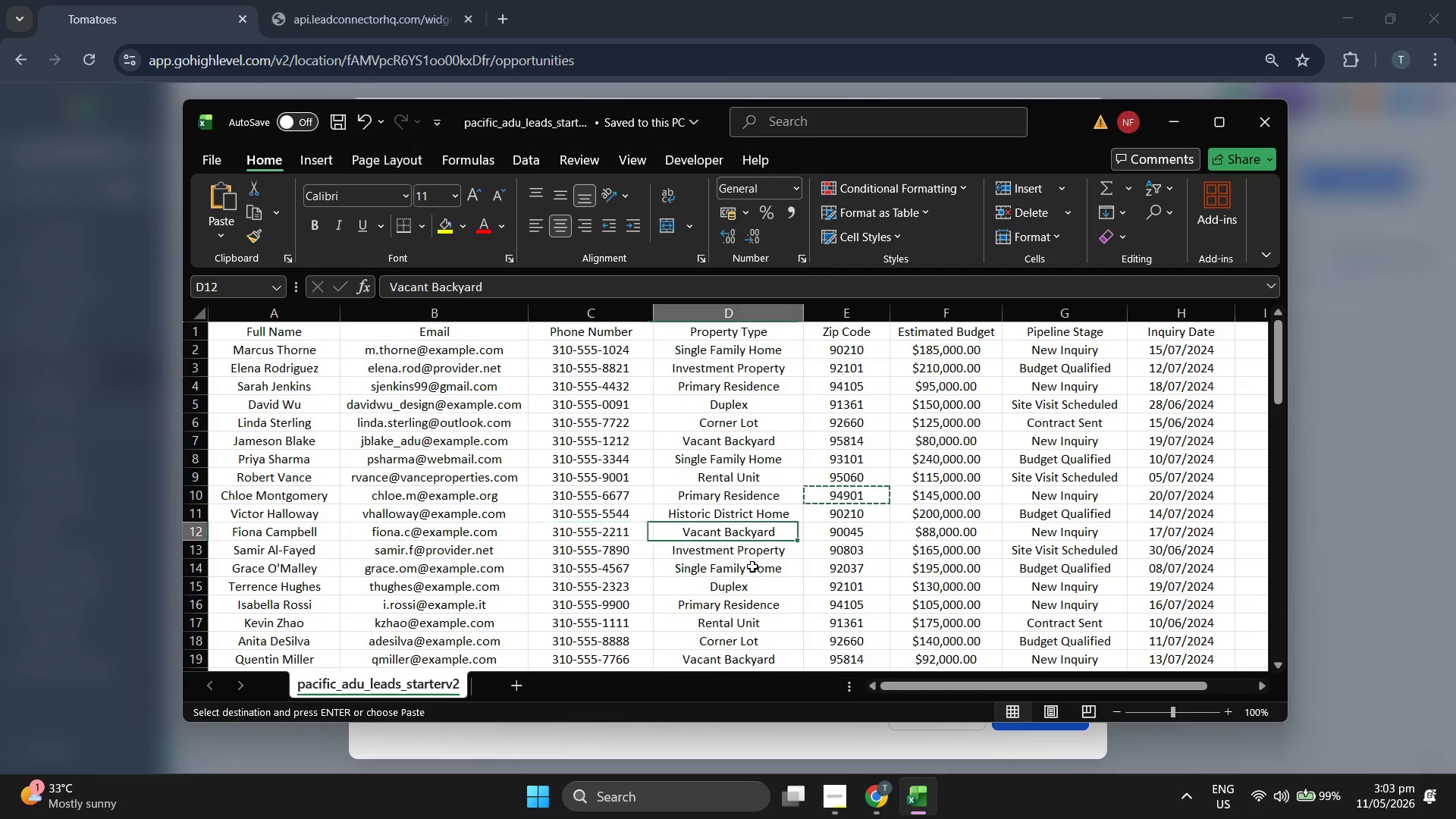 
key(ArrowRight)
 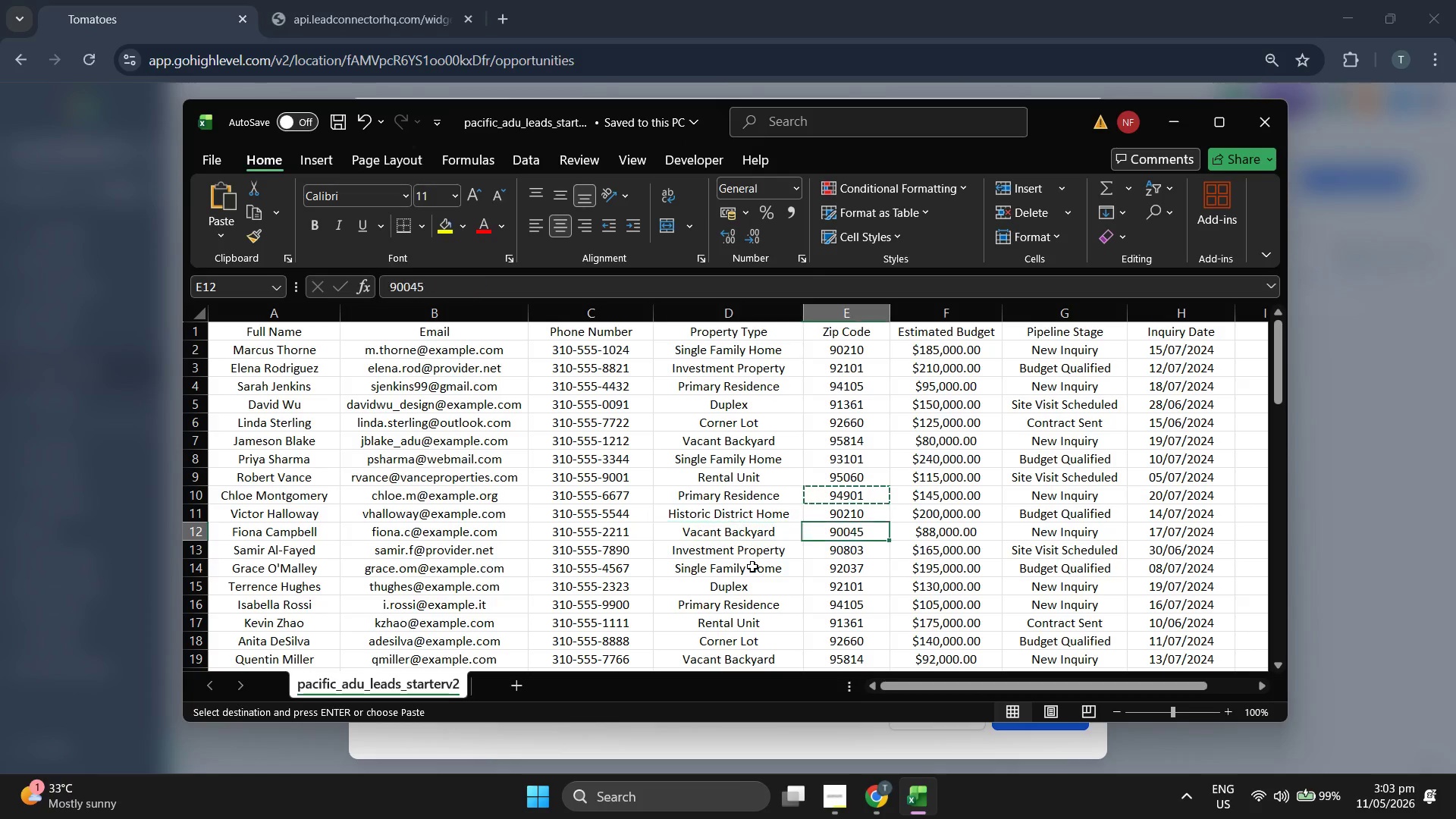 
key(ArrowRight)
 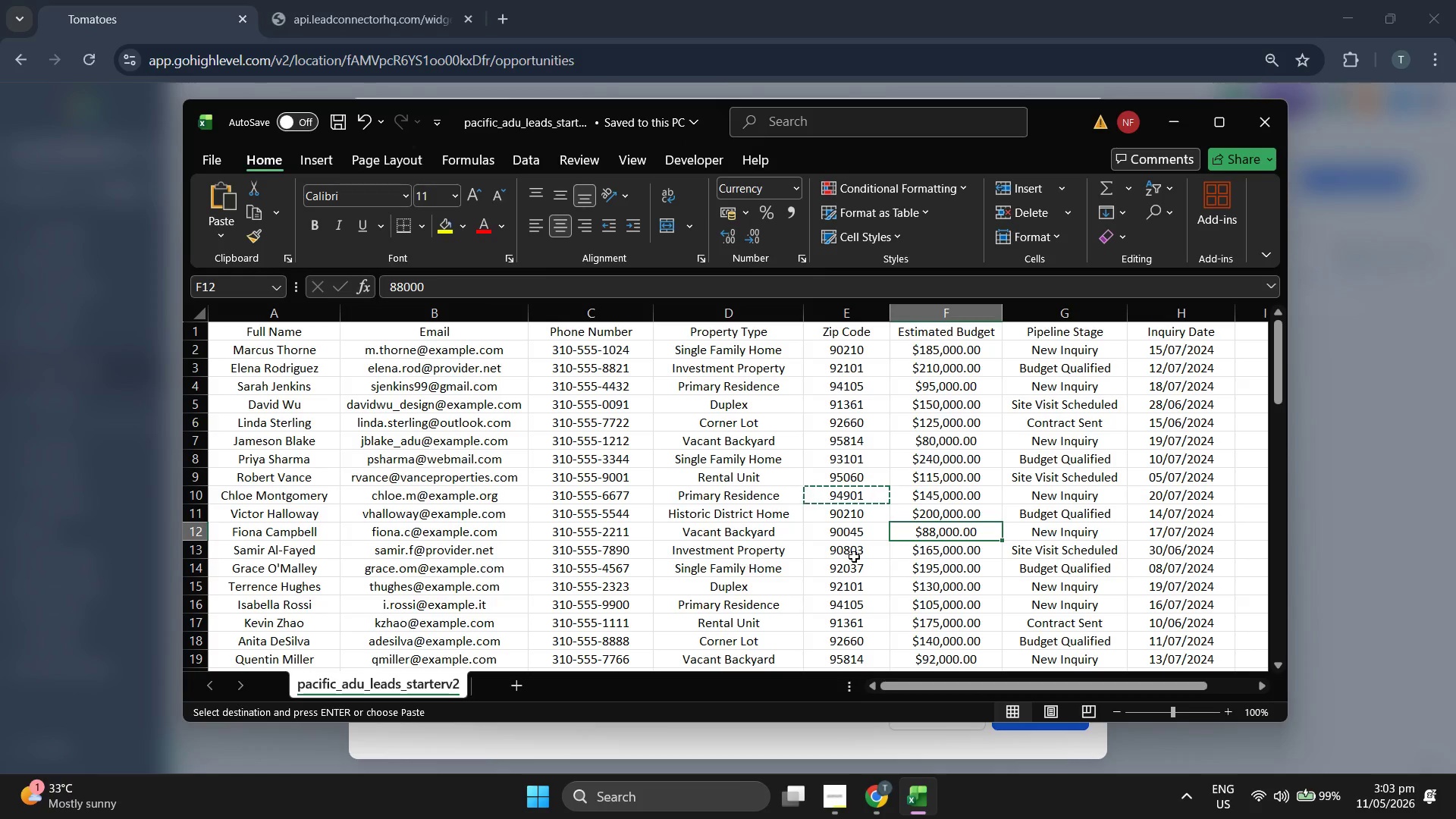 
left_click([1414, 491])
 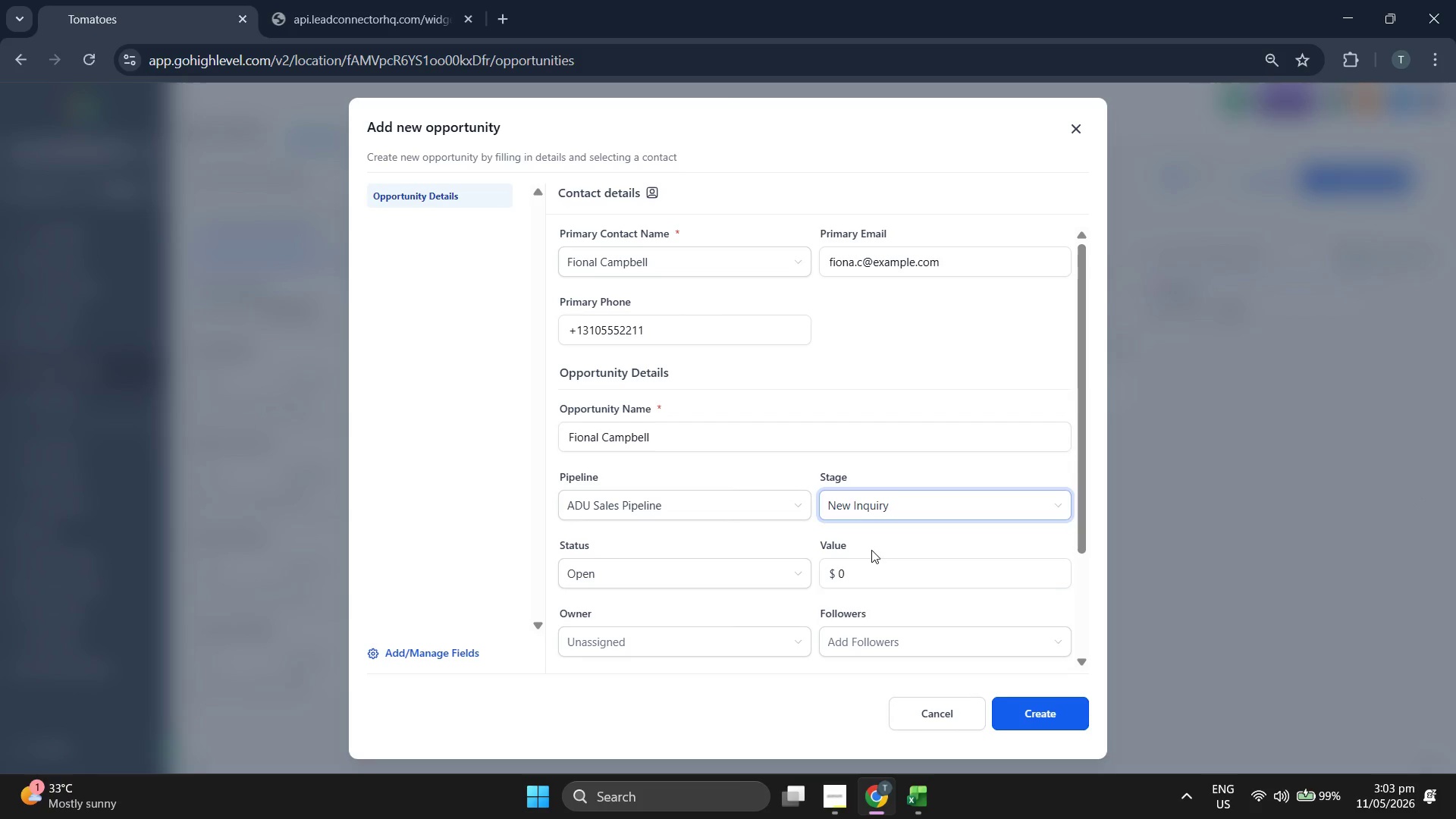 
left_click([876, 566])
 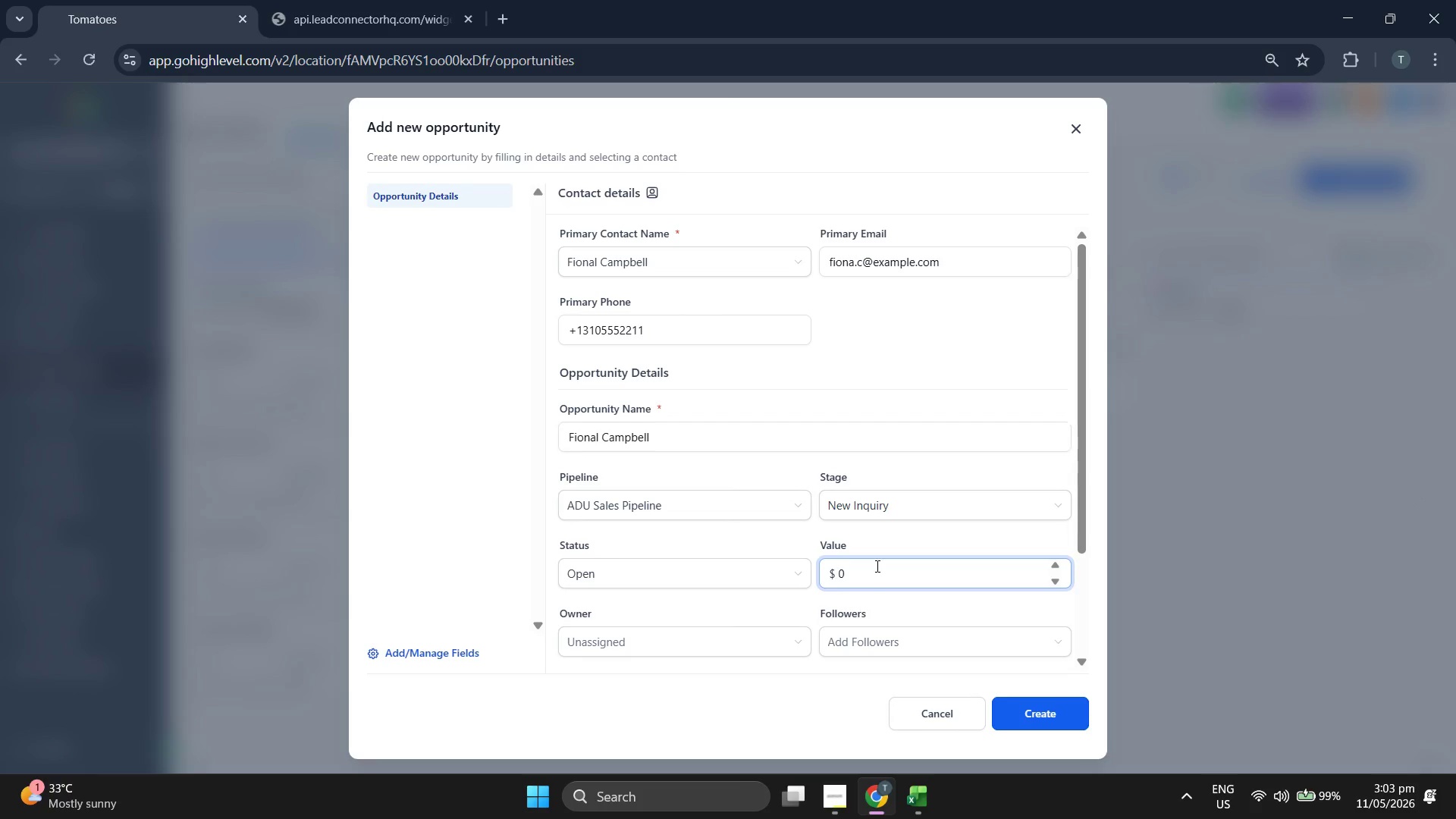 
key(Backspace)
type(88000)
 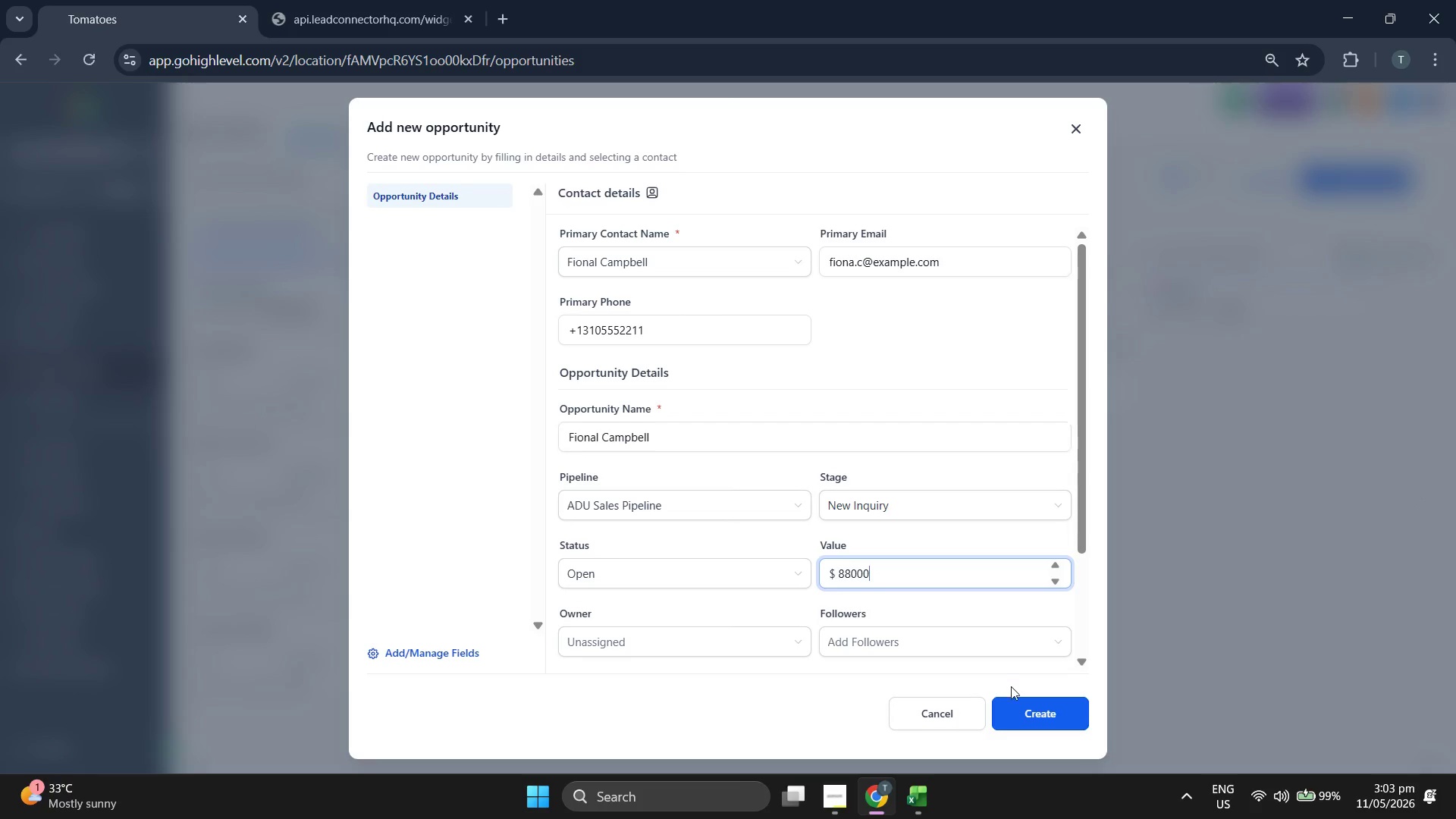 
double_click([1037, 713])
 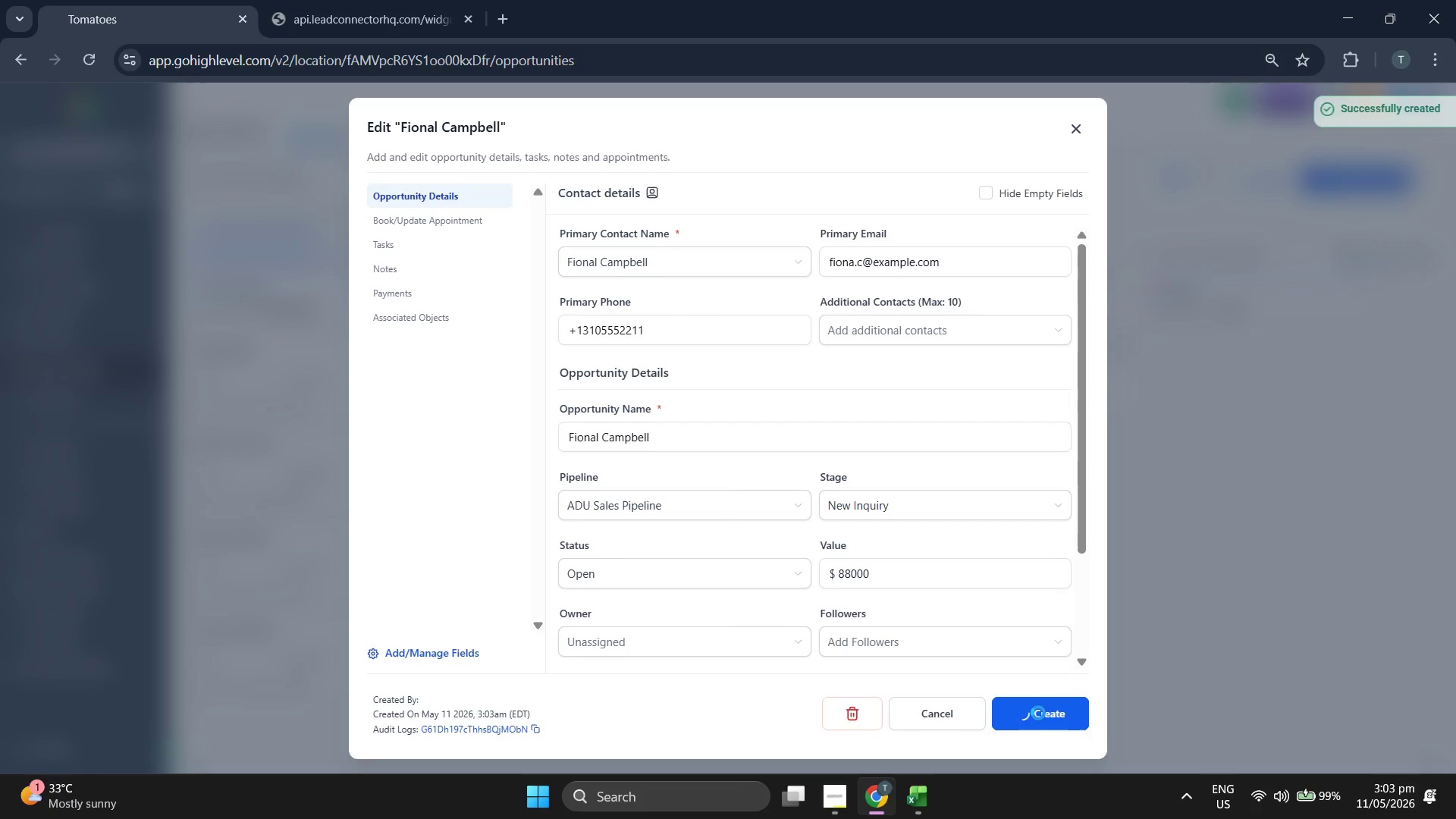 
left_click([1038, 713])
 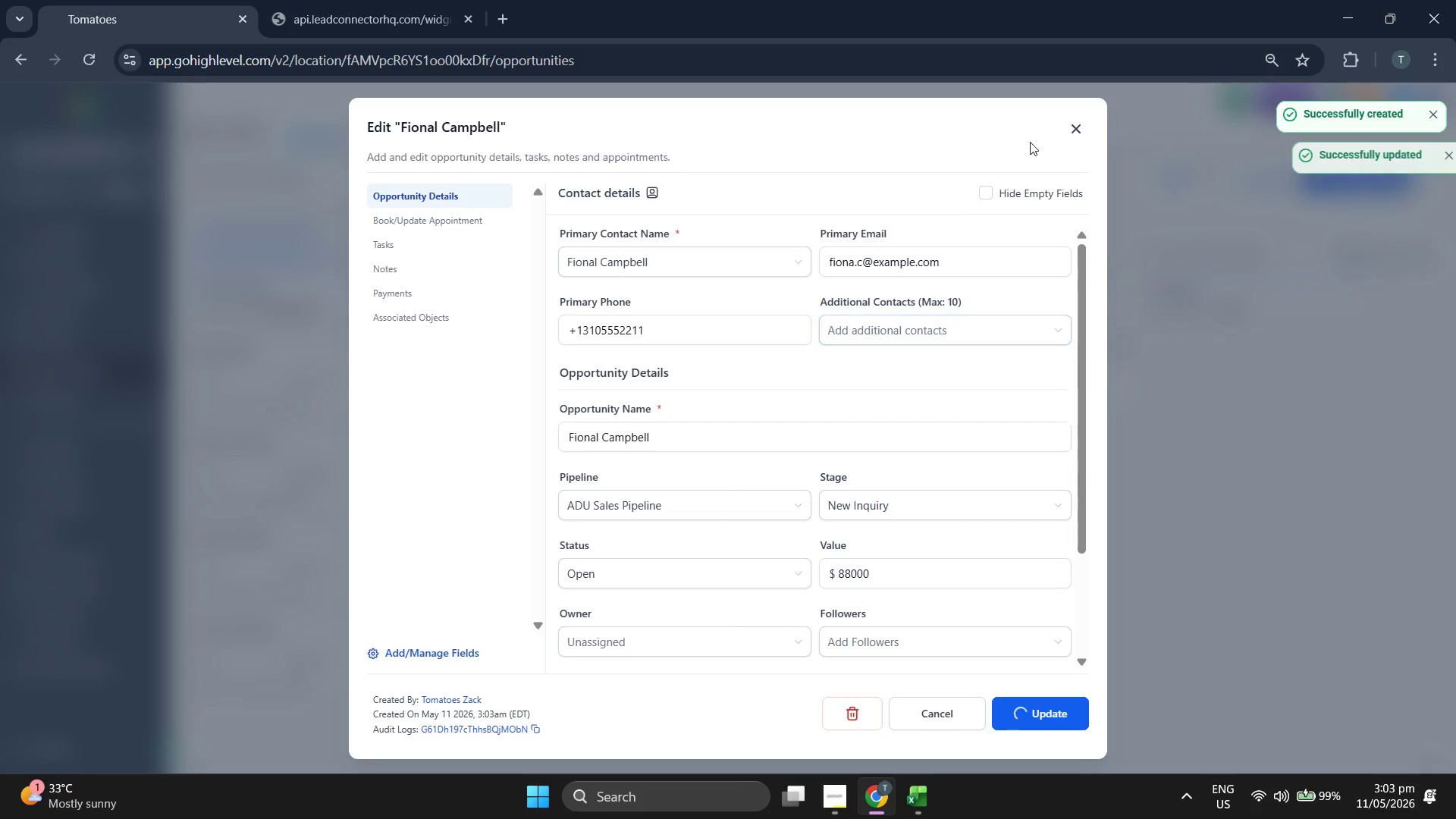 
left_click([1079, 129])
 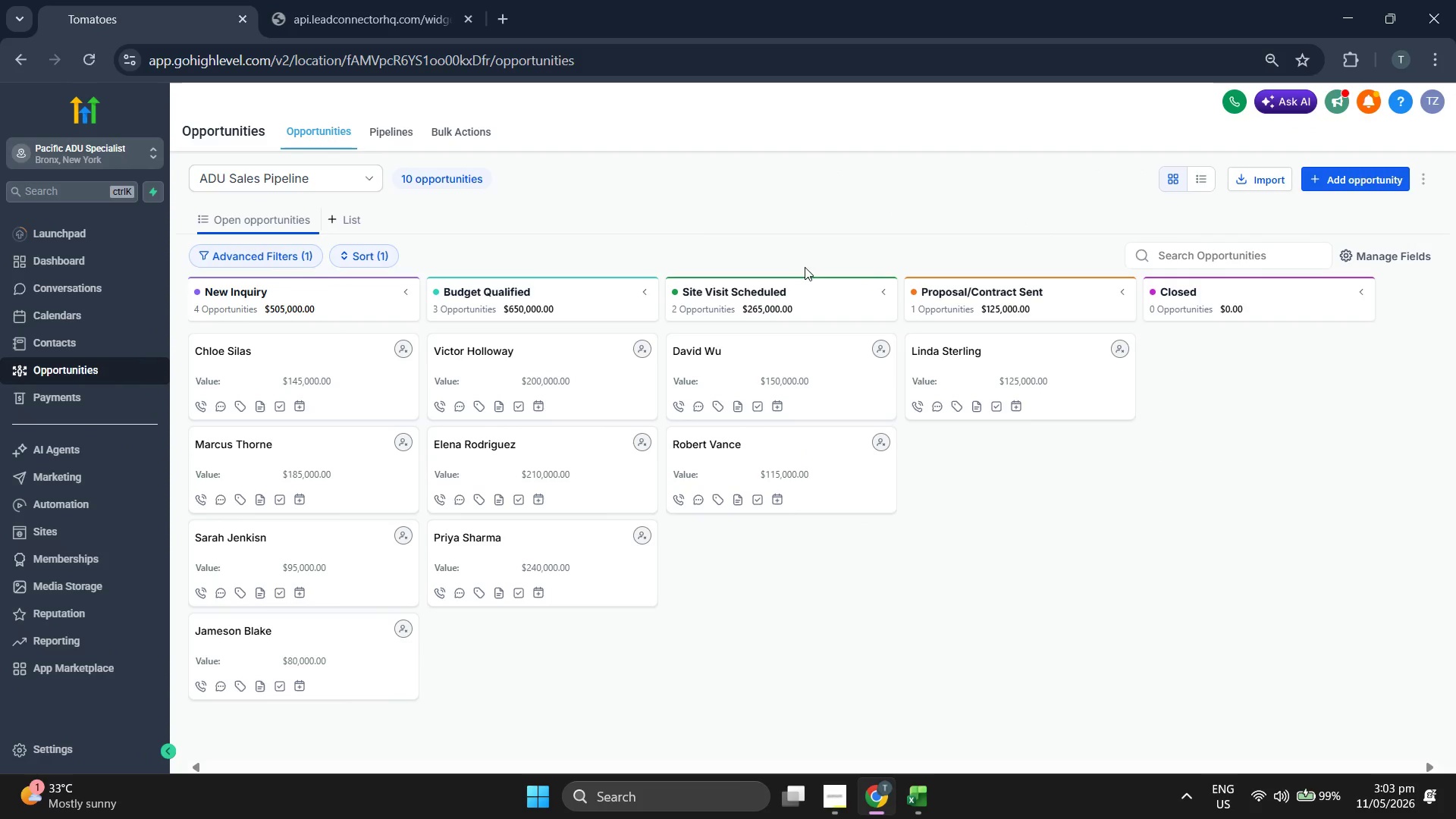 
left_click([1332, 178])
 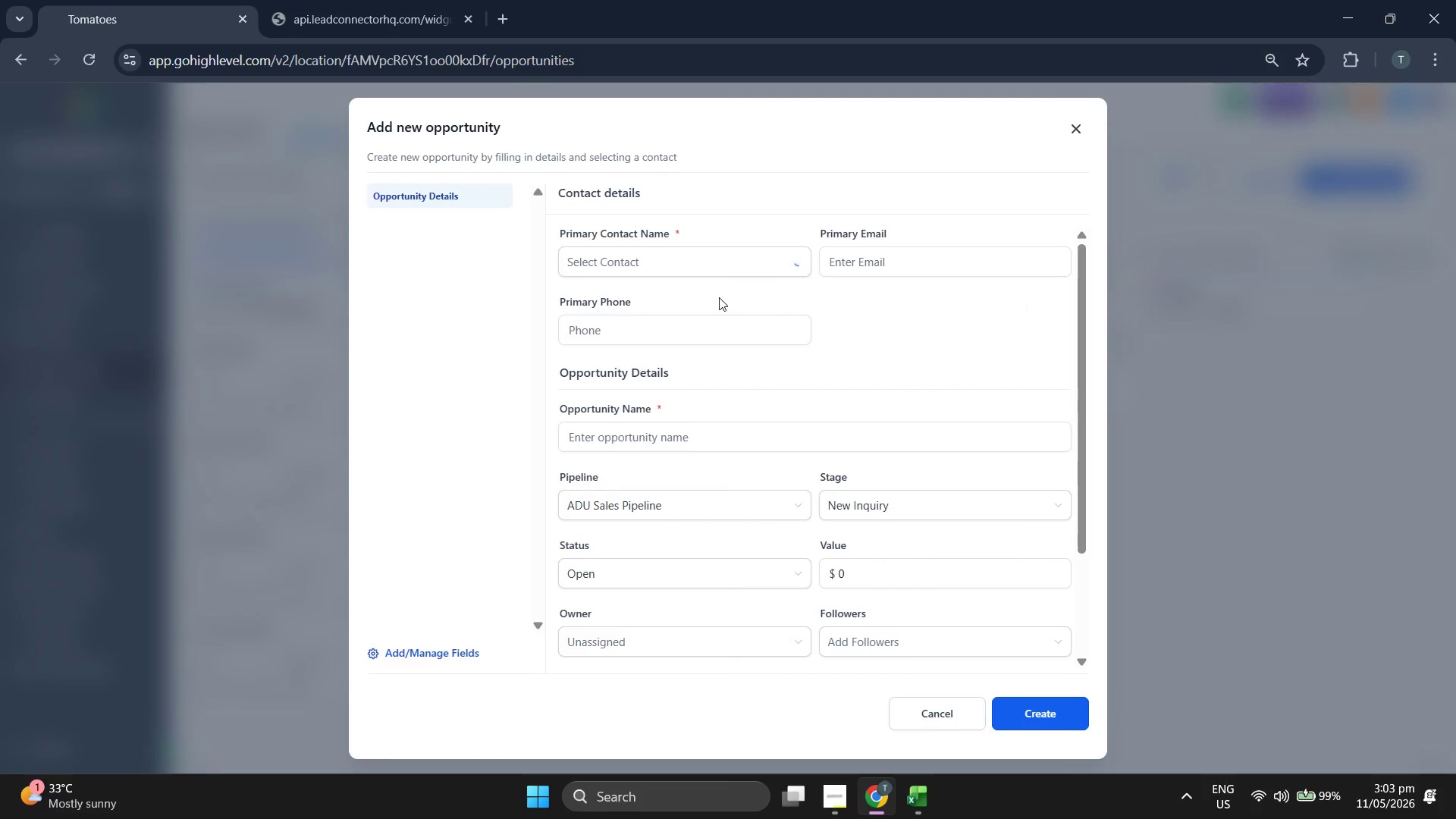 
left_click([717, 261])
 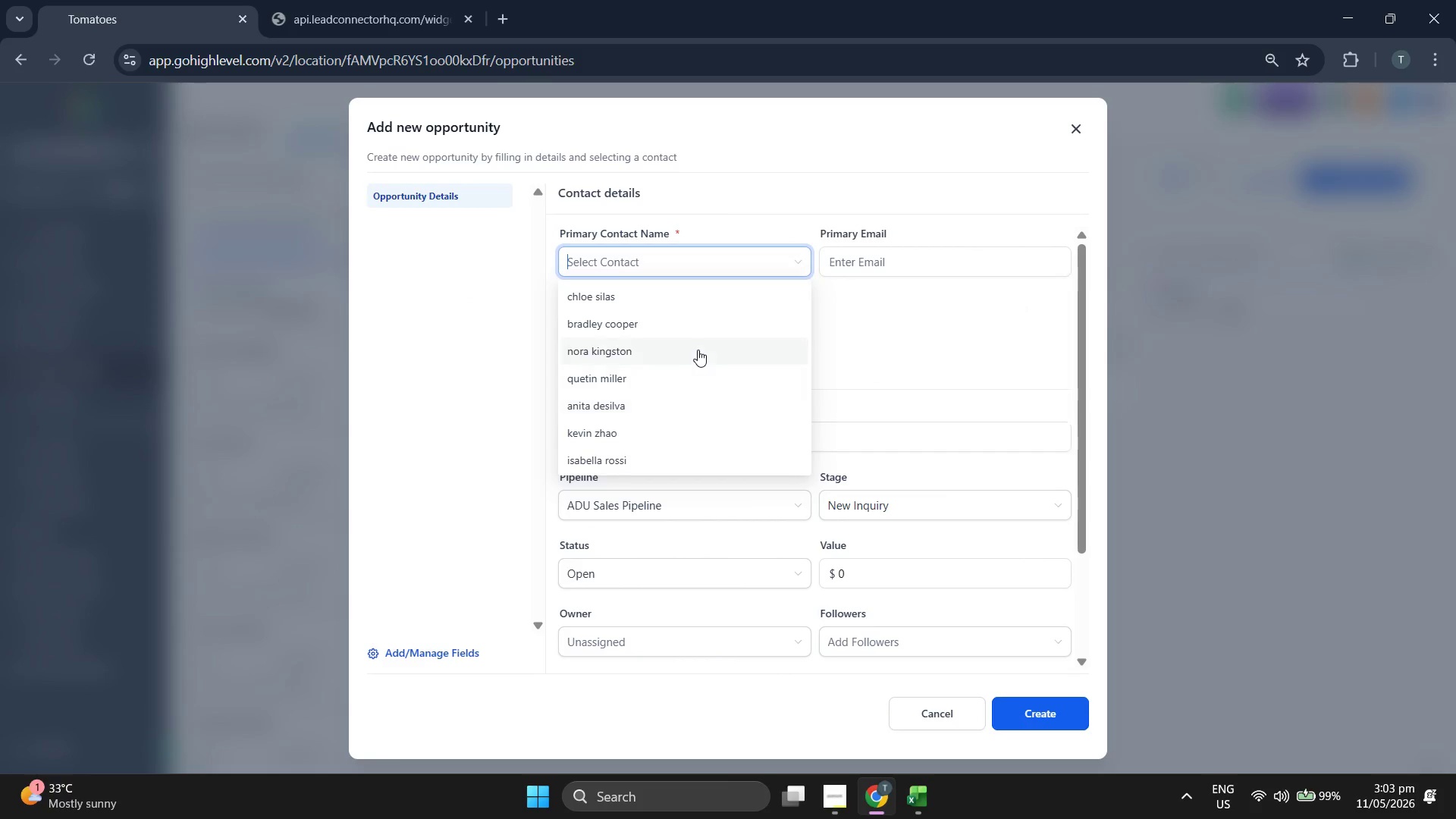 
scroll: coordinate [697, 365], scroll_direction: down, amount: 2.0
 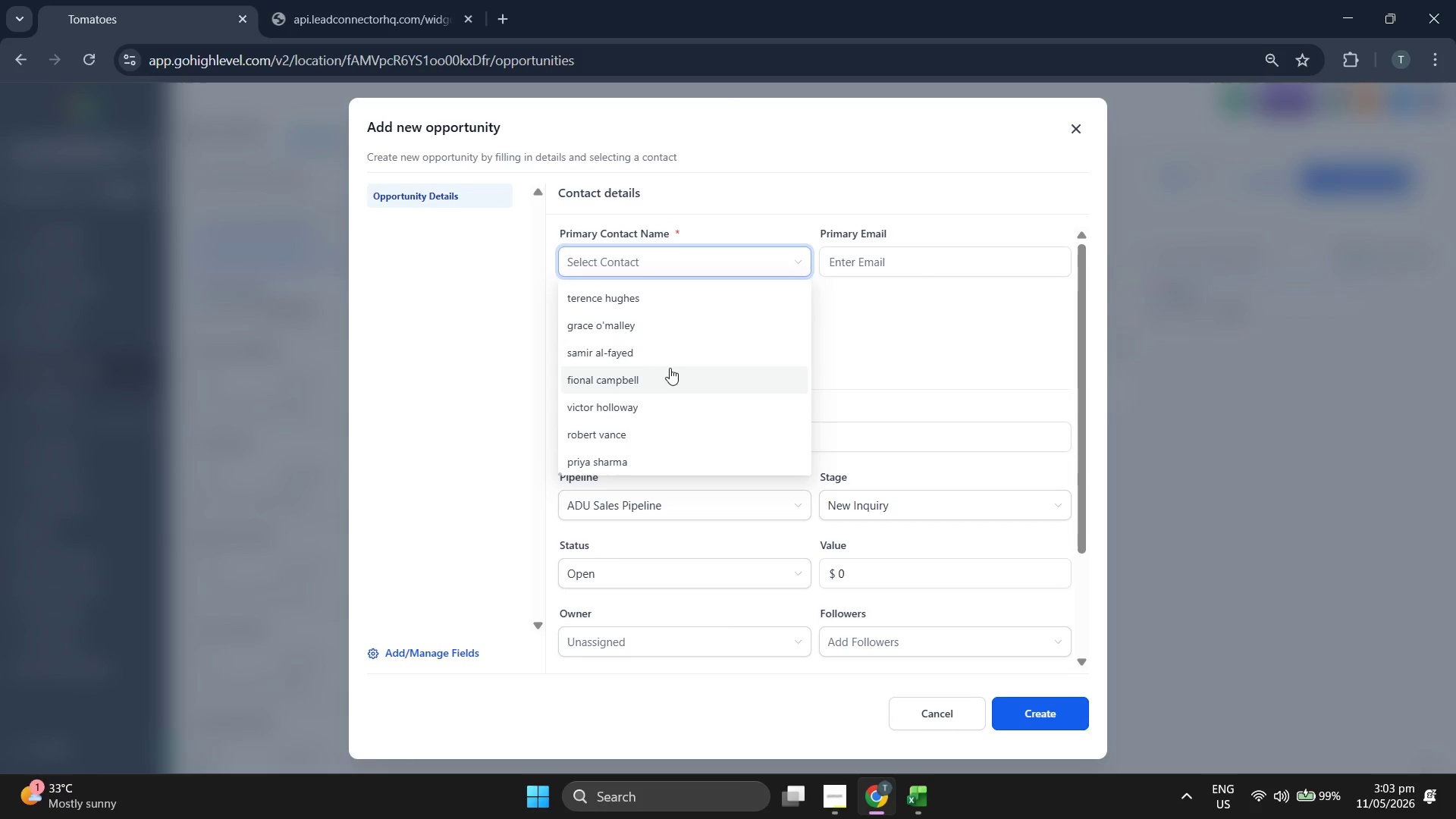 
left_click([676, 353])
 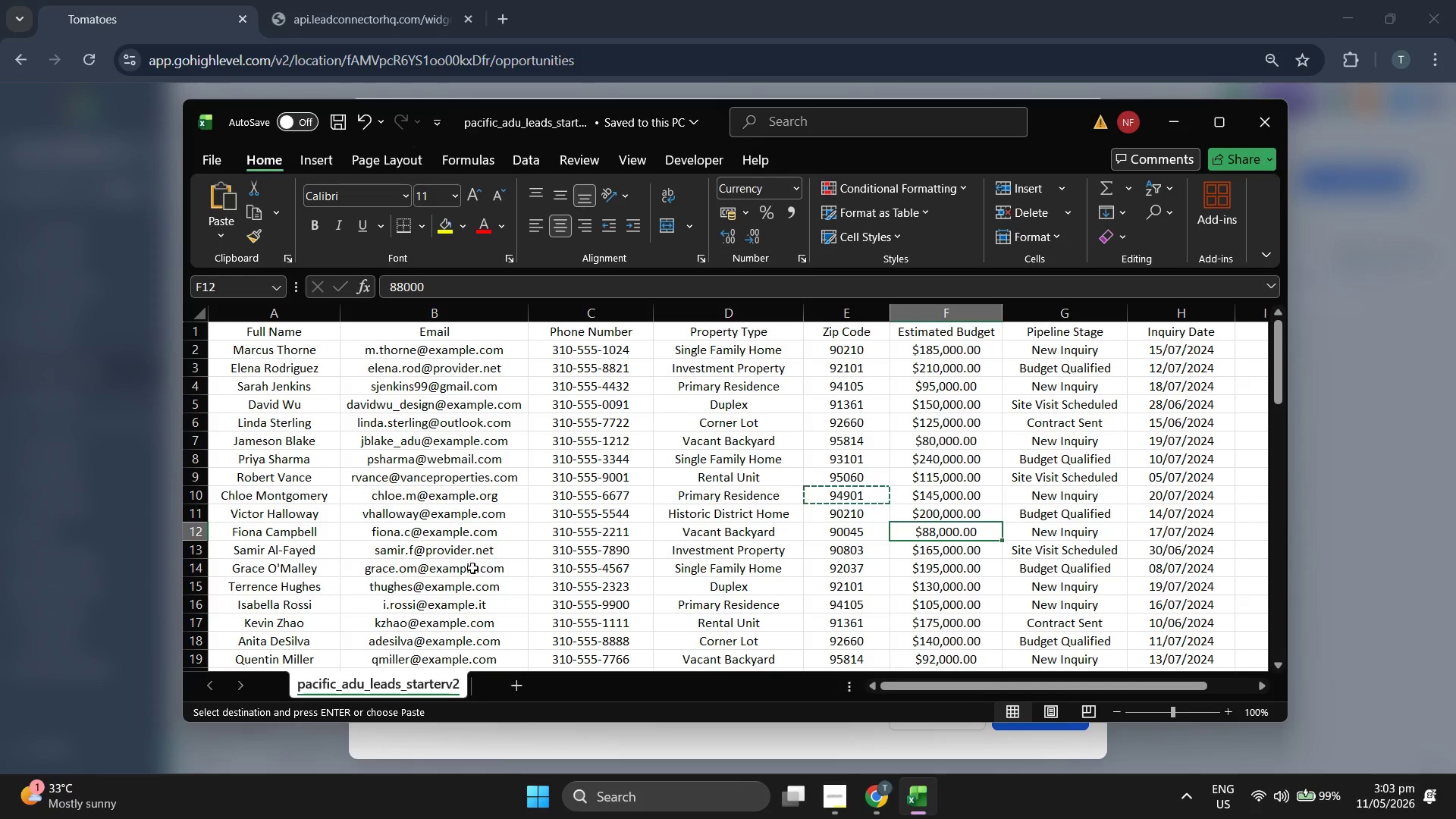 
left_click([937, 553])
 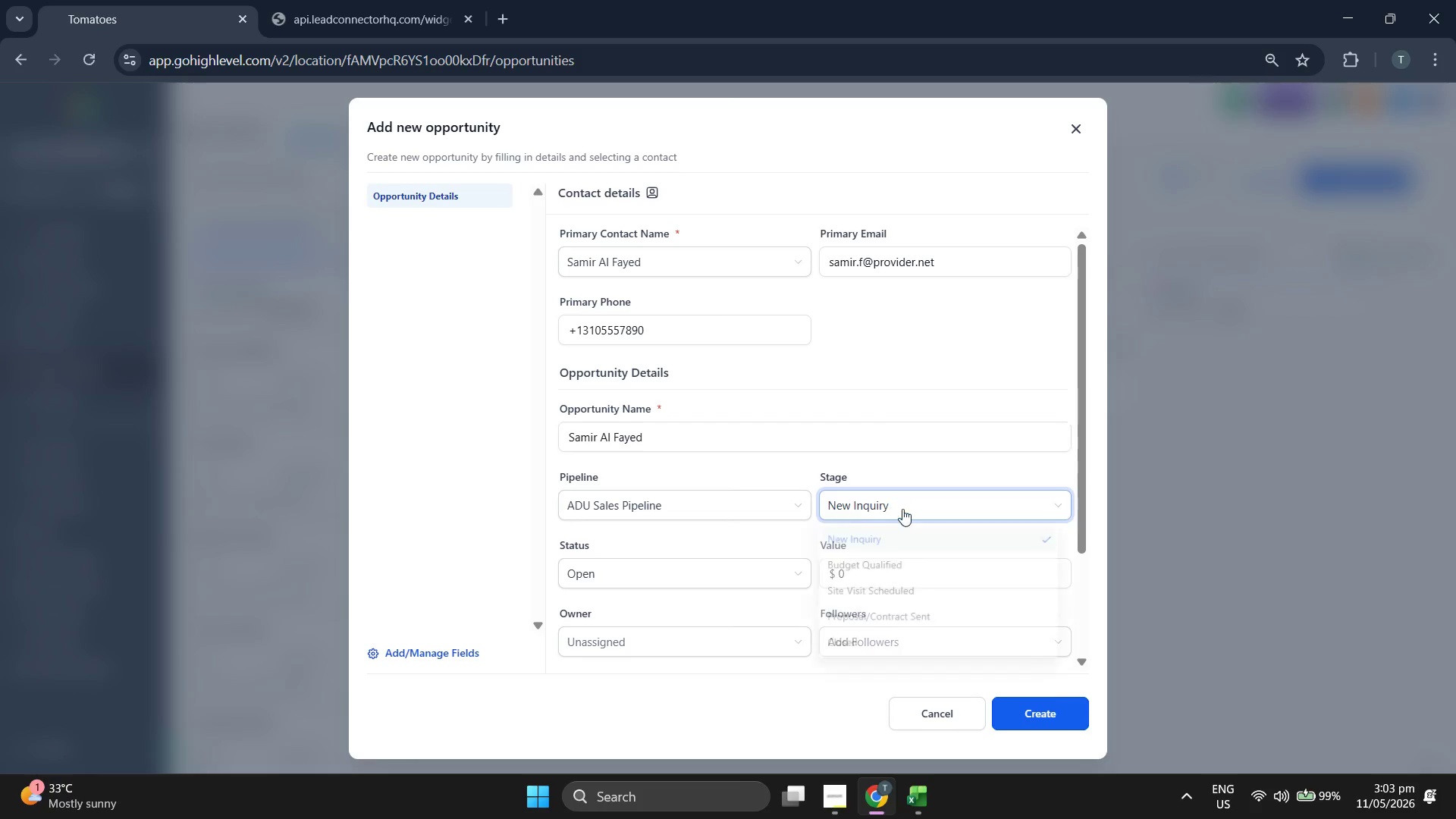 
left_click([899, 595])
 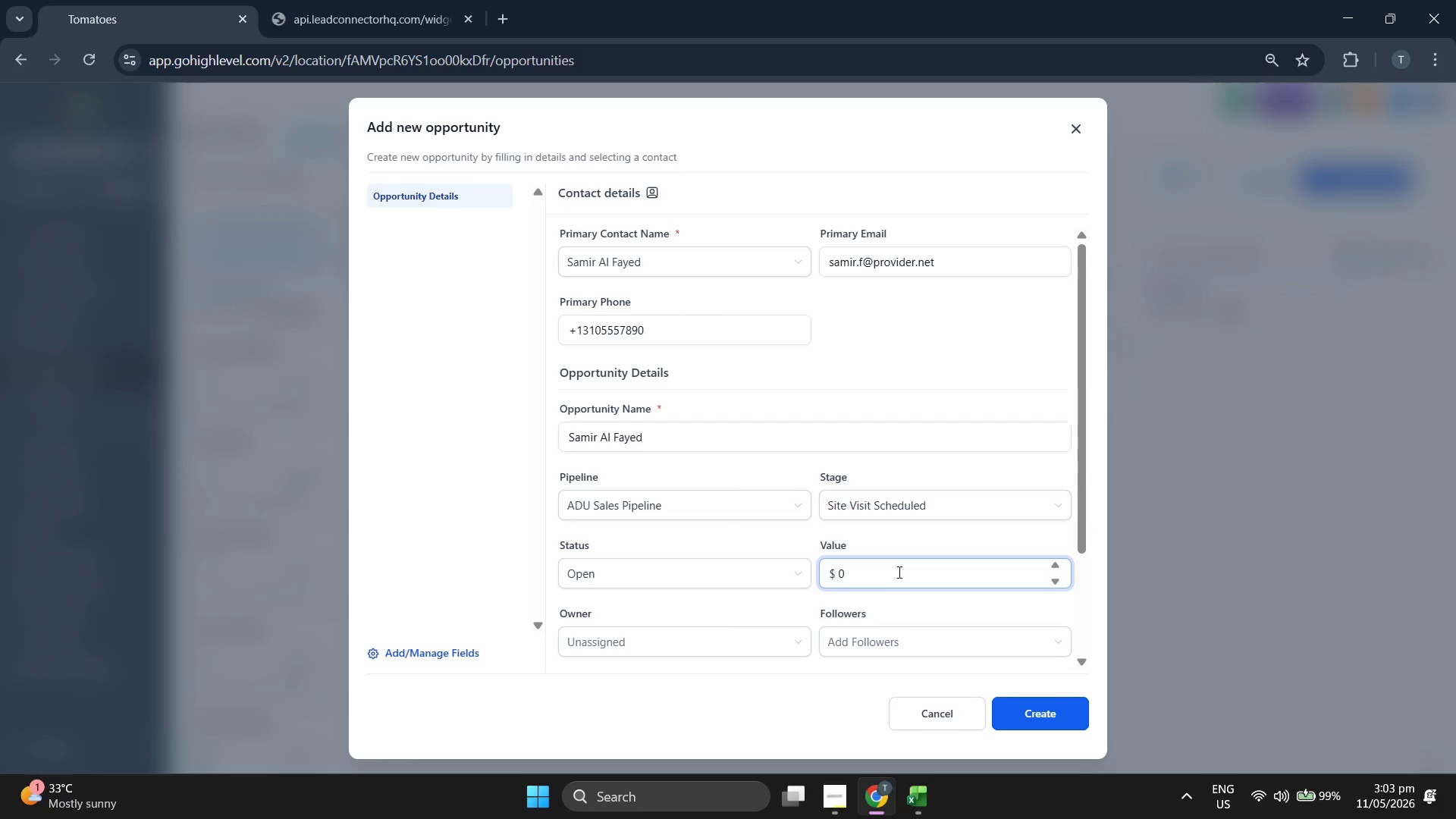 
key(Backspace)
type(165000)
 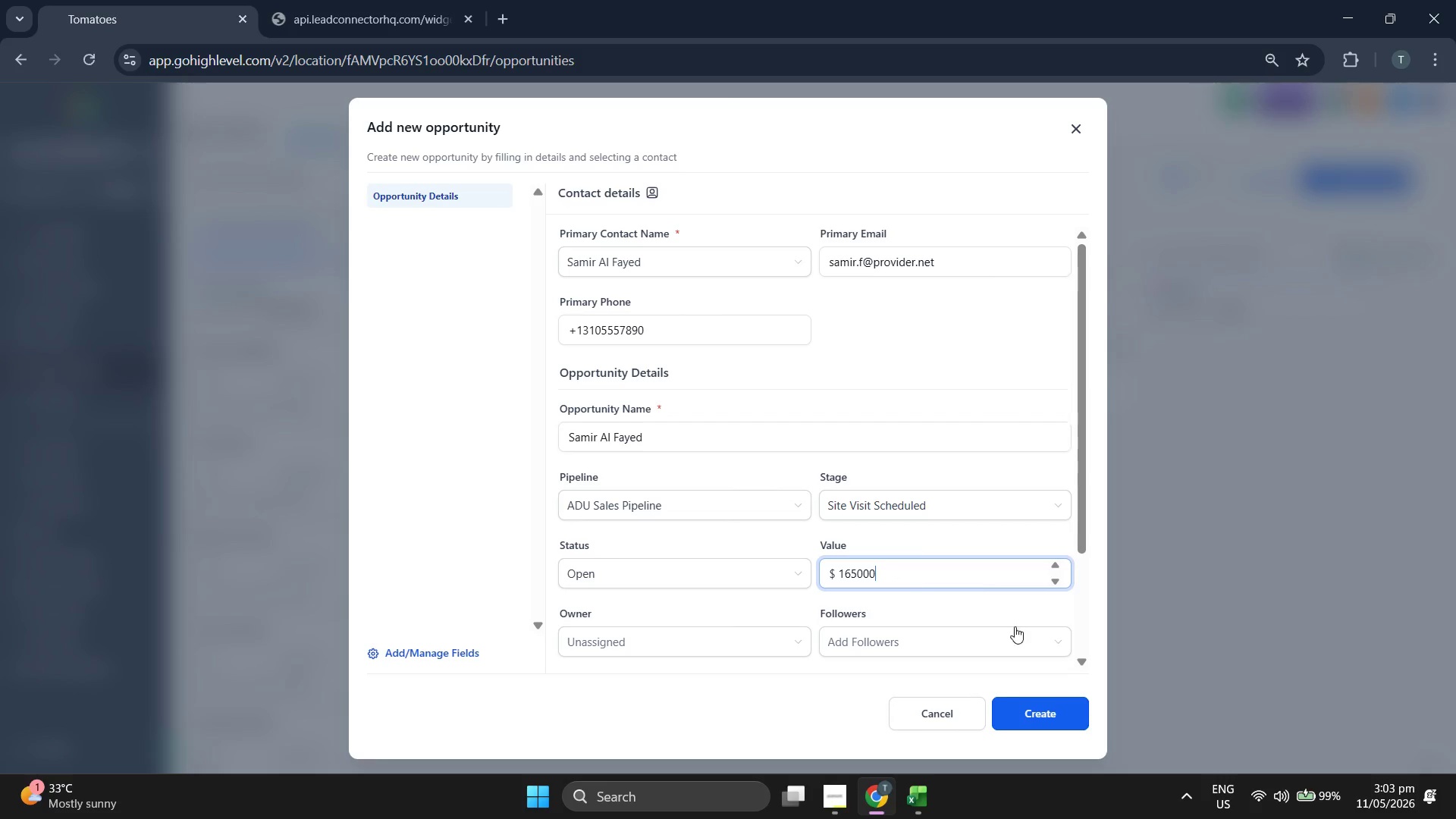 
left_click([1016, 711])
 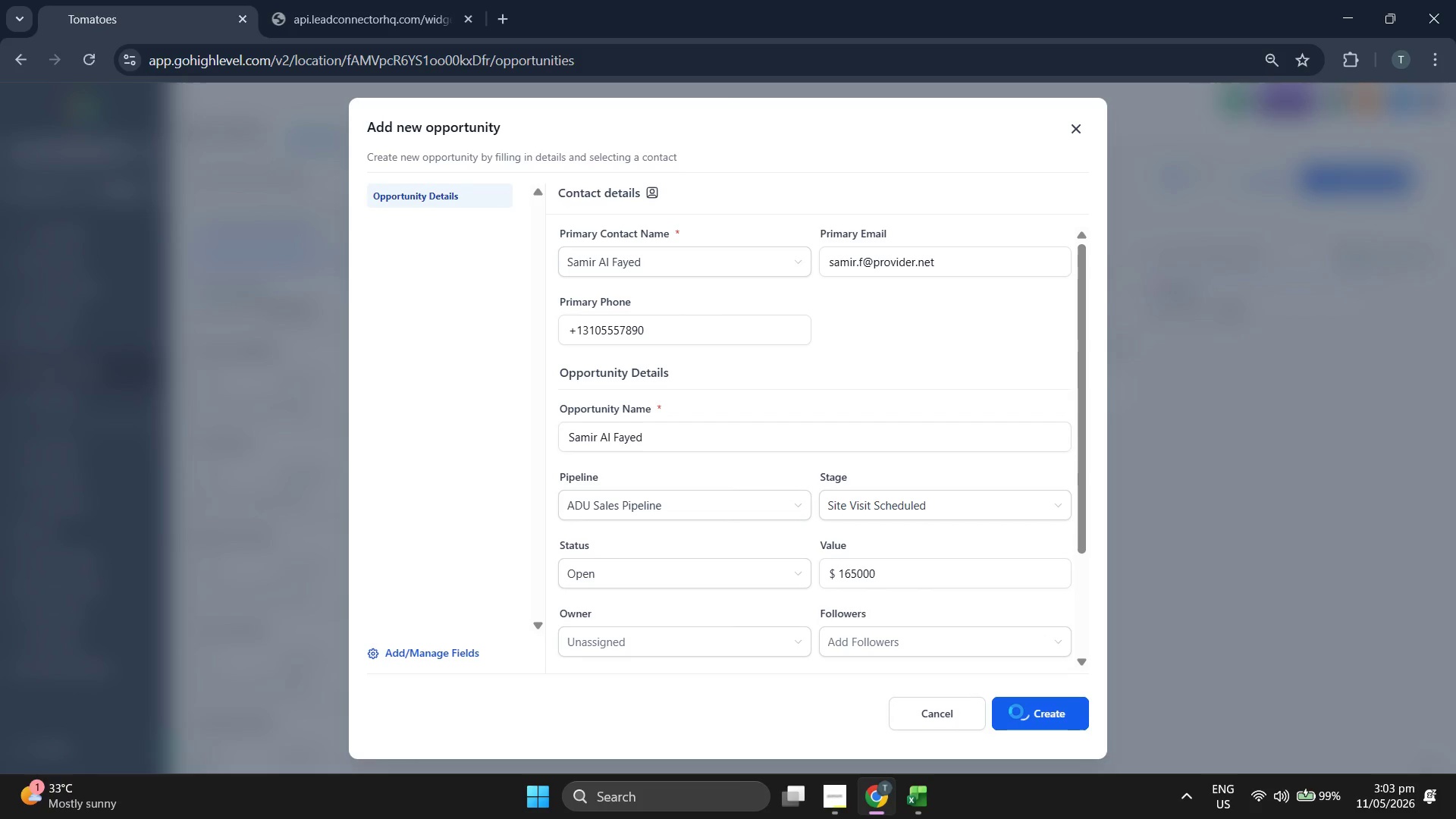 
left_click([1016, 711])
 